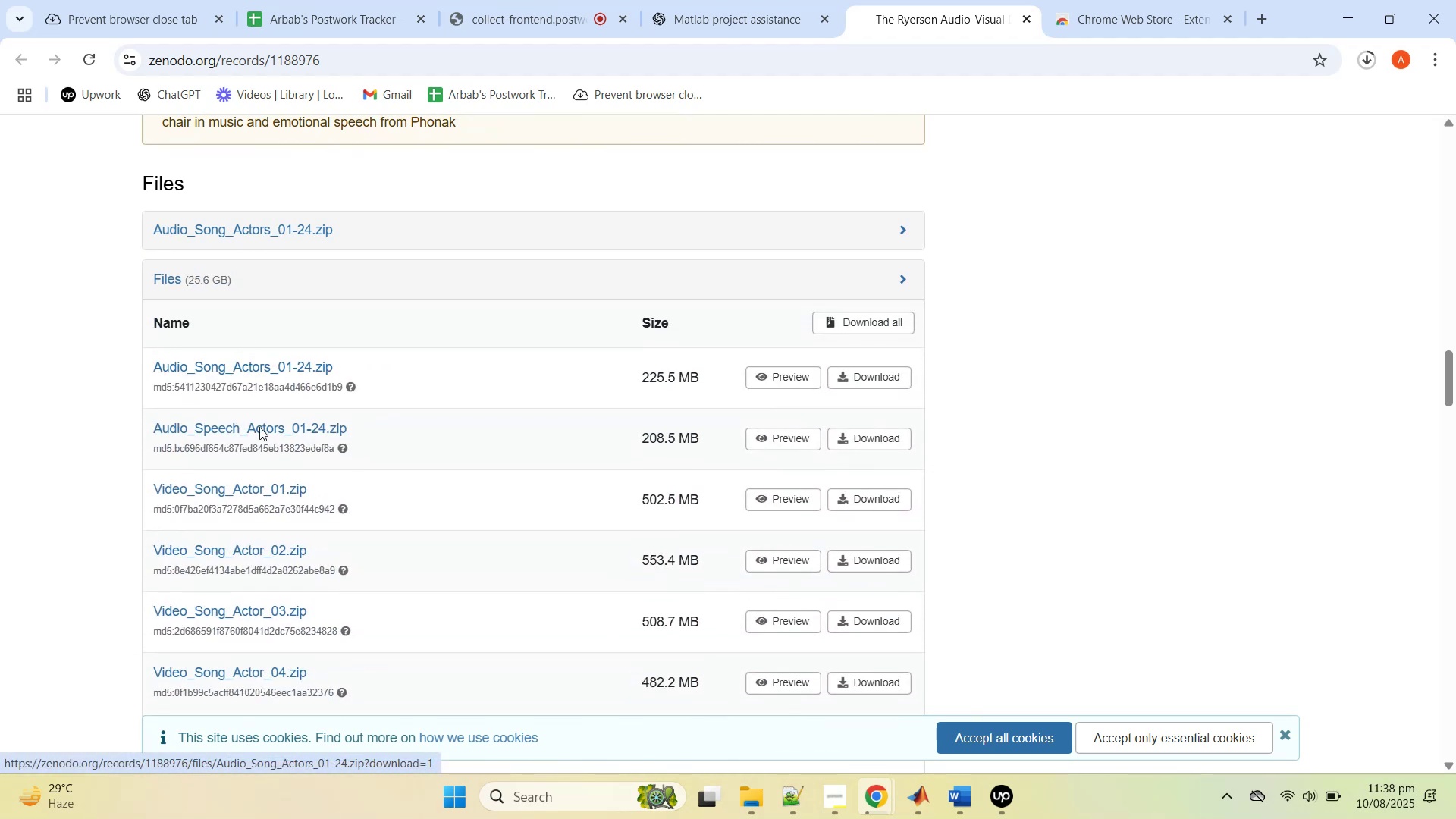 
left_click([268, 428])
 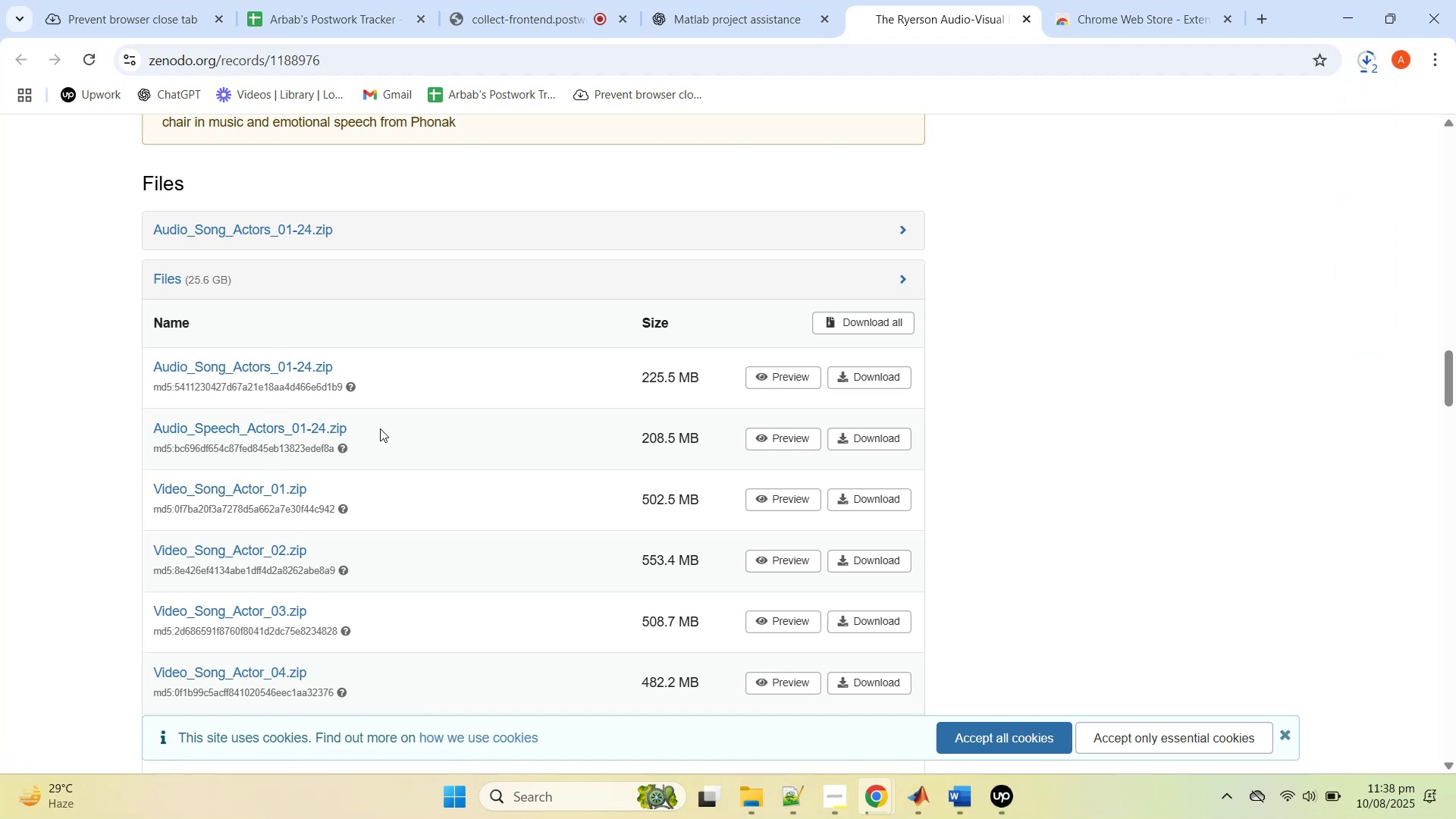 
scroll: coordinate [411, 447], scroll_direction: up, amount: 15.0
 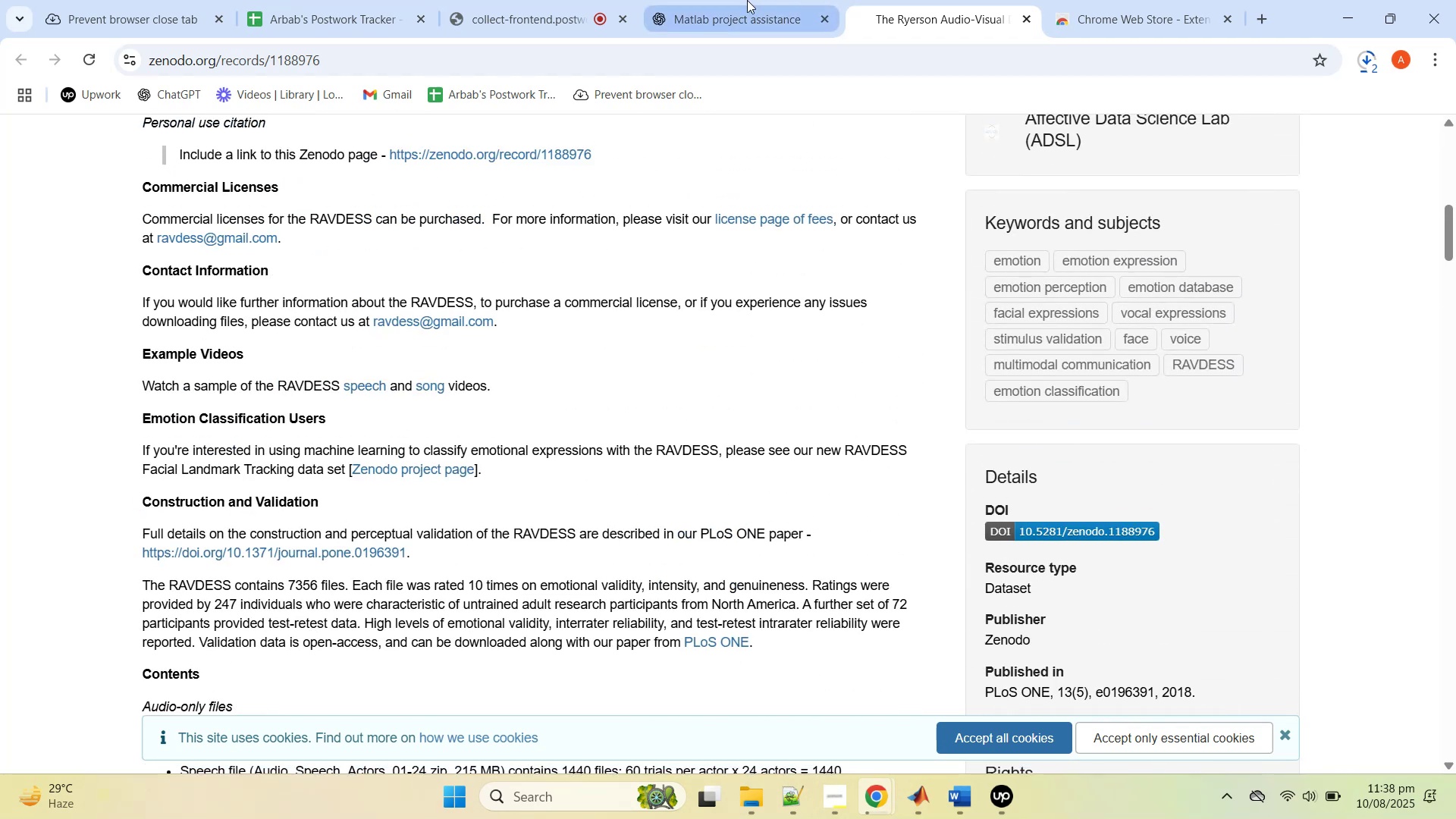 
left_click([747, 0])
 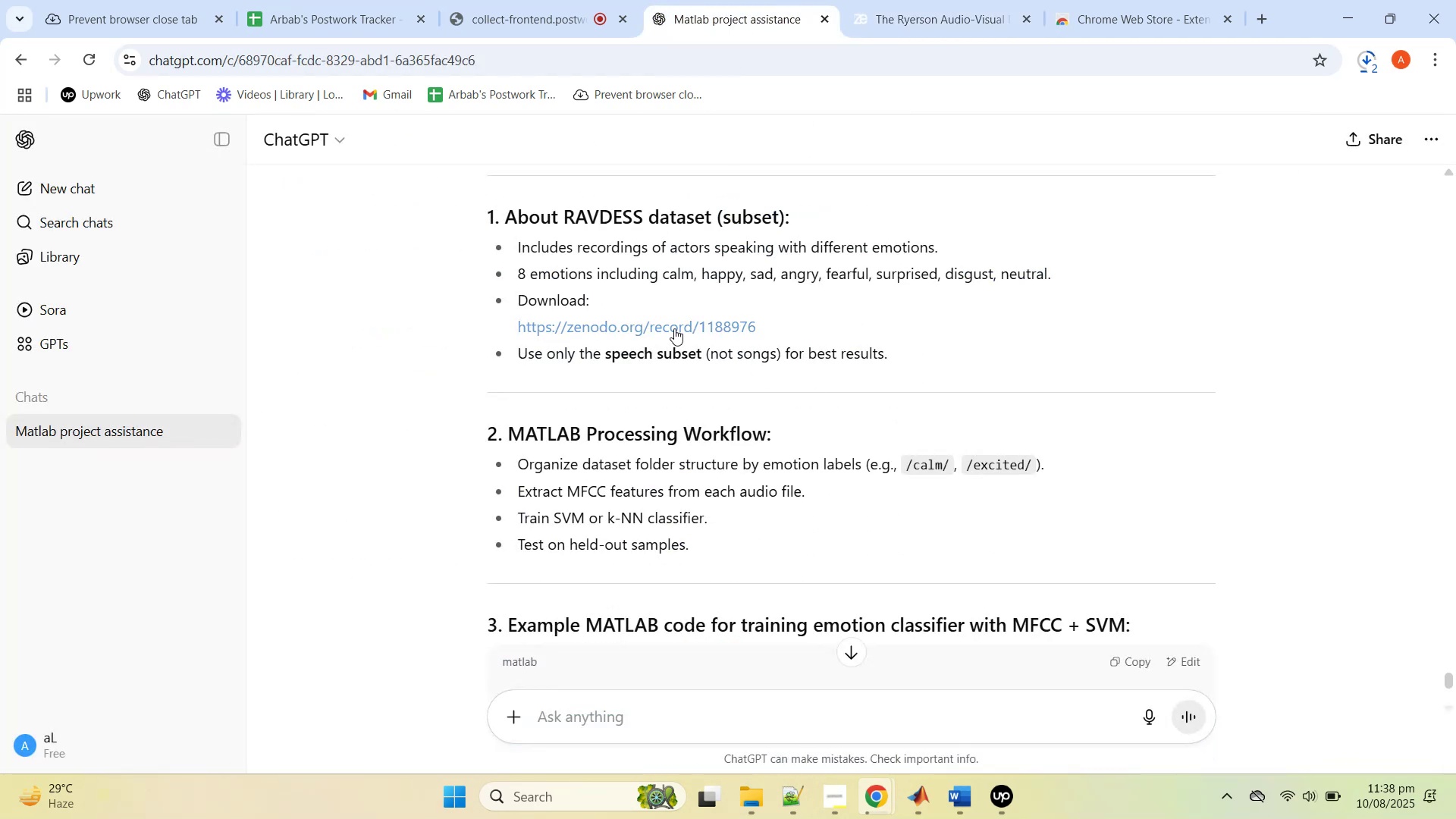 
wait(9.2)
 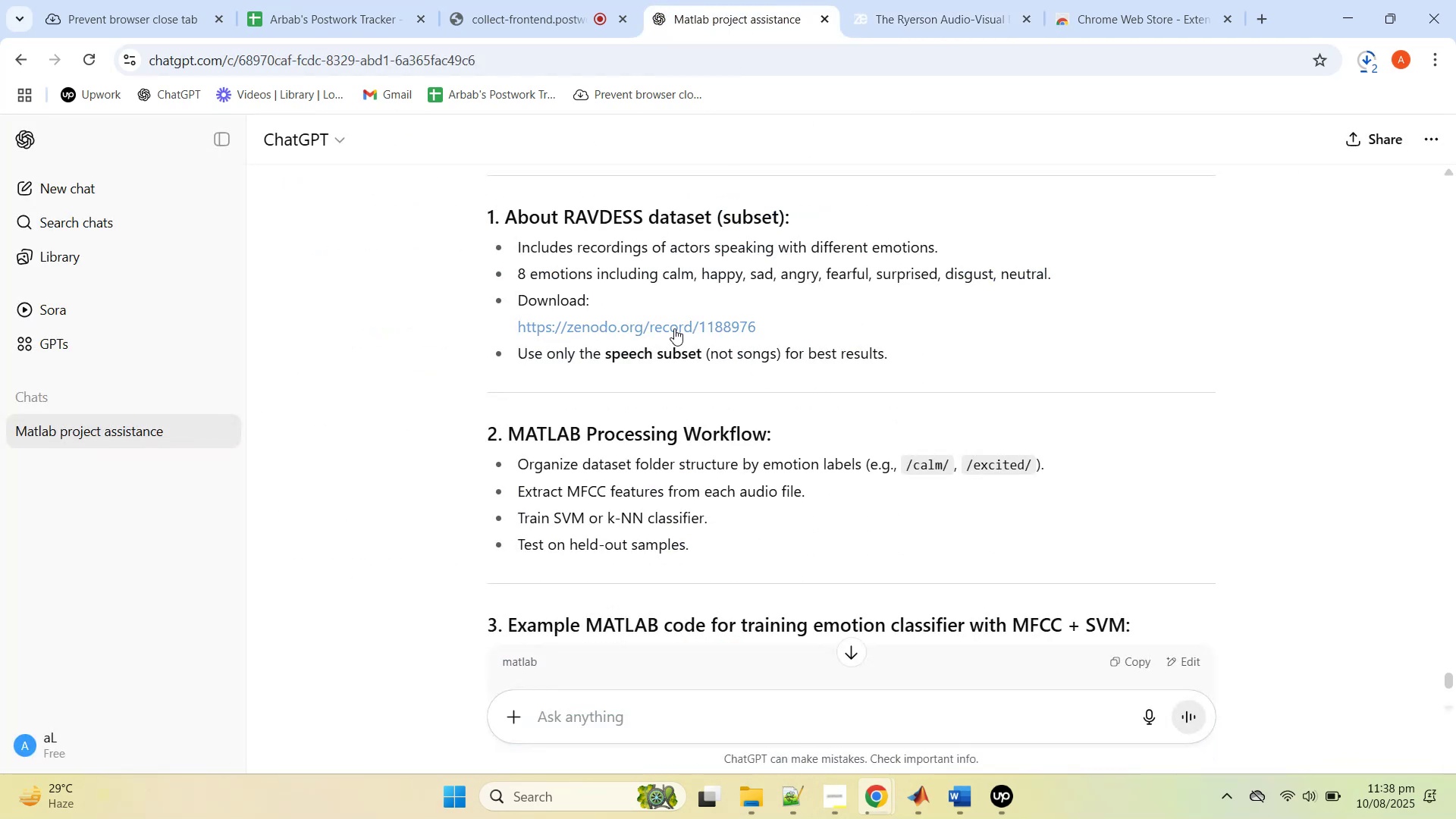 
left_click([893, 17])
 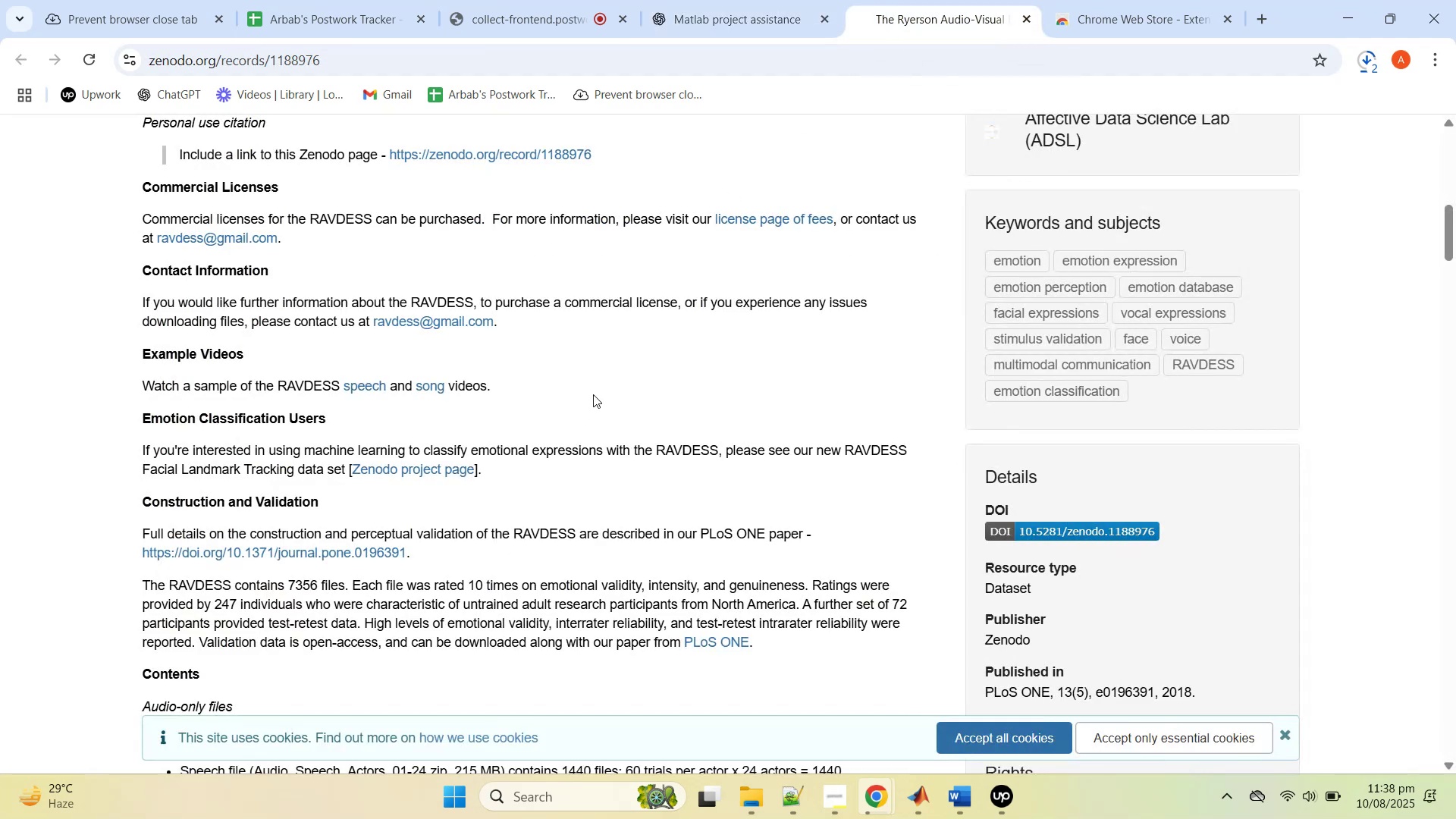 
scroll: coordinate [418, 374], scroll_direction: down, amount: 20.0
 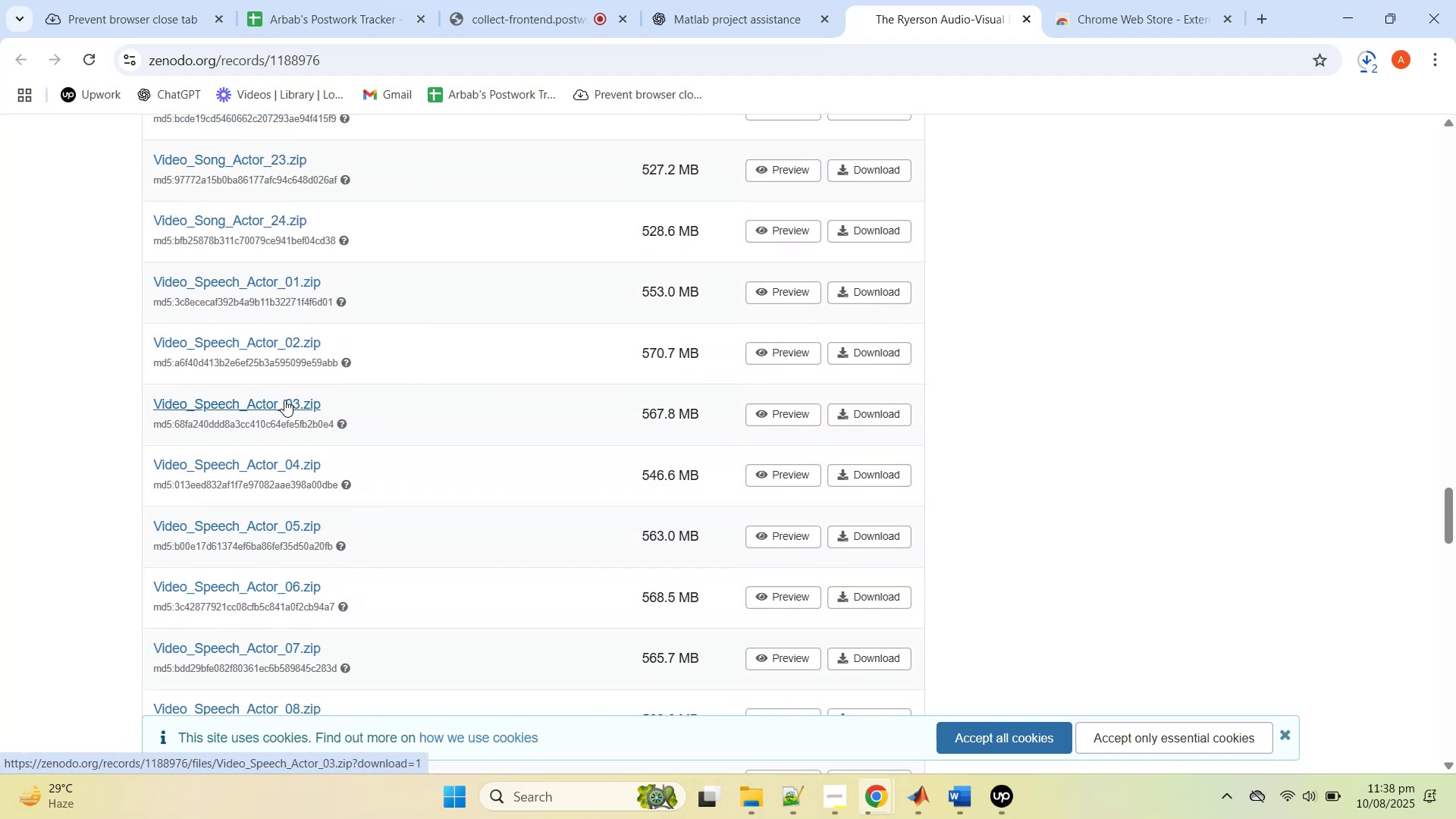 
wait(5.73)
 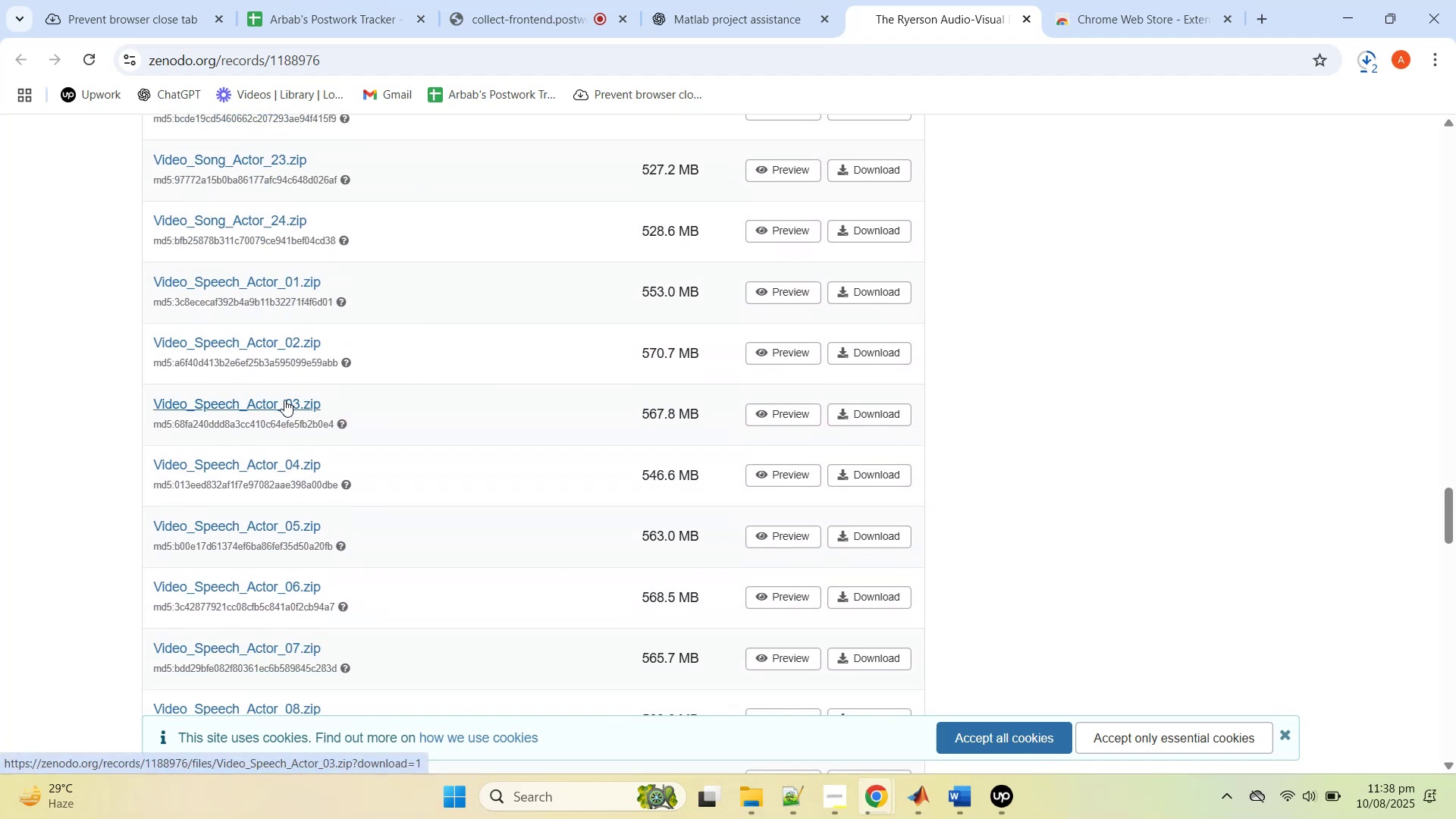 
middle_click([284, 400])
 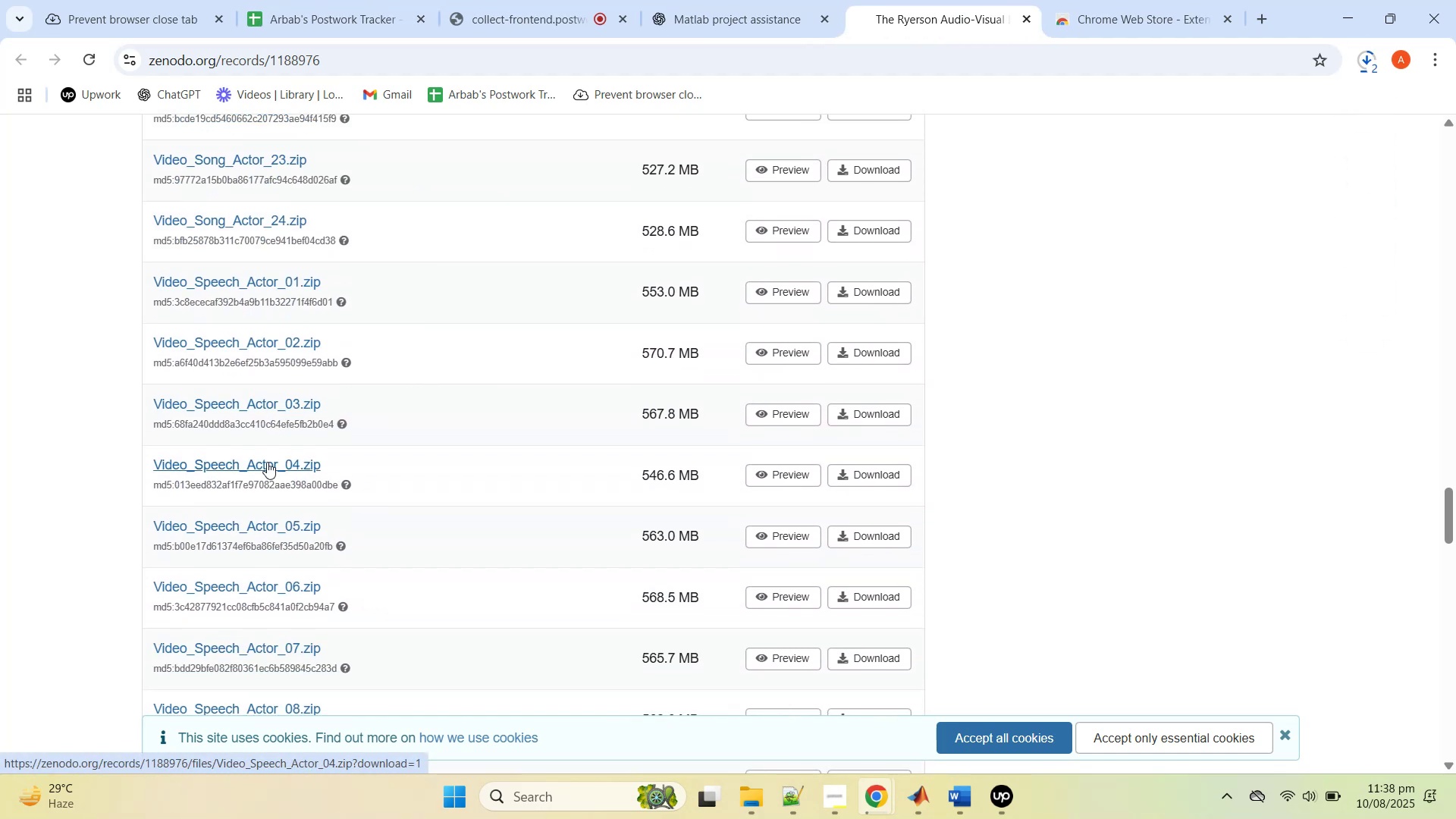 
middle_click([267, 462])
 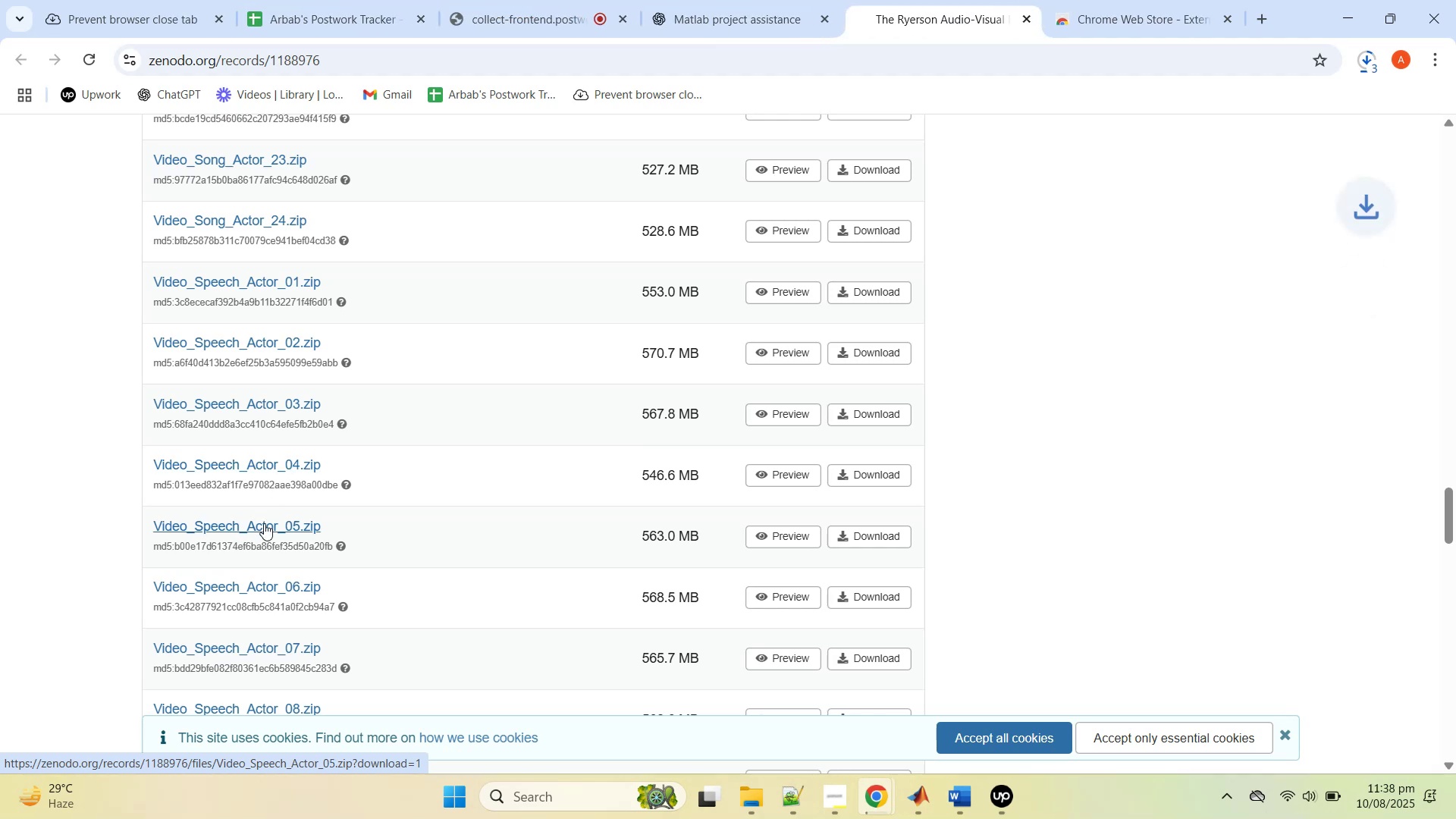 
middle_click([264, 523])
 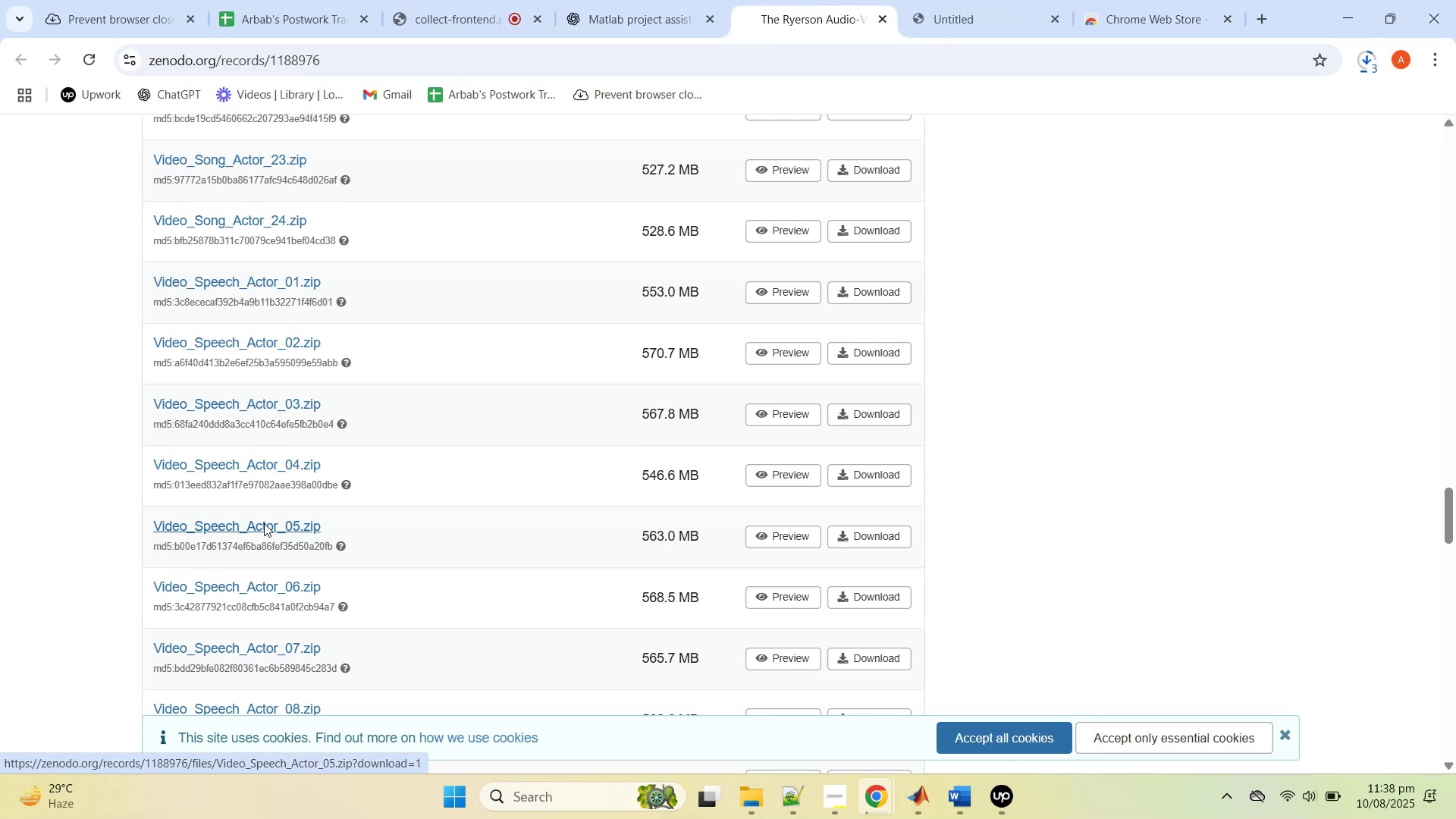 
scroll: coordinate [264, 523], scroll_direction: down, amount: 1.0
 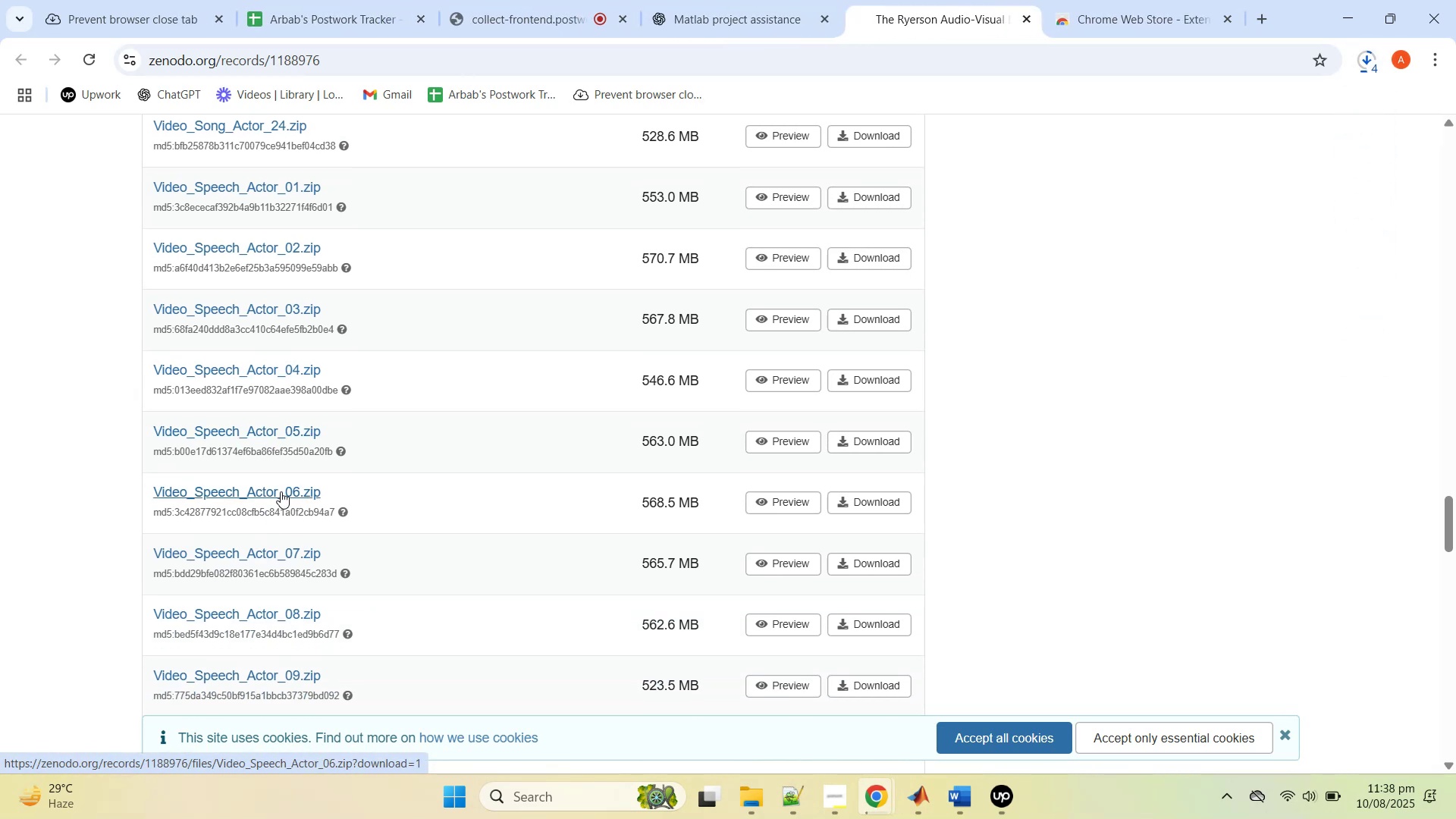 
middle_click([281, 491])
 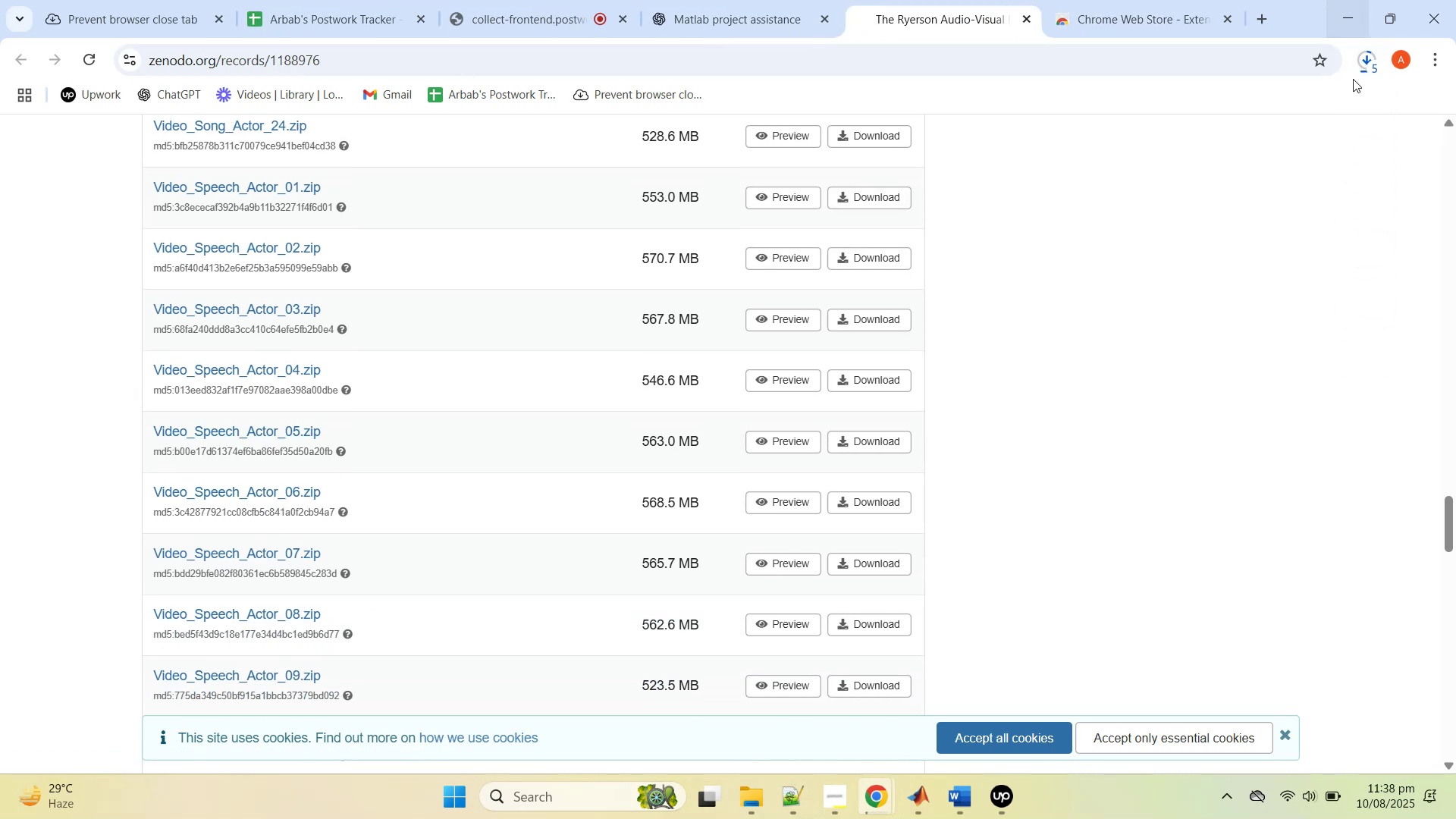 
left_click([1374, 71])
 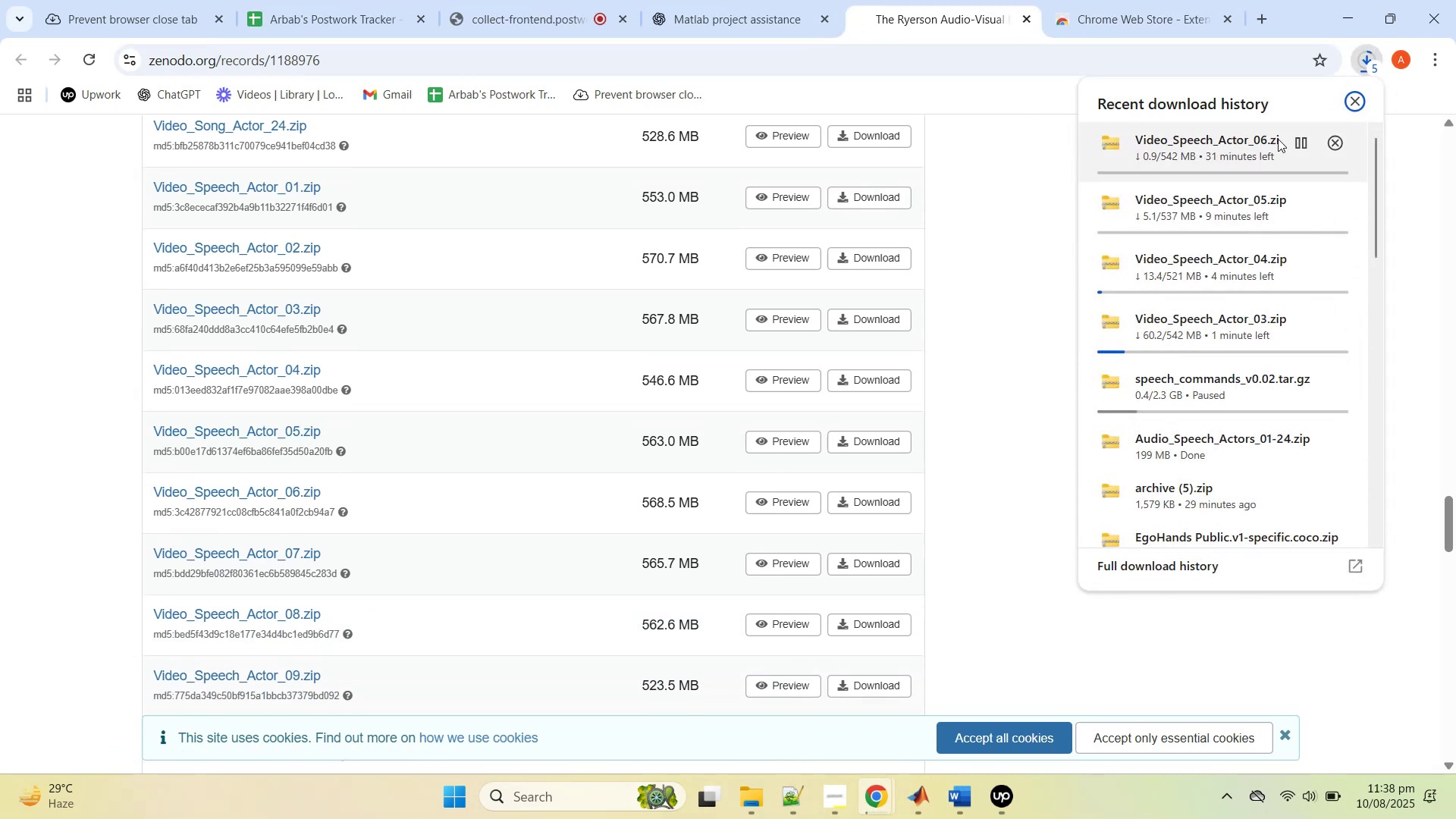 
left_click([1298, 140])
 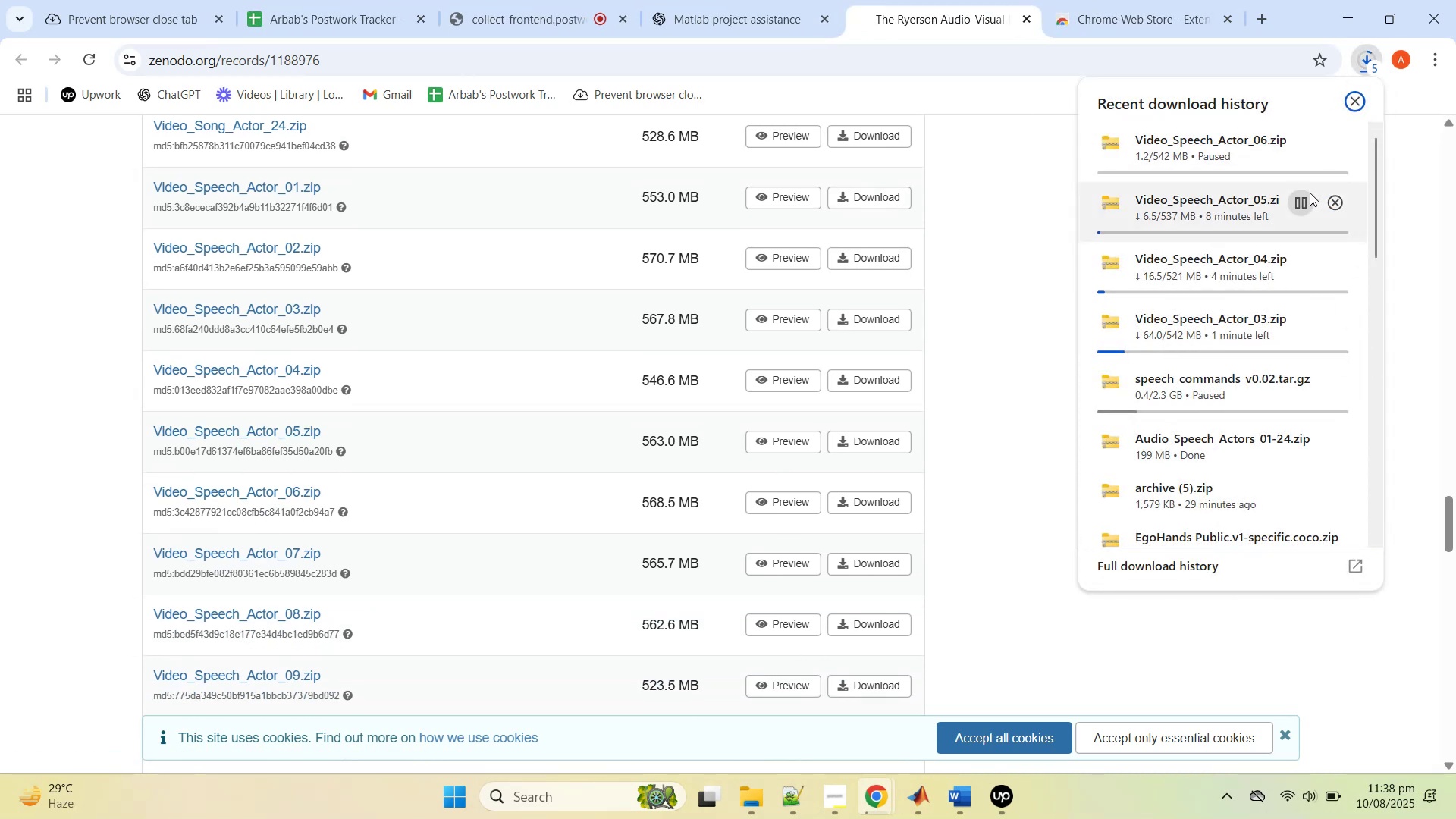 
left_click([1303, 205])
 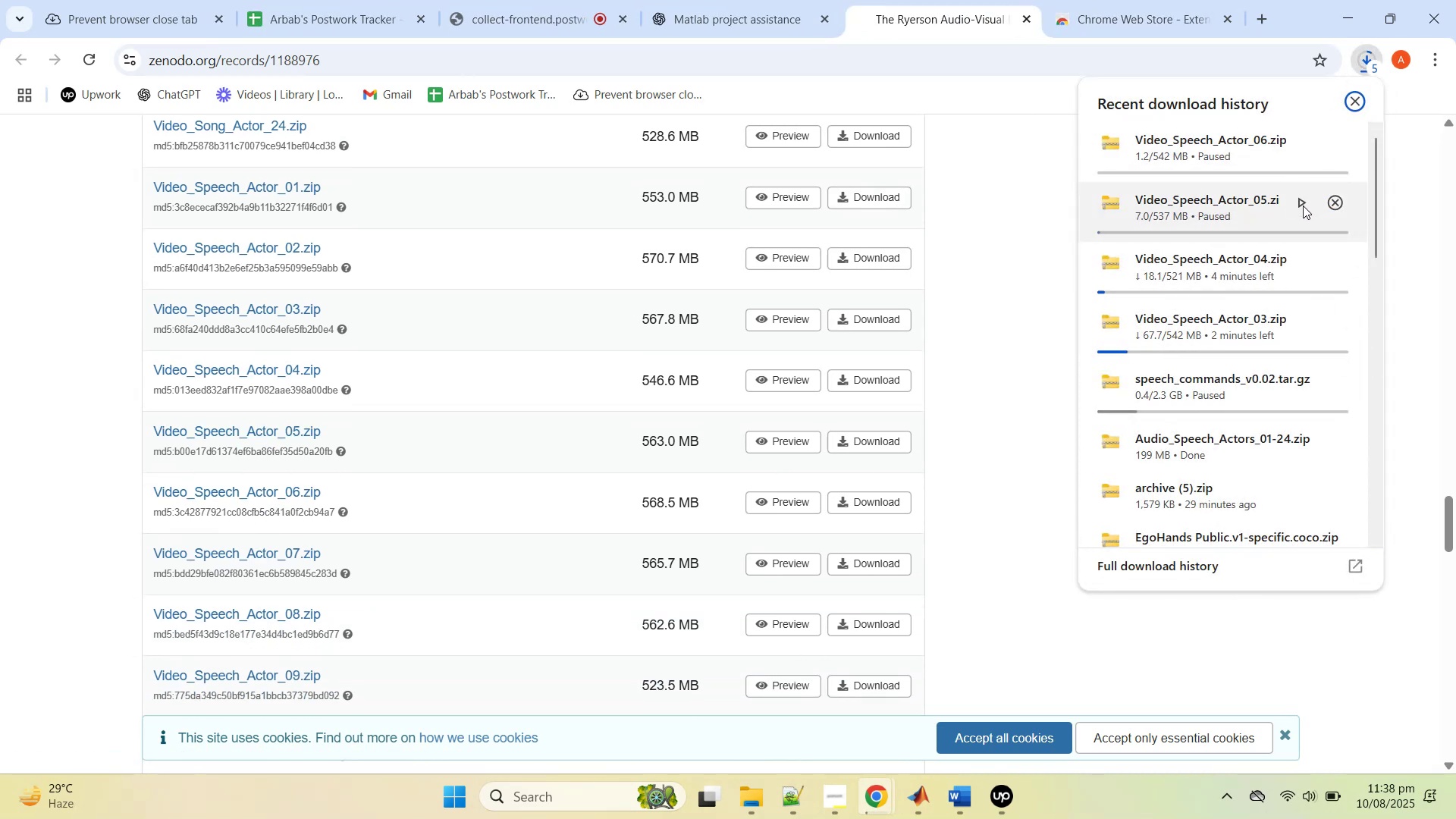 
mouse_move([1299, 266])
 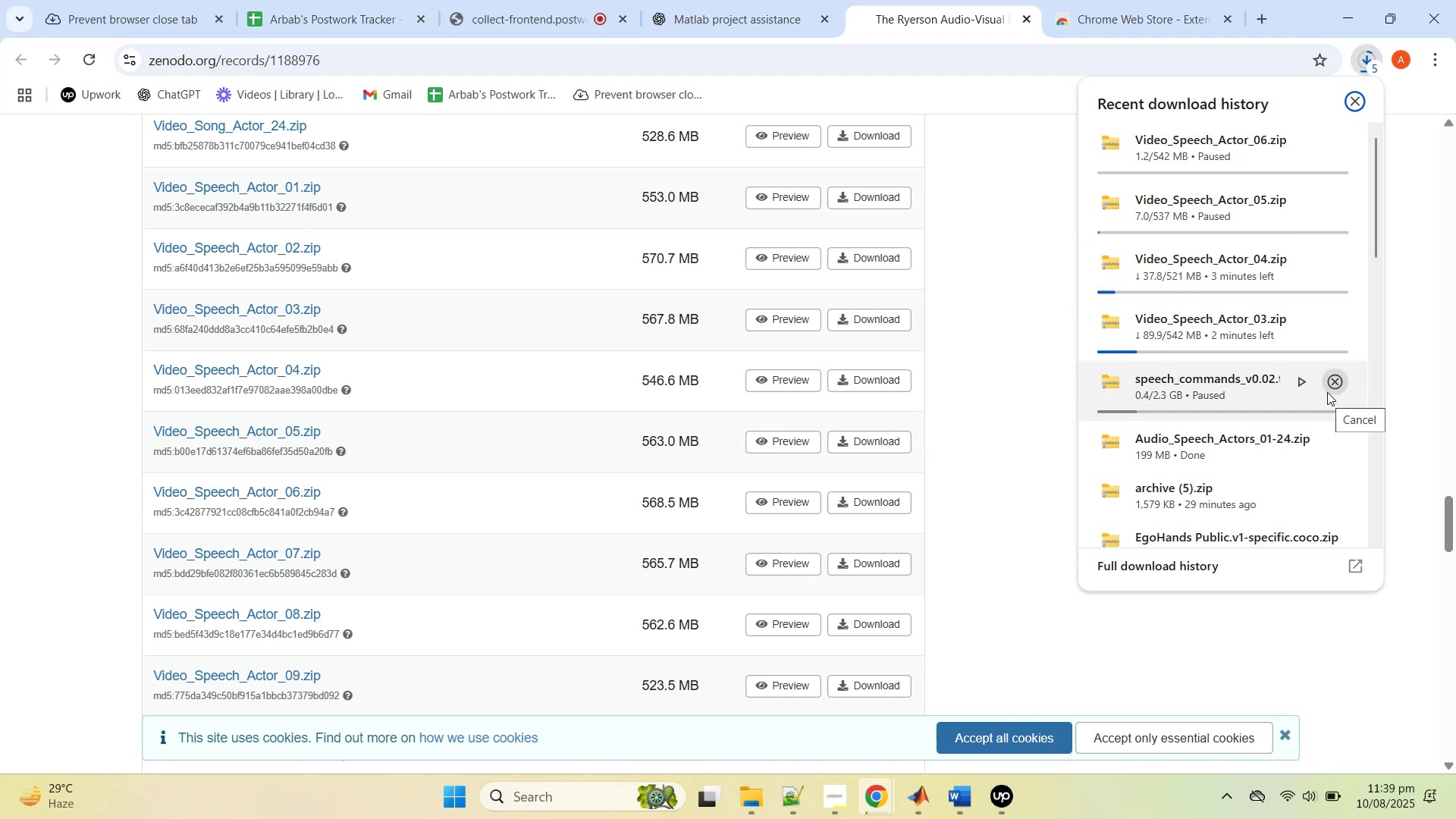 
left_click([1332, 384])
 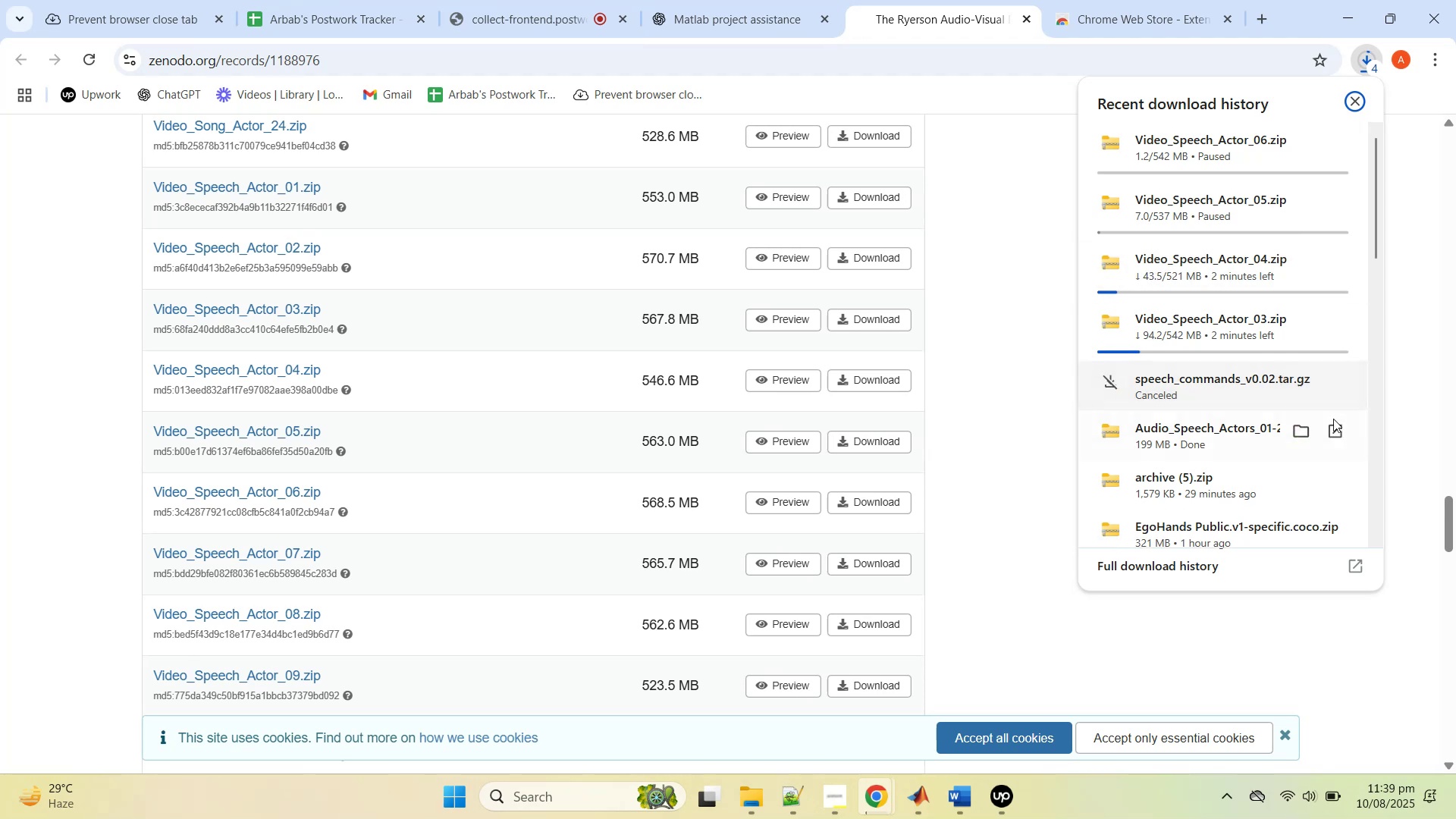 
mouse_move([1309, 396])
 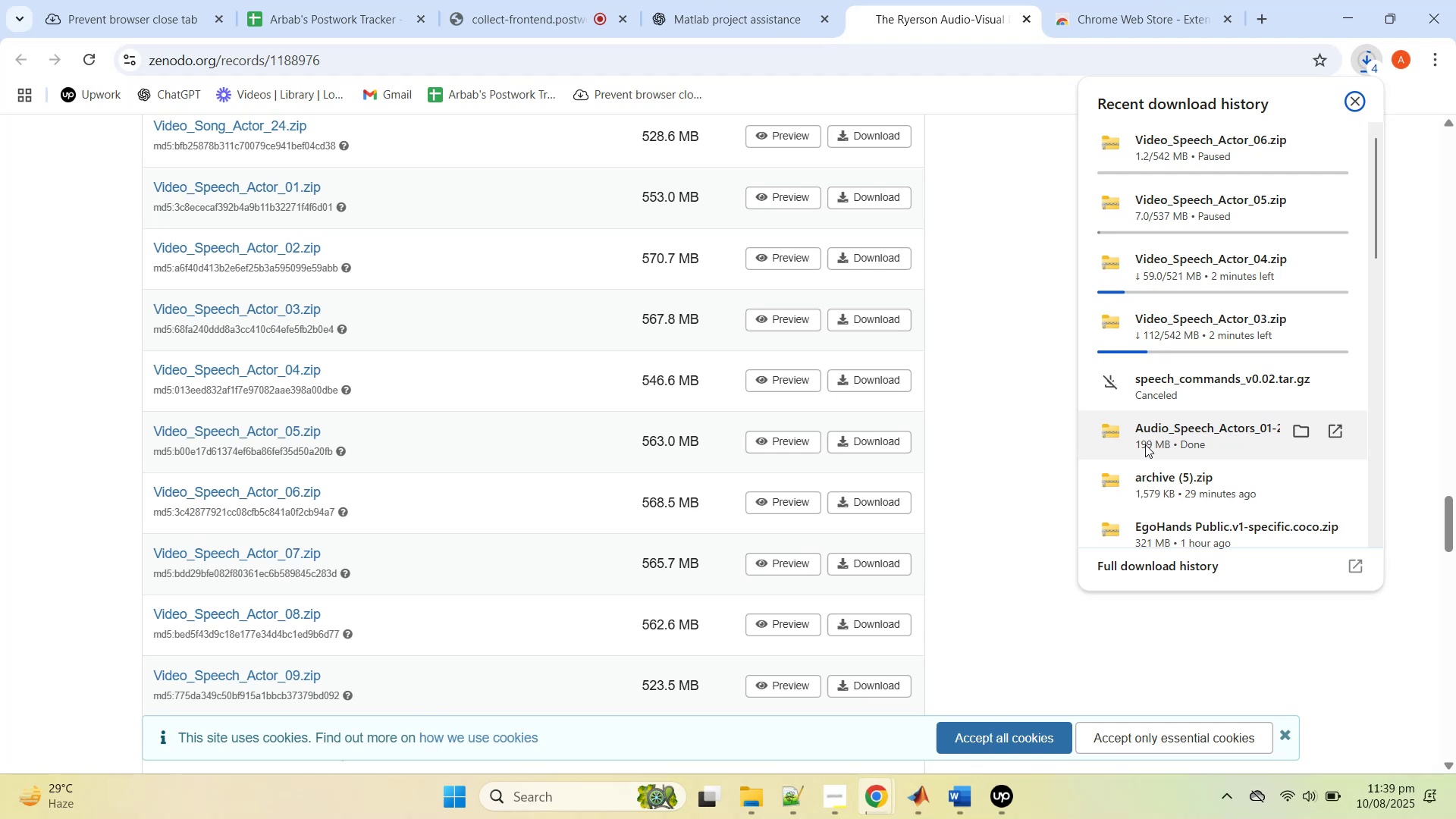 
left_click([986, 278])
 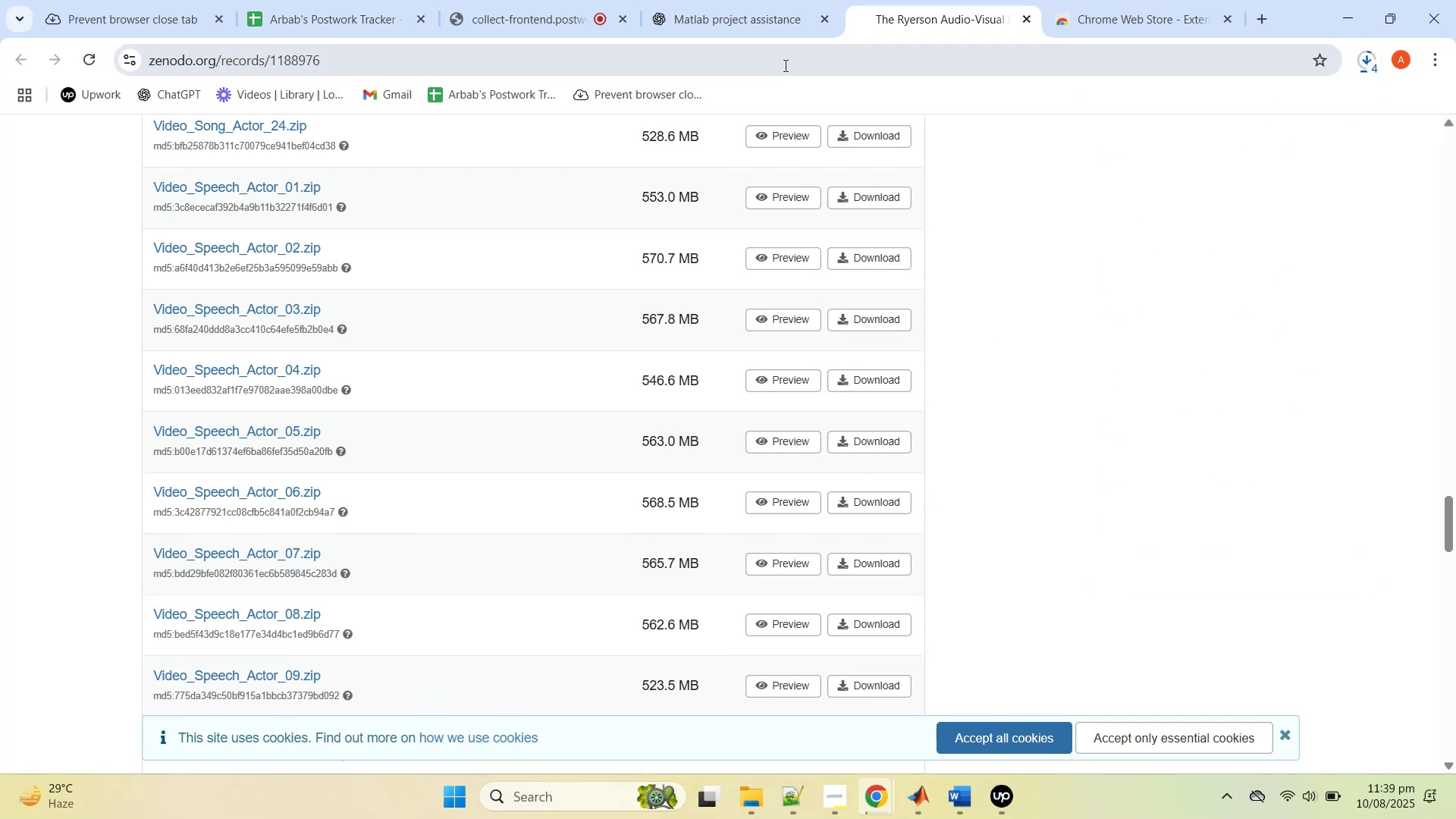 
left_click([1056, 134])
 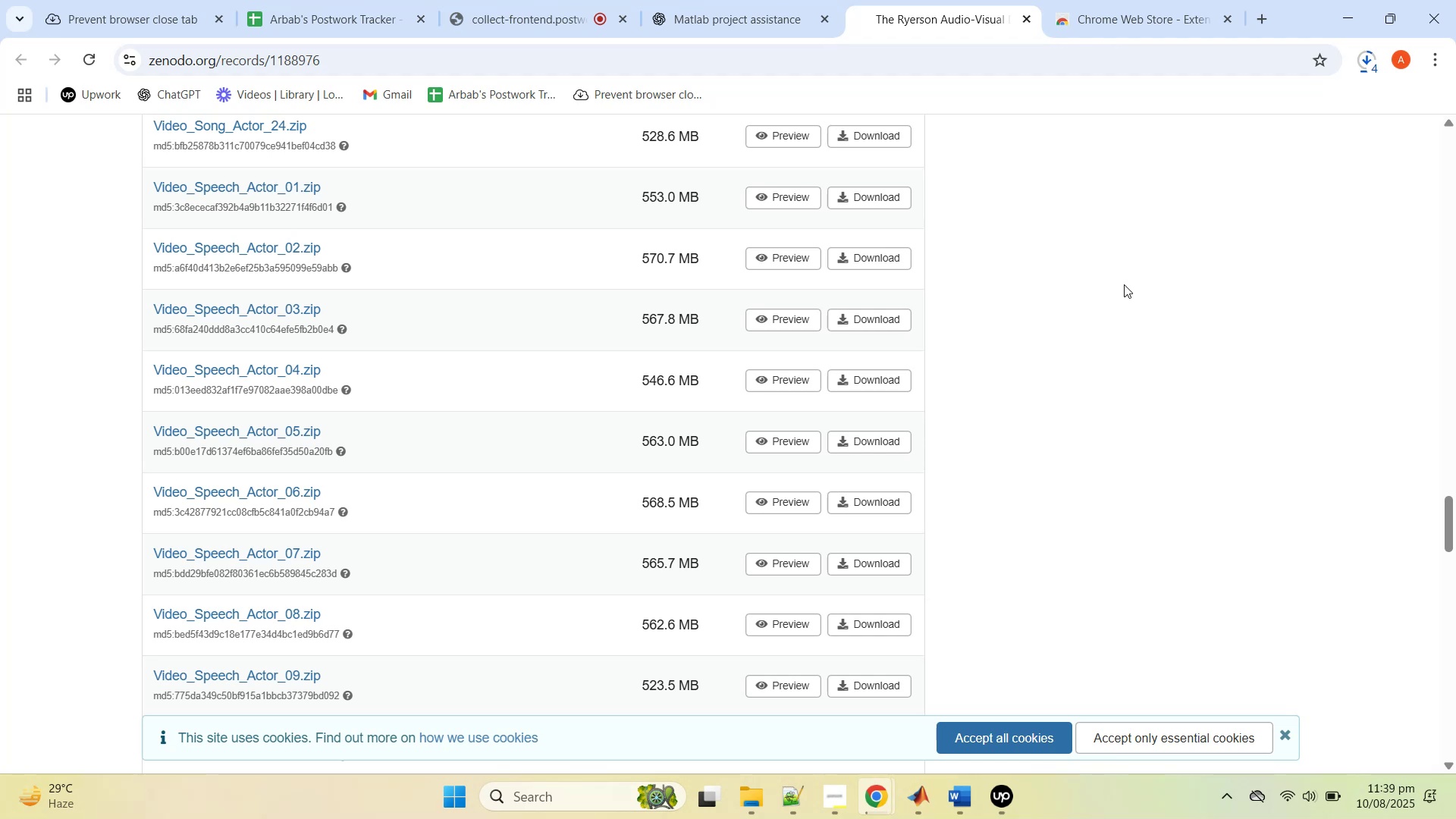 
wait(10.85)
 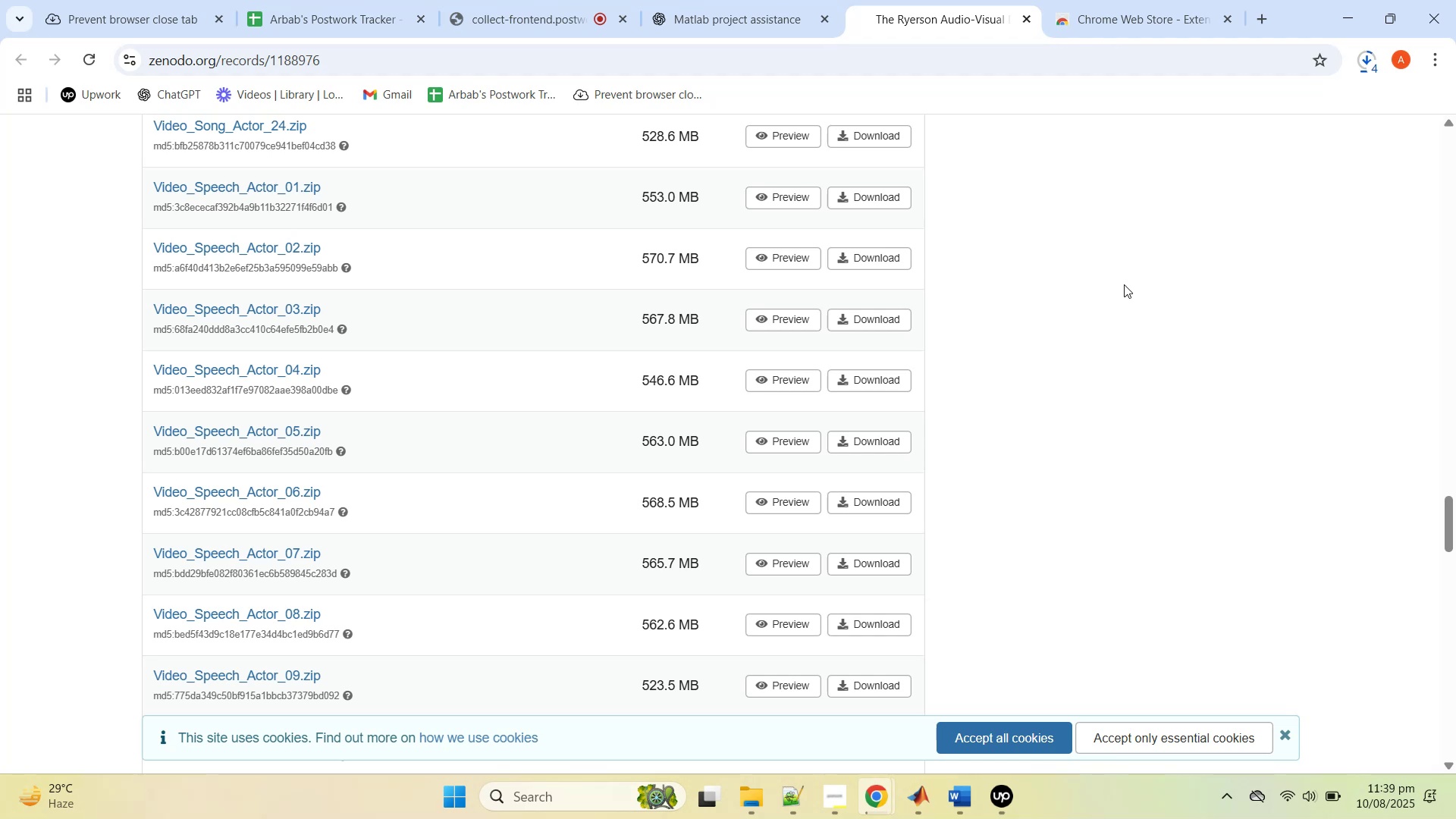 
left_click([1134, 319])
 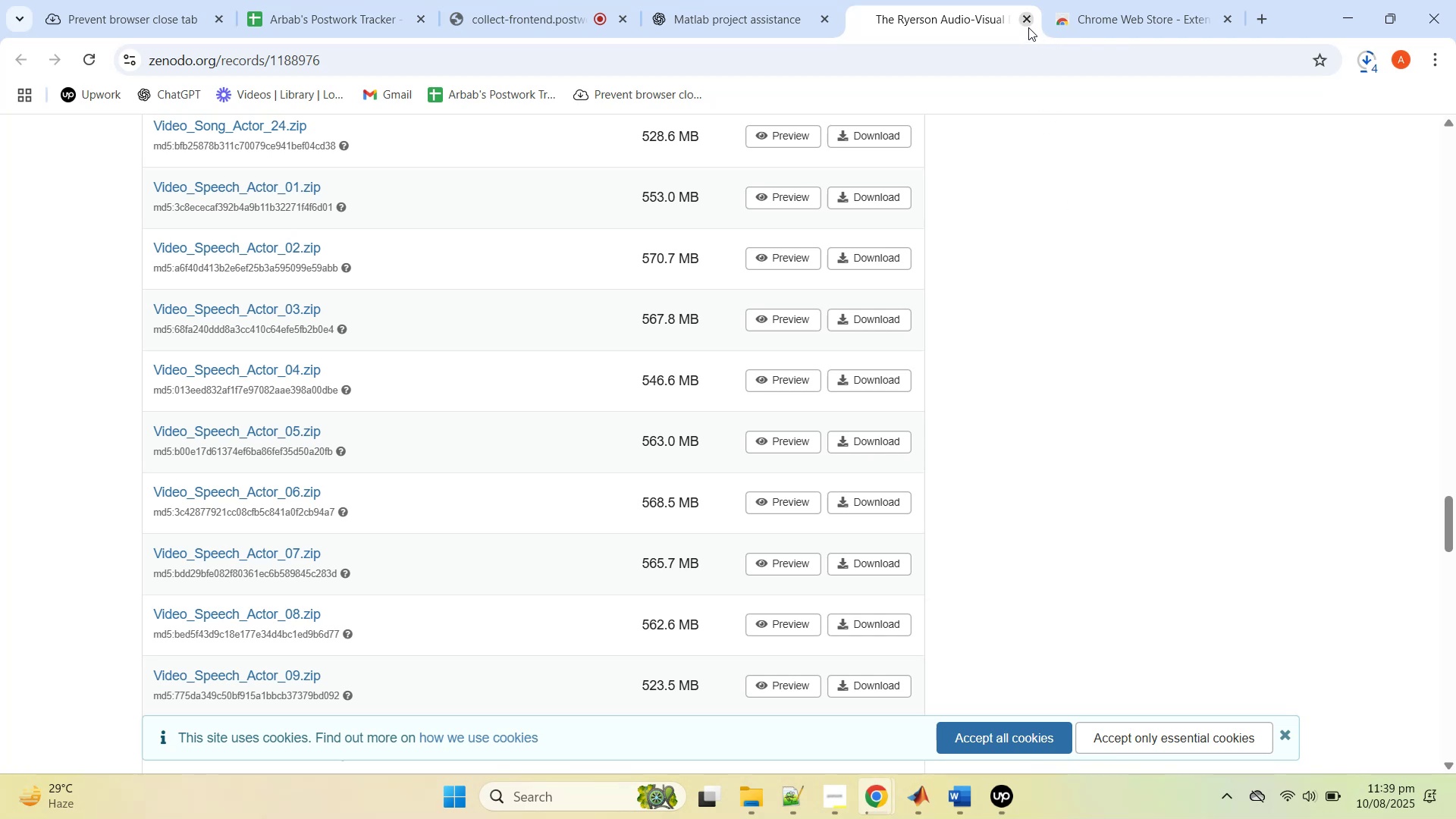 
left_click([1028, 26])
 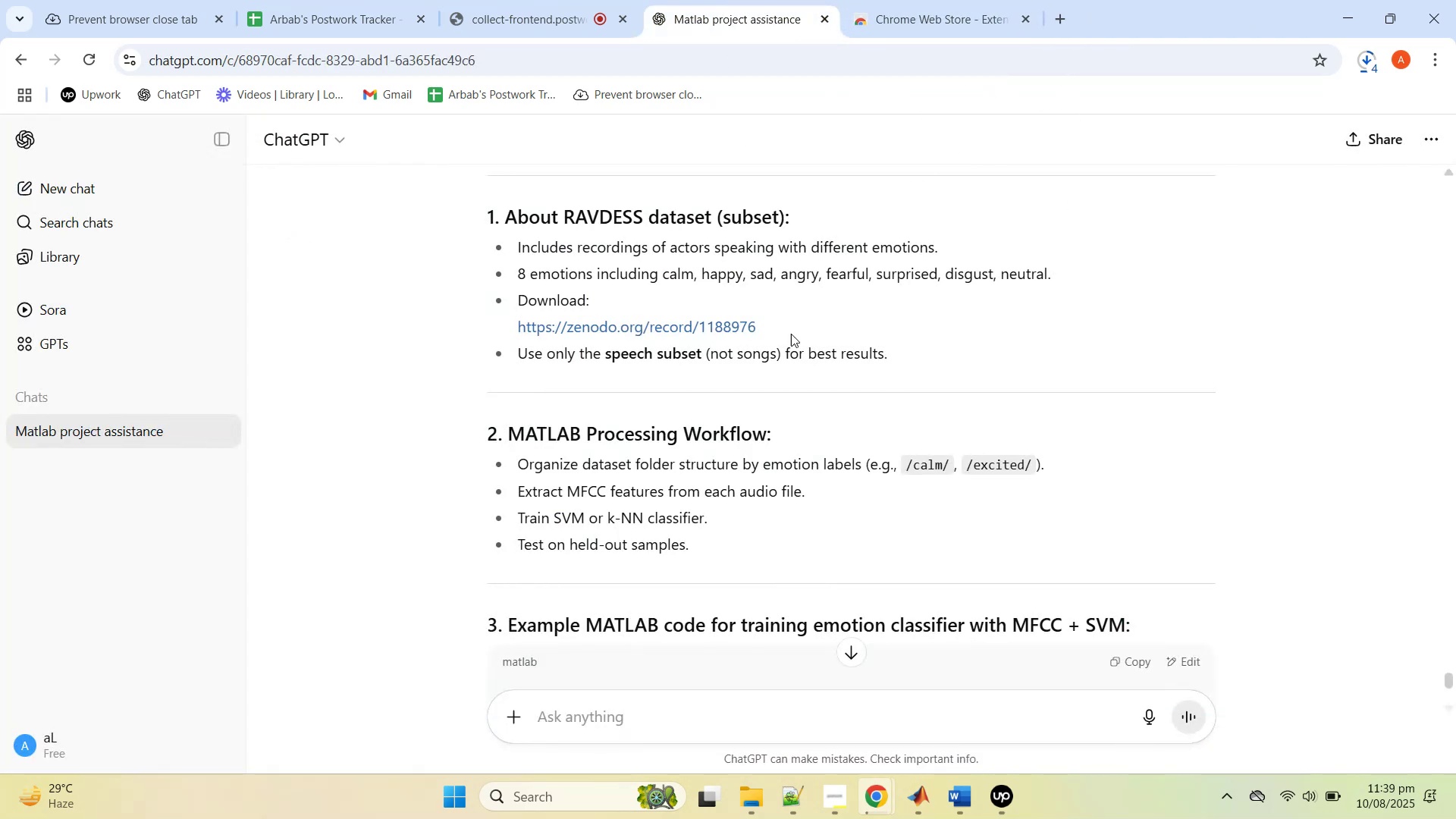 
scroll: coordinate [795, 345], scroll_direction: down, amount: 4.0
 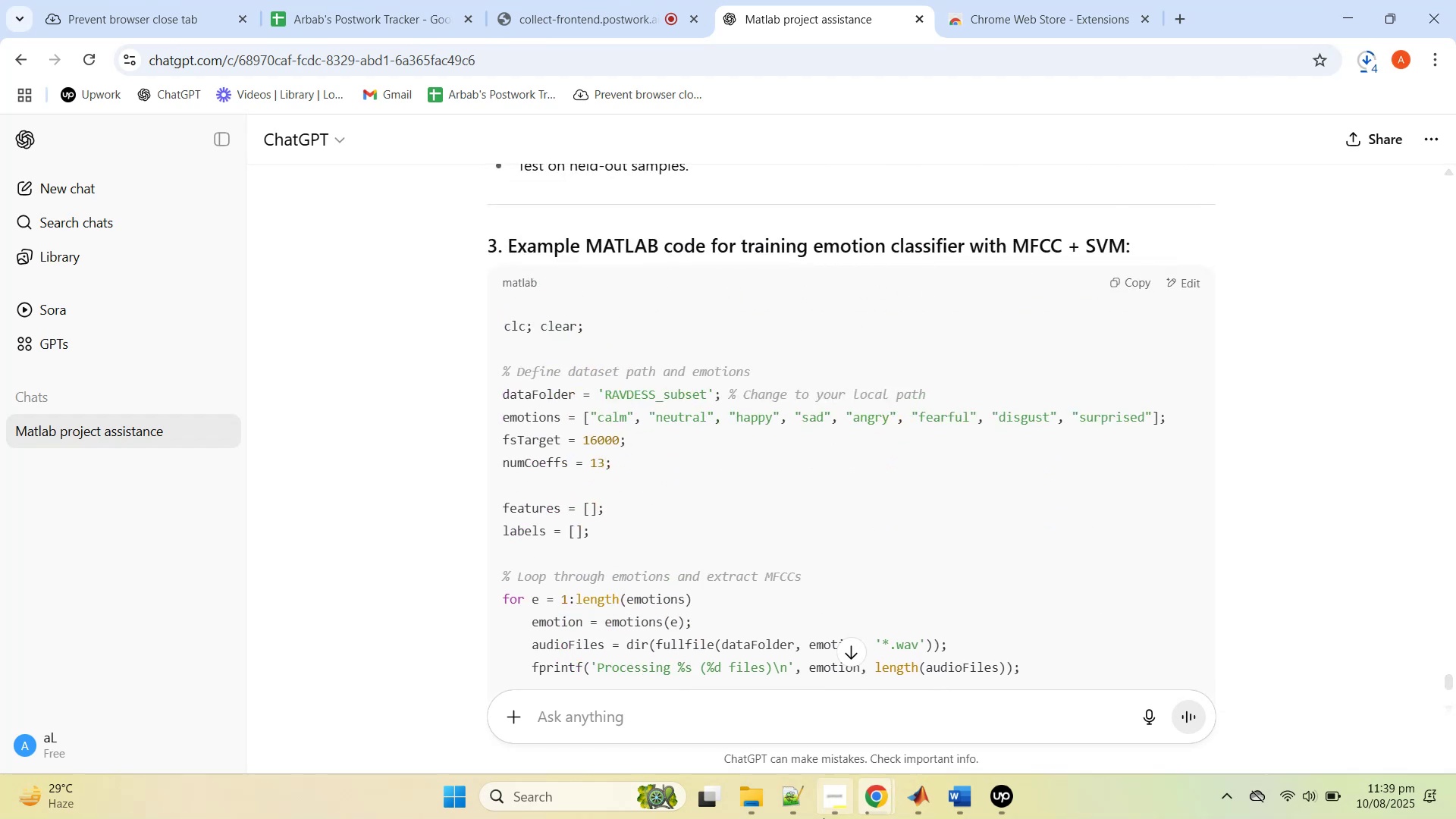 
wait(5.23)
 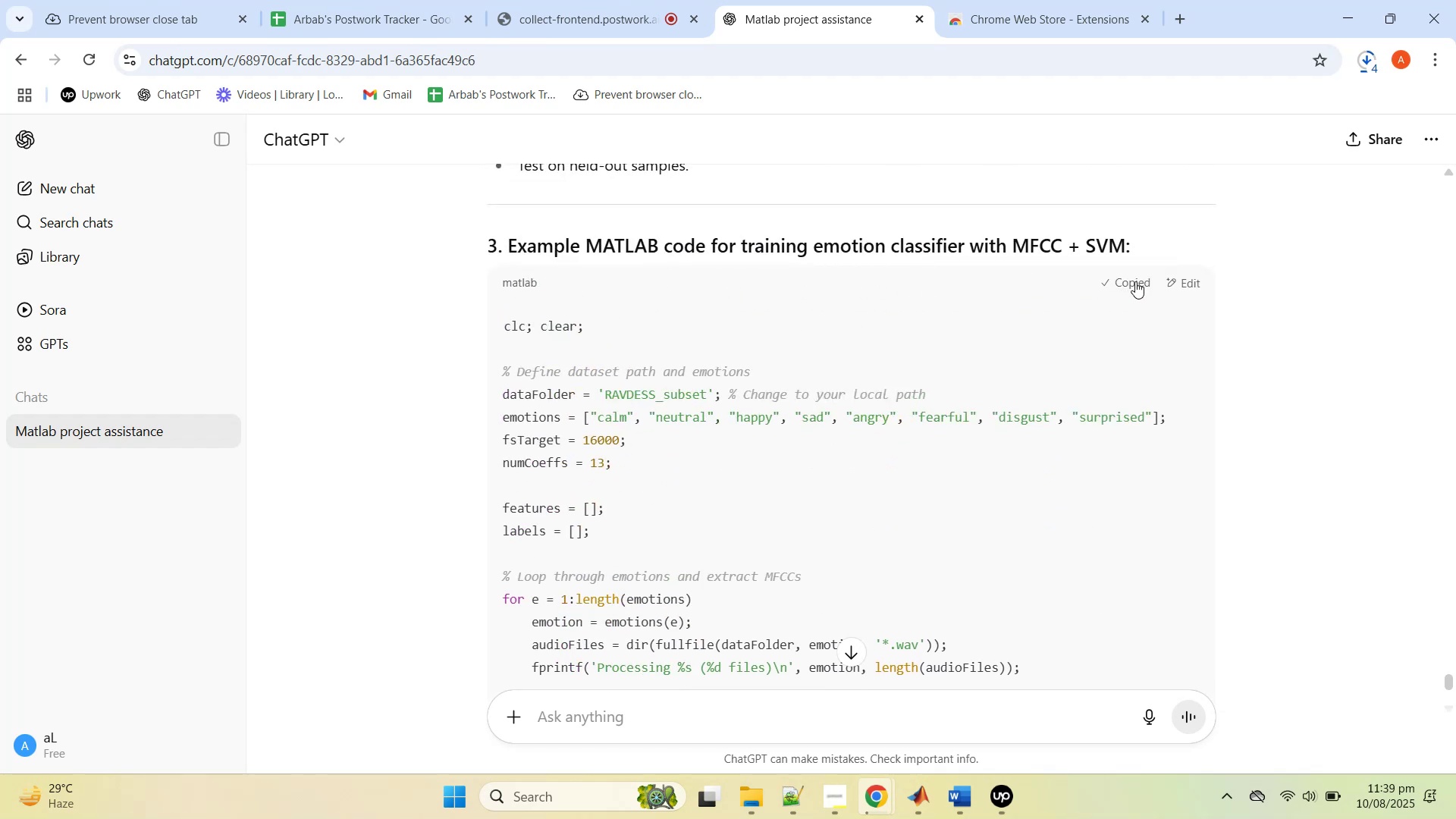 
left_click([799, 805])
 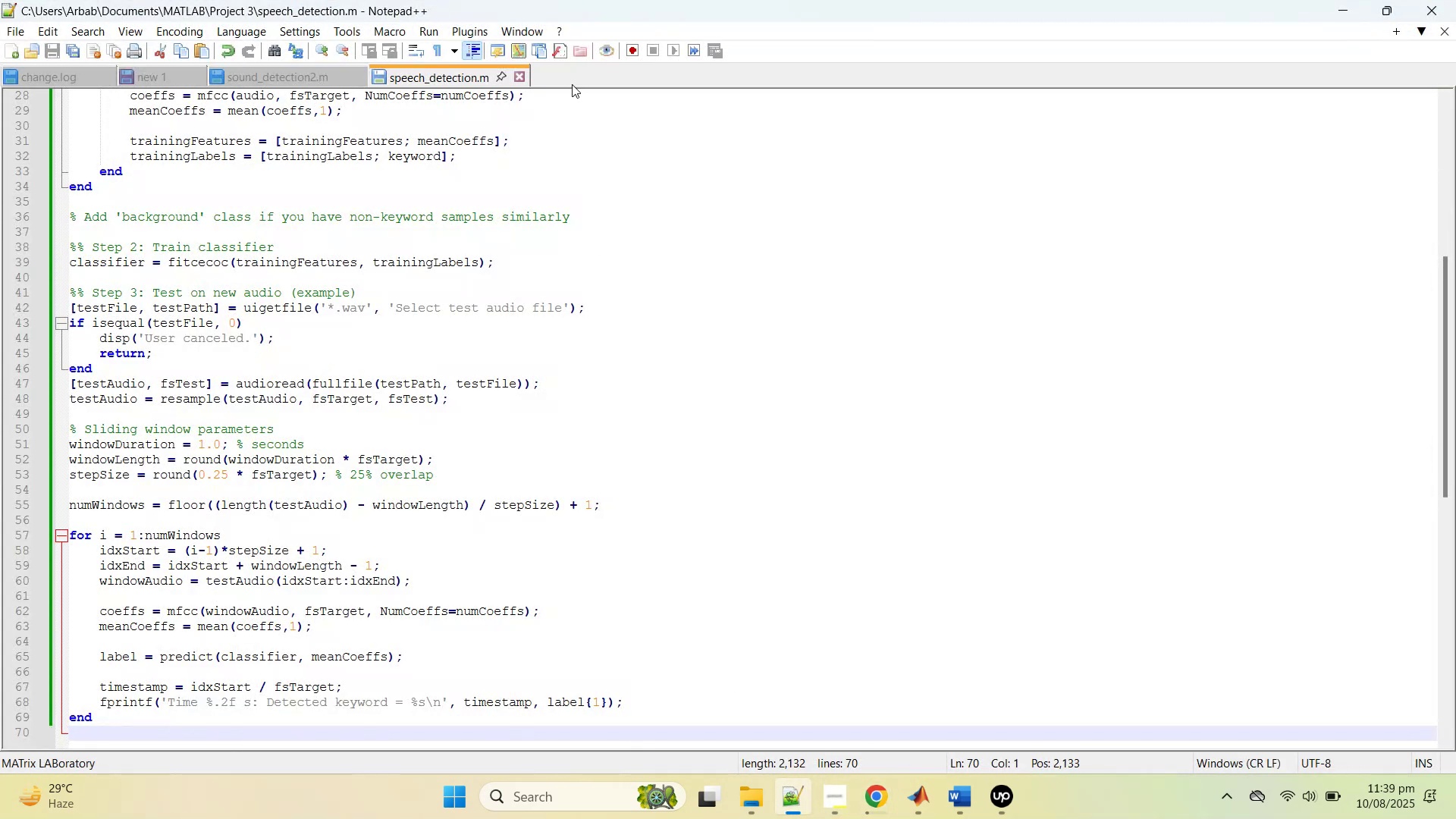 
double_click([574, 77])
 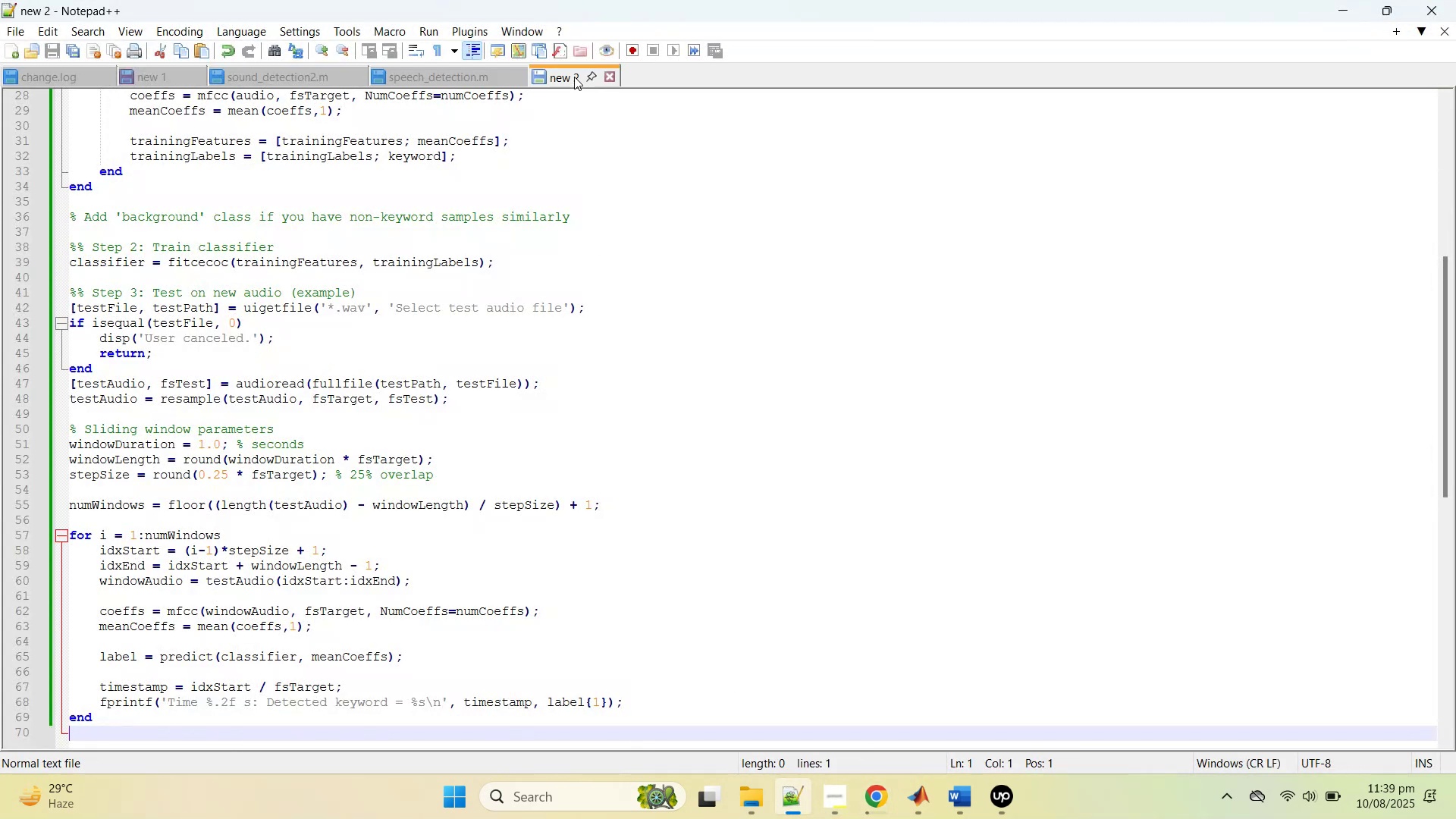 
key(Control+V)
 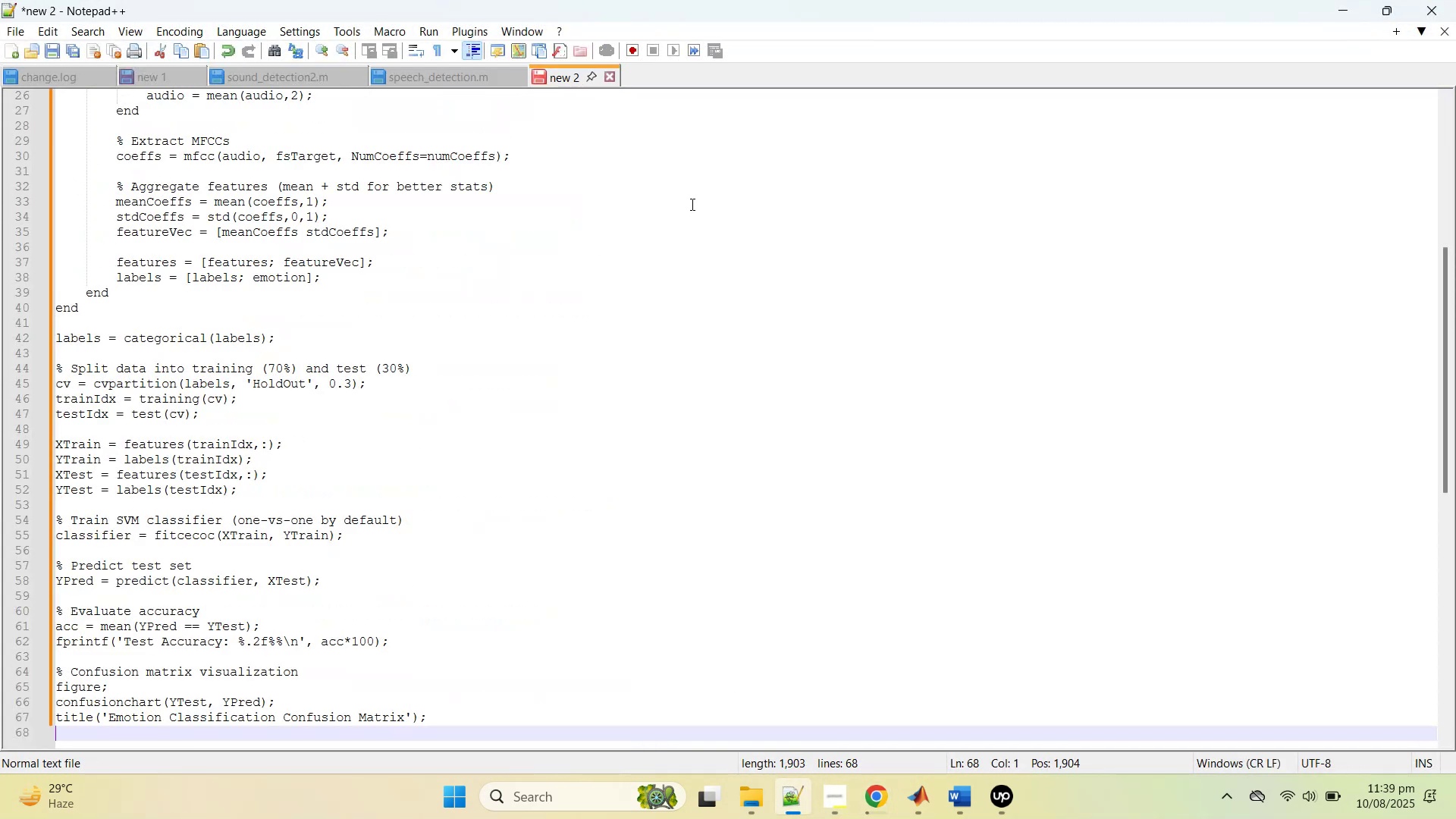 
key(Control+S)
 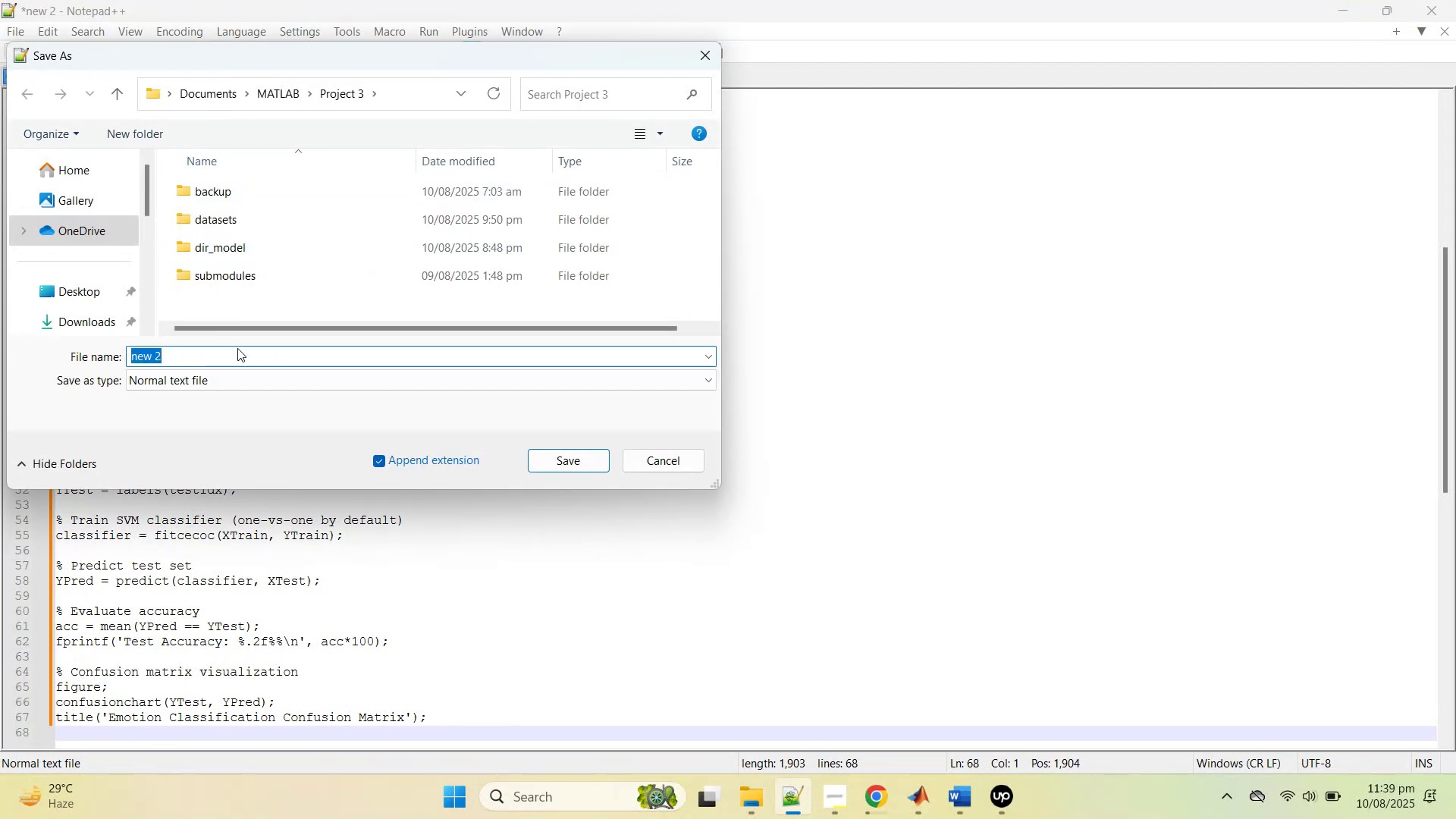 
wait(5.6)
 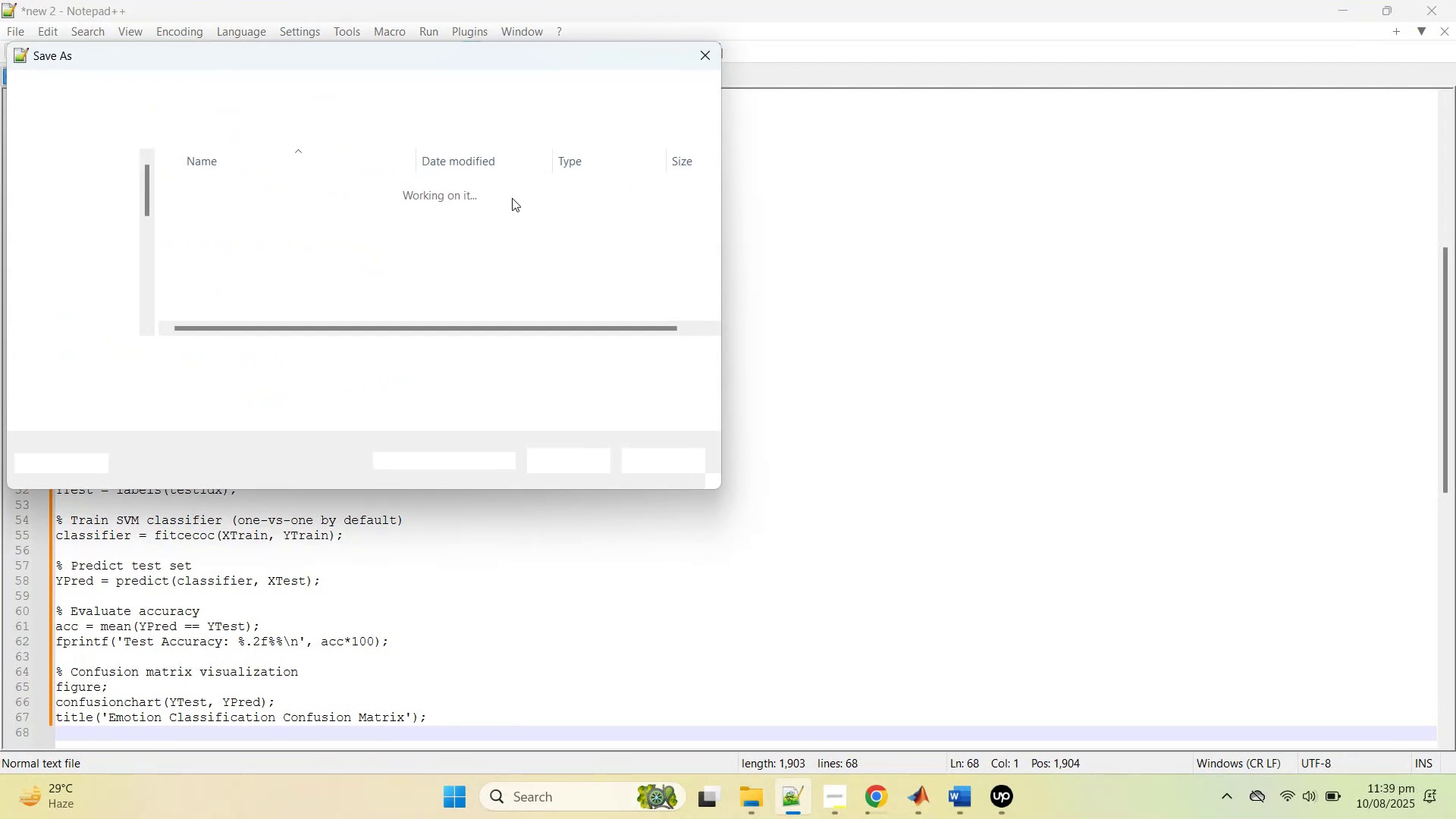 
scroll: coordinate [254, 372], scroll_direction: down, amount: 9.0
 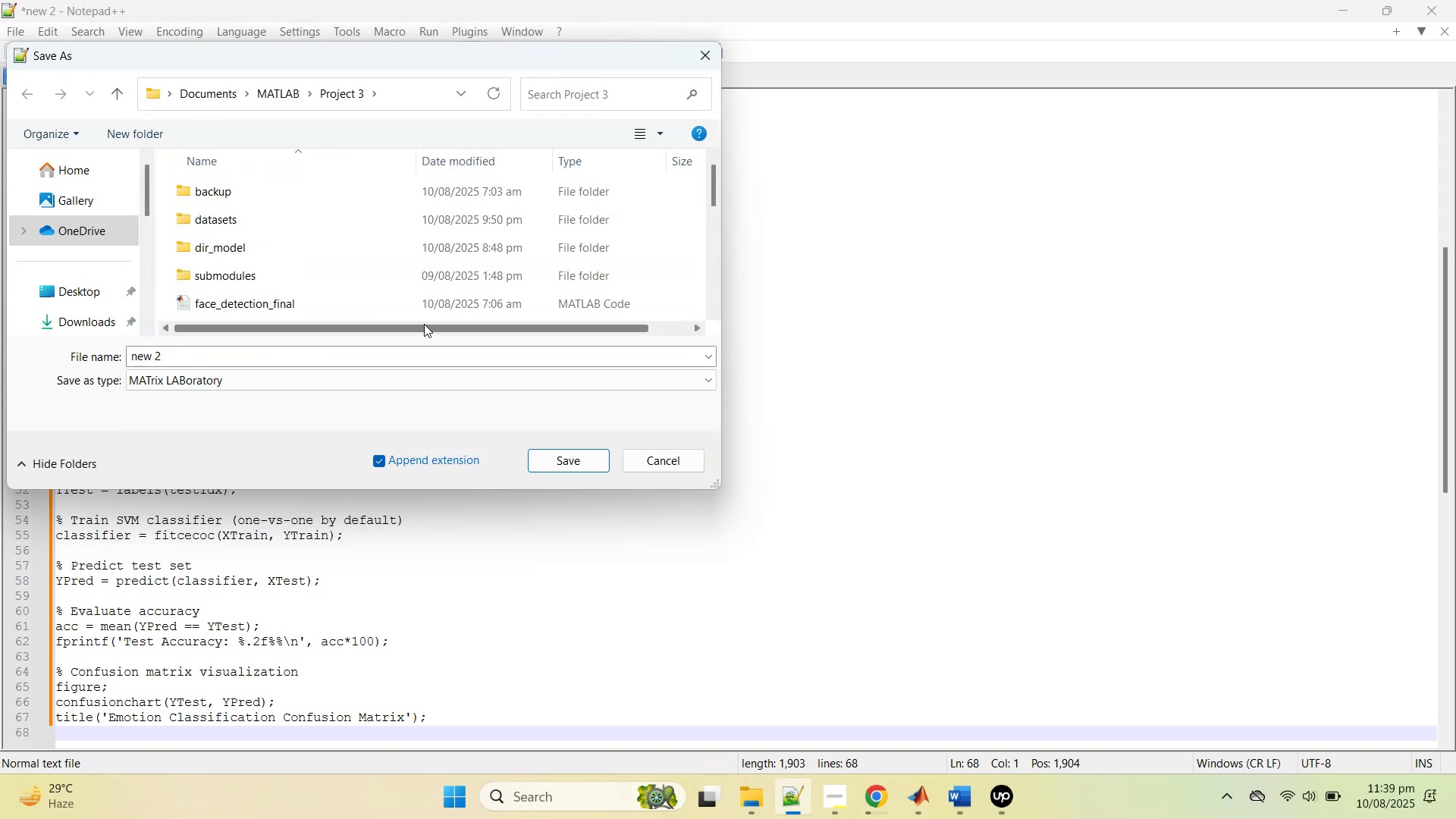 
wait(6.54)
 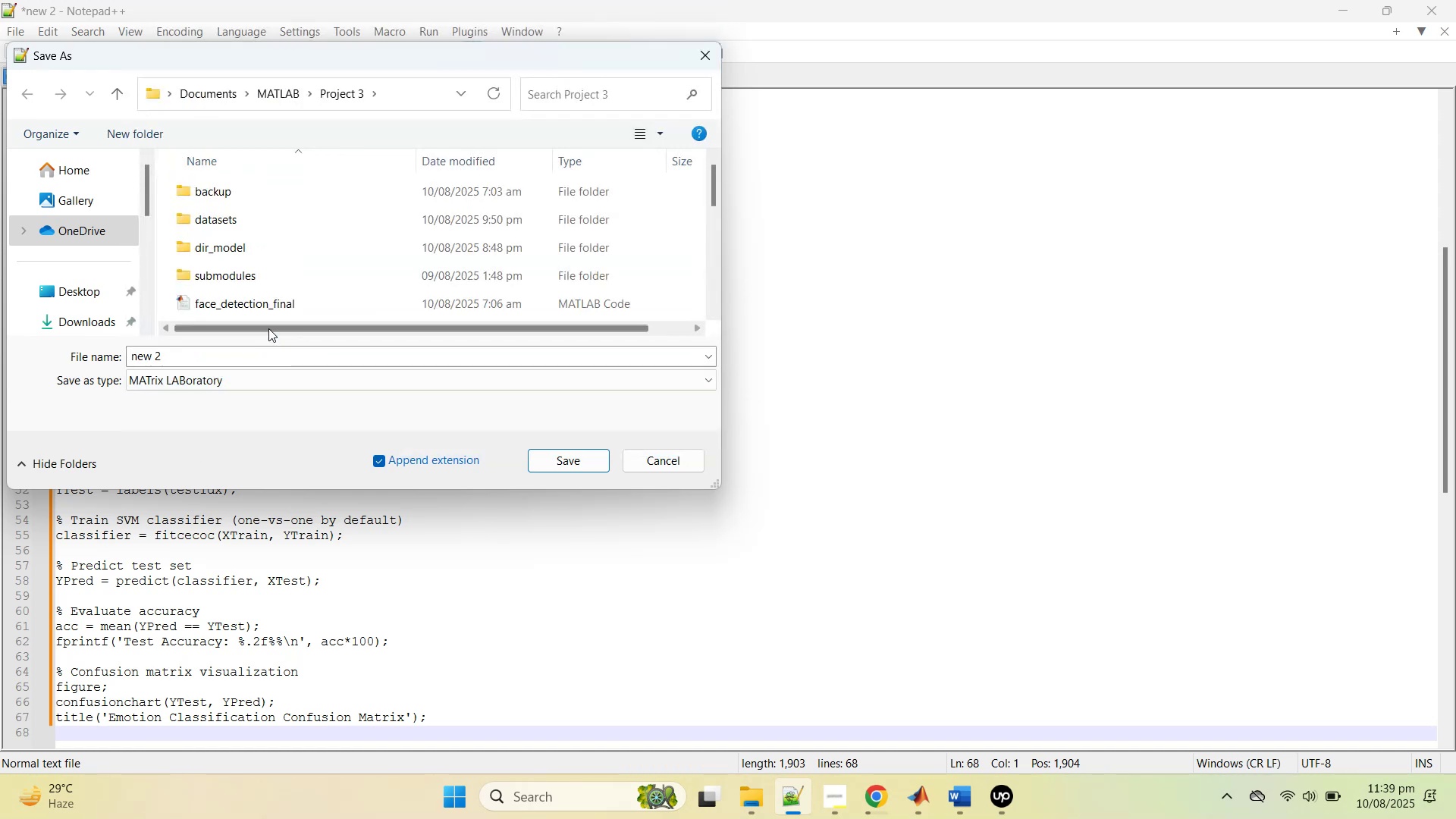 
left_click([256, 369])
 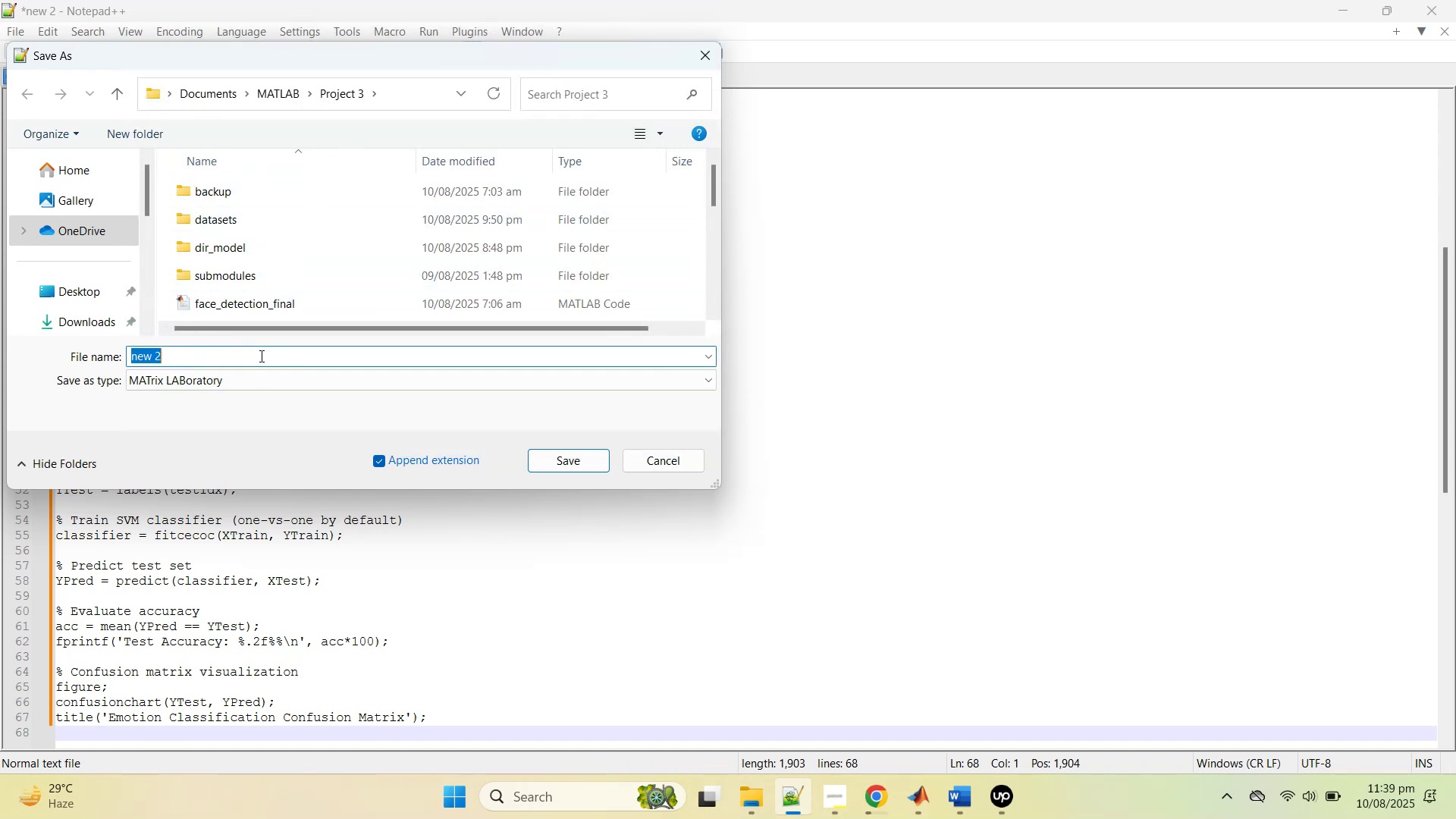 
type(emotion)
 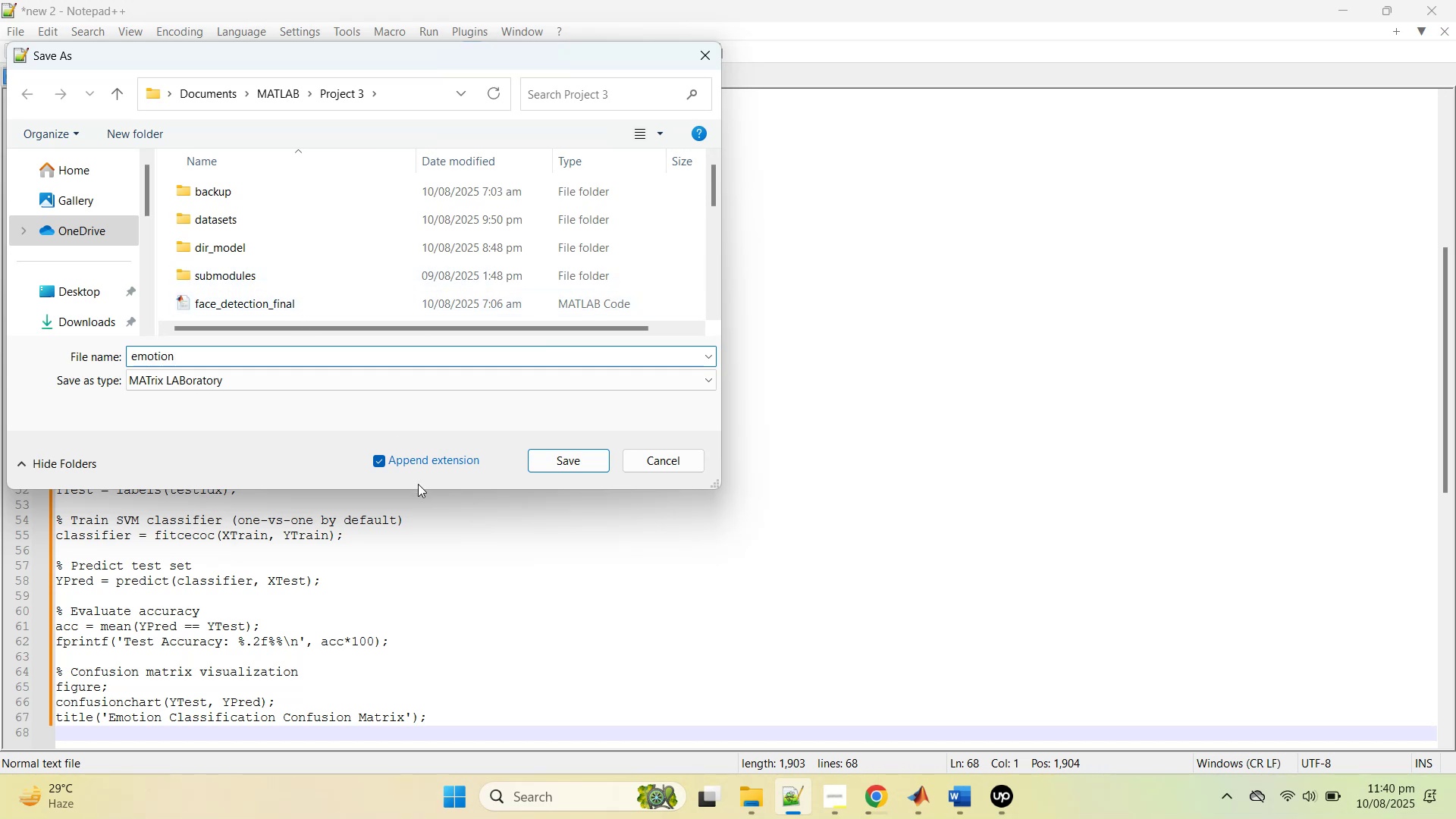 
left_click([548, 454])
 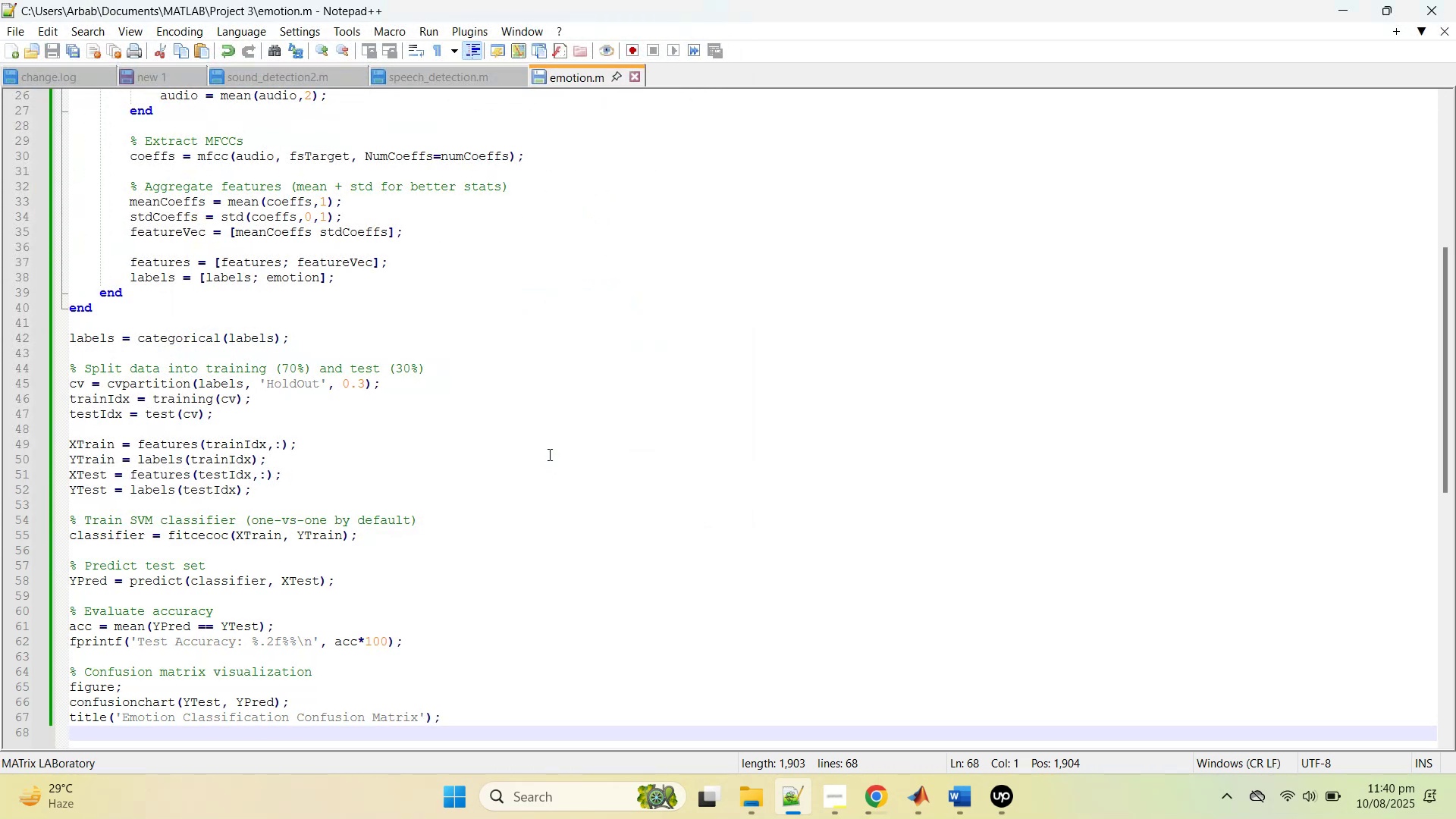 
wait(8.73)
 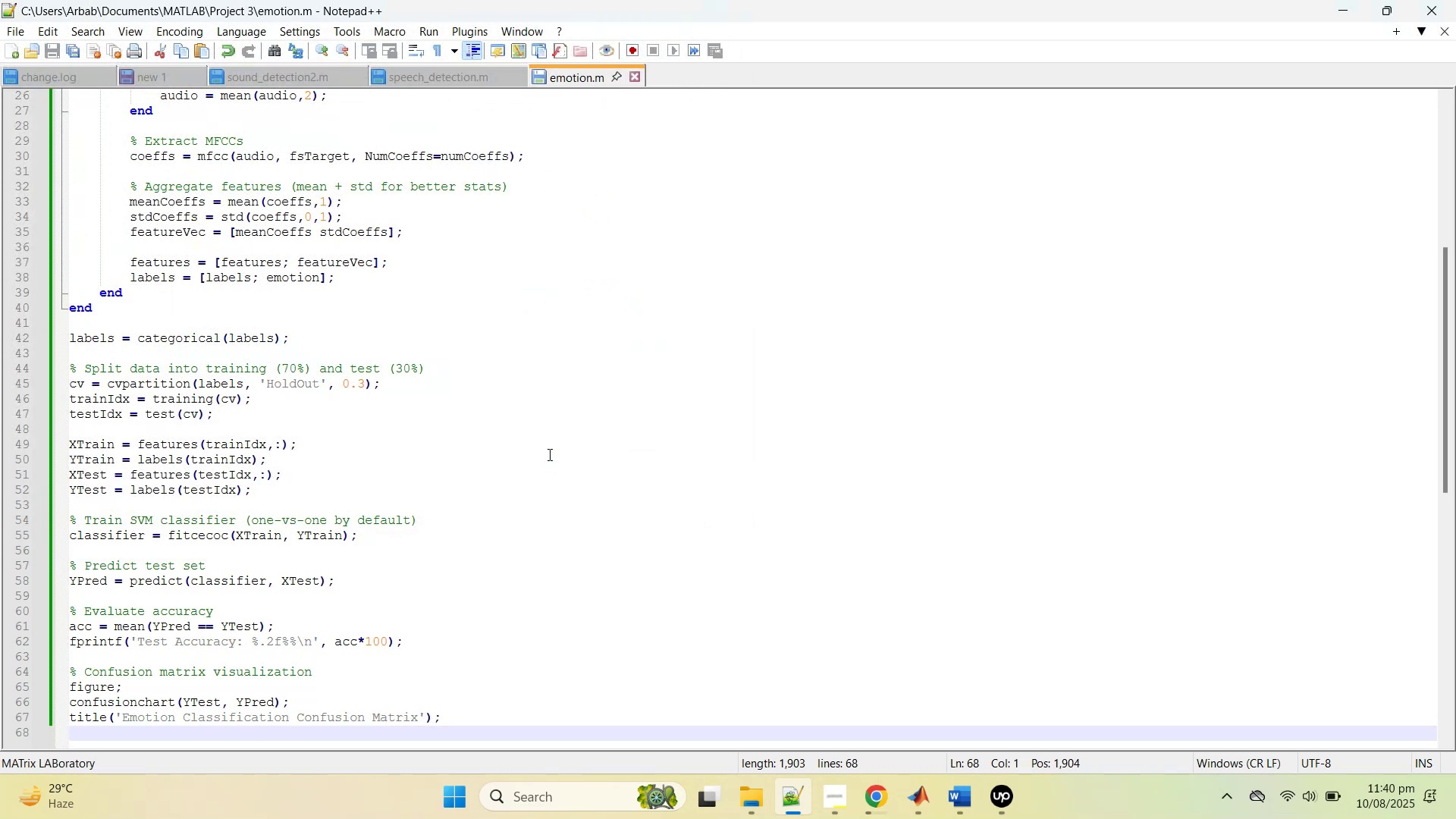 
left_click([1437, 9])
 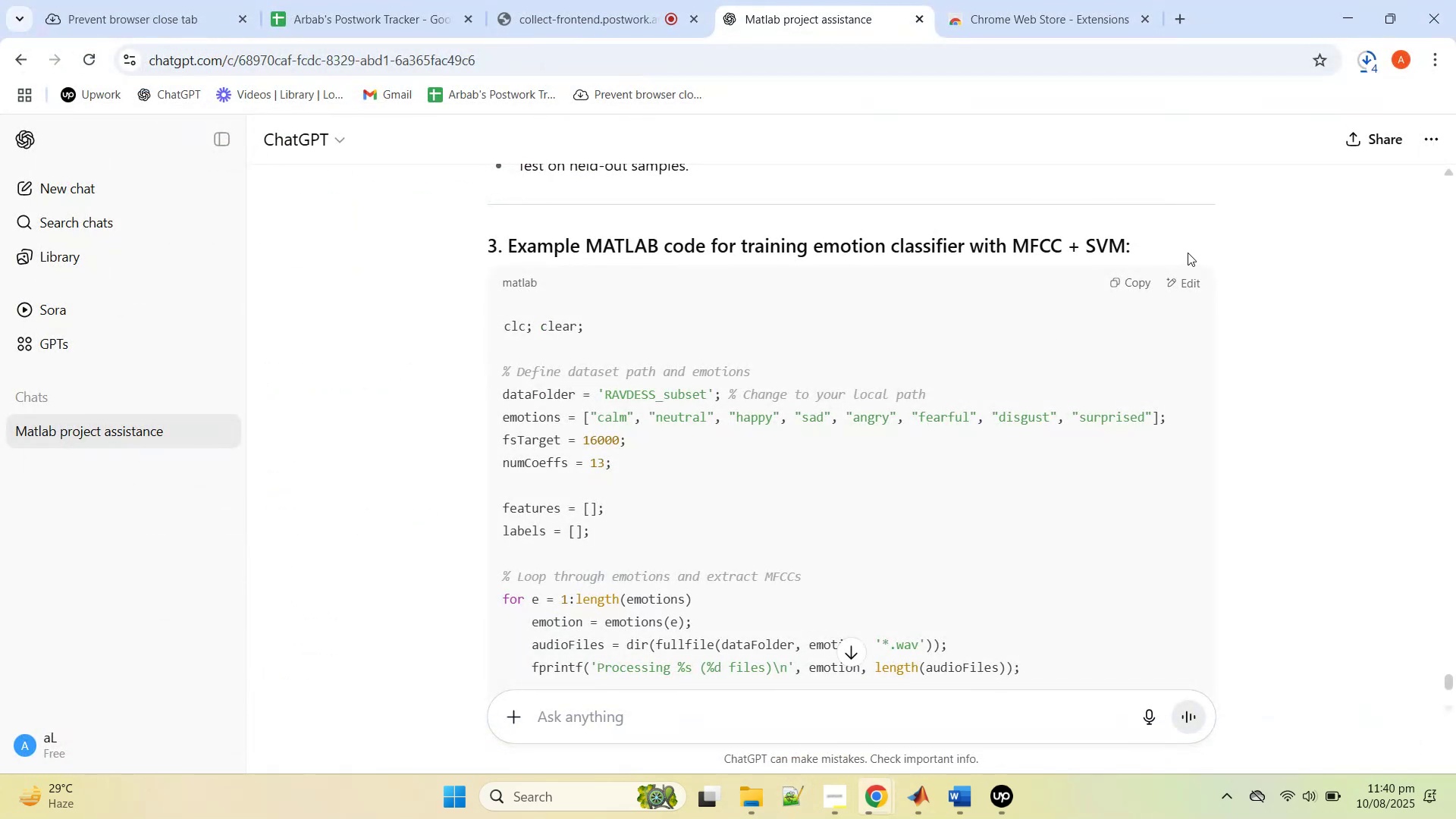 
scroll: coordinate [1082, 309], scroll_direction: down, amount: 12.0
 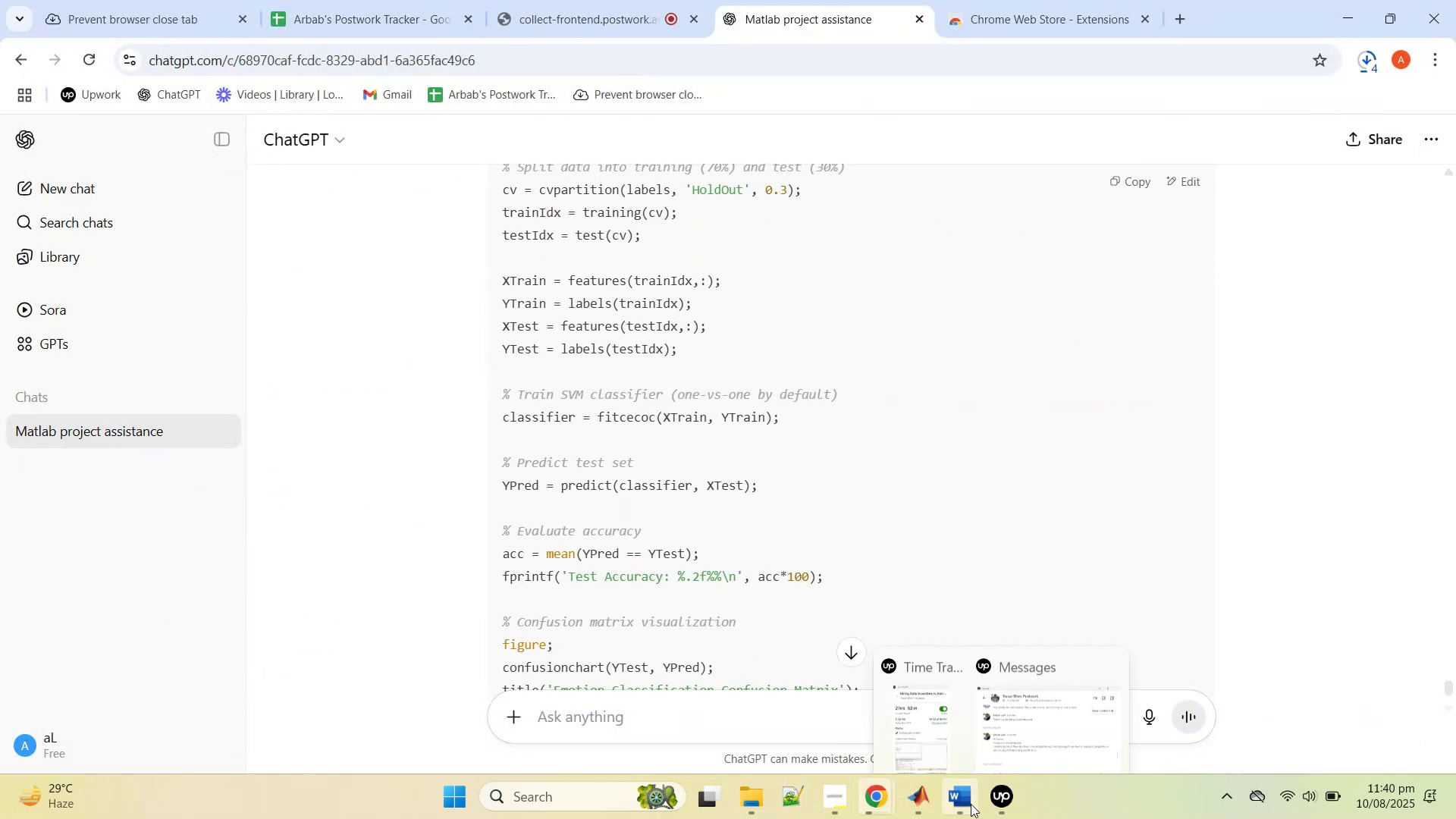 
left_click([970, 804])
 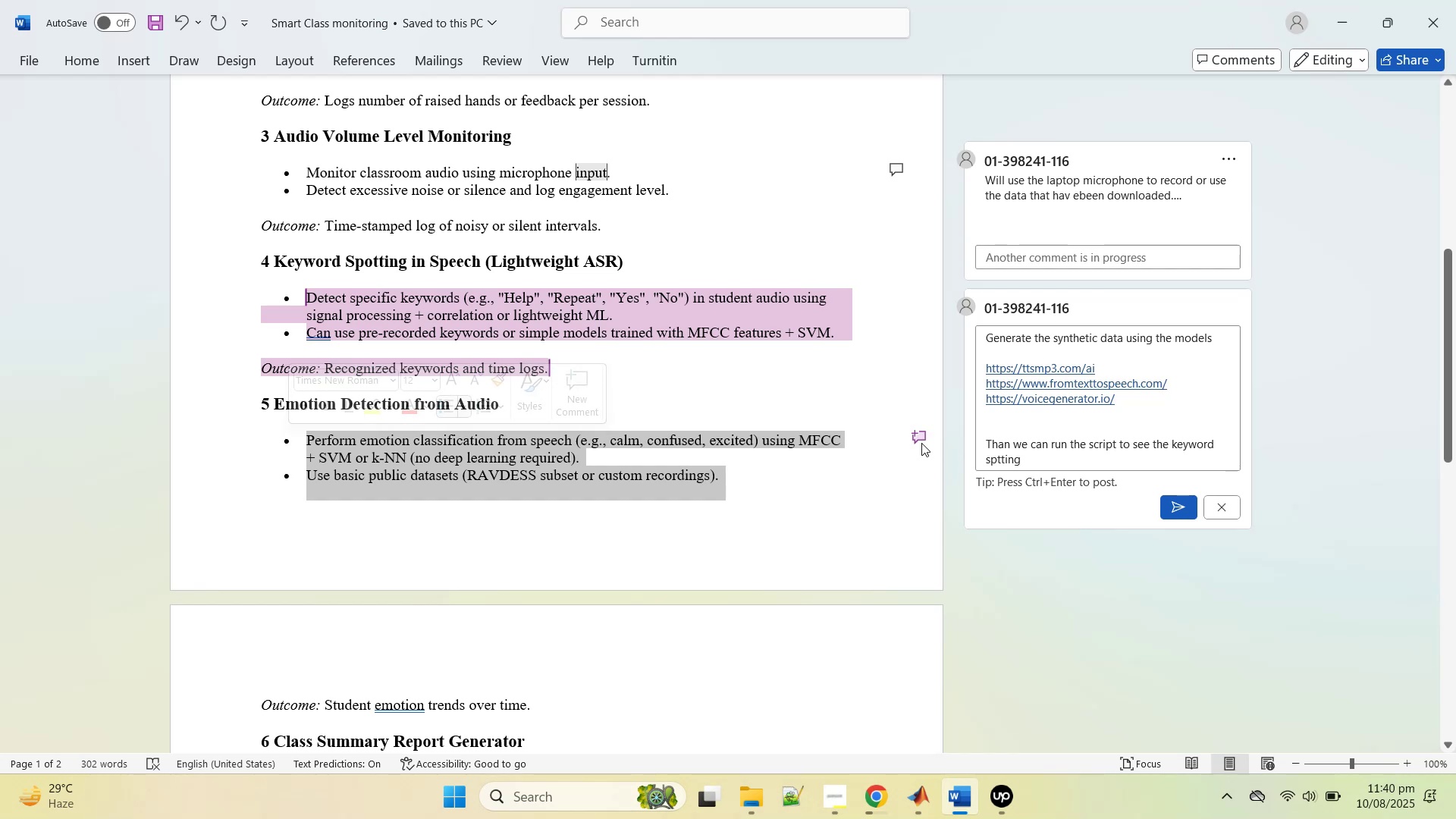 
wait(6.39)
 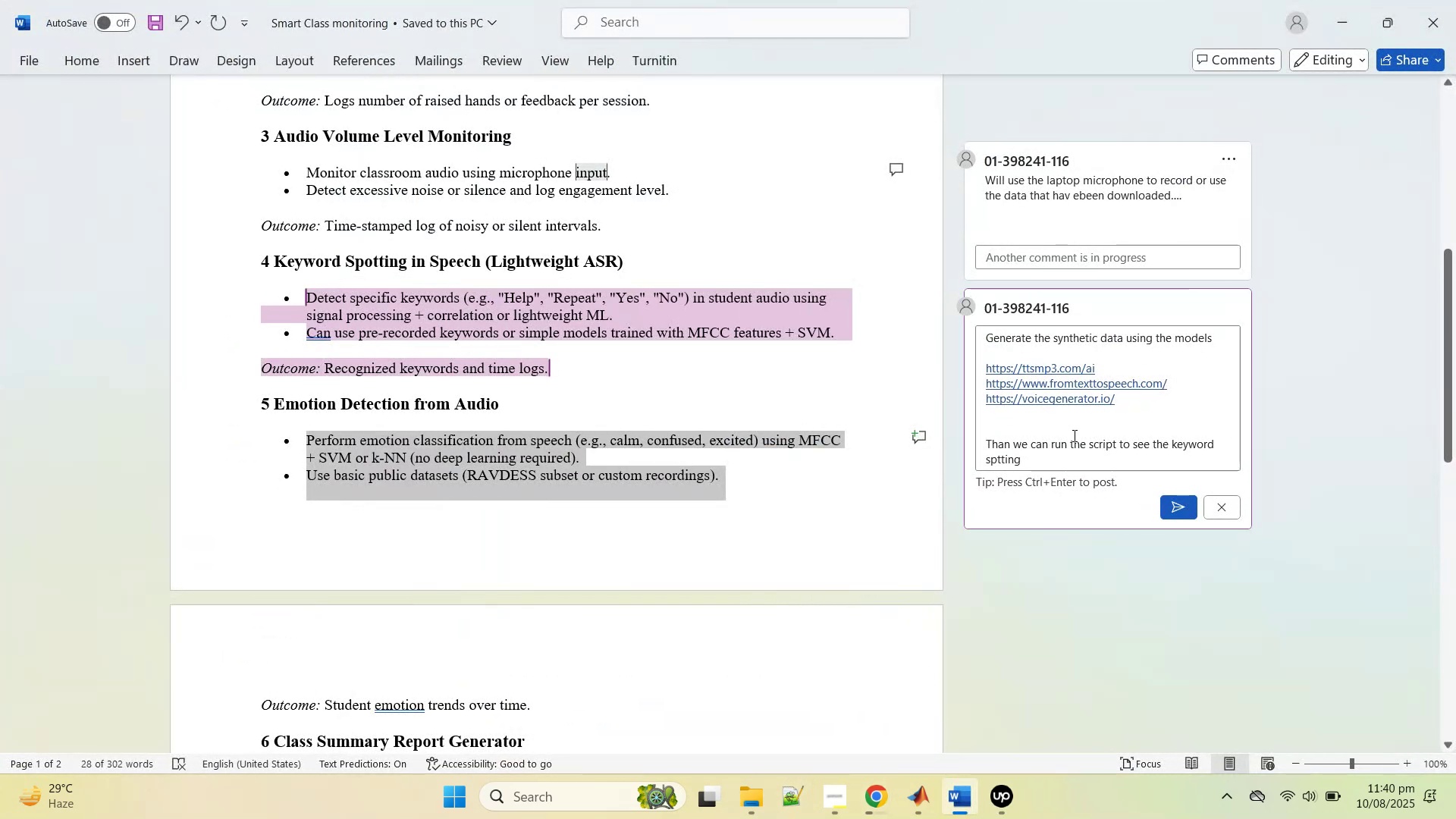 
left_click([1163, 507])
 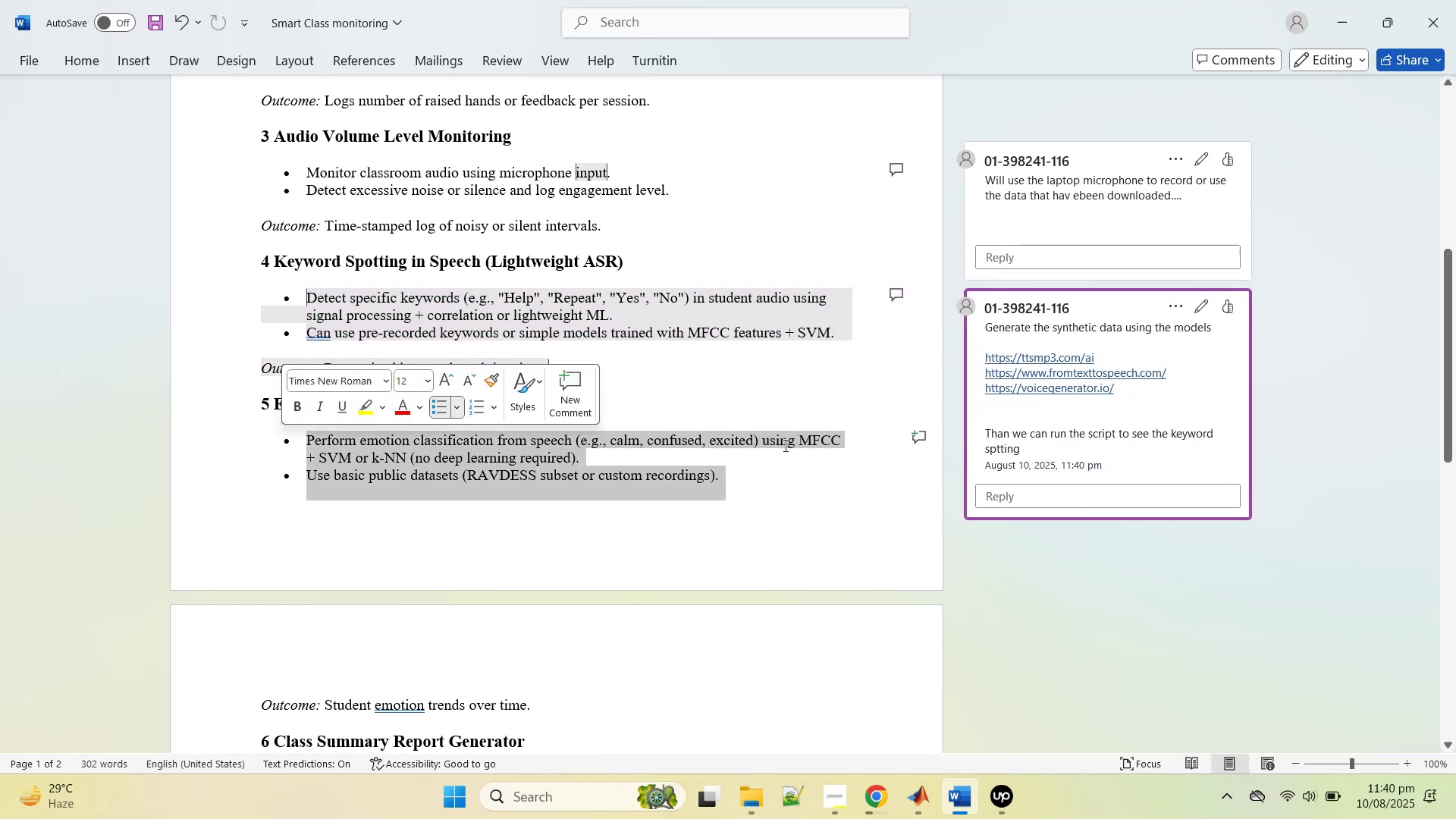 
left_click([920, 435])
 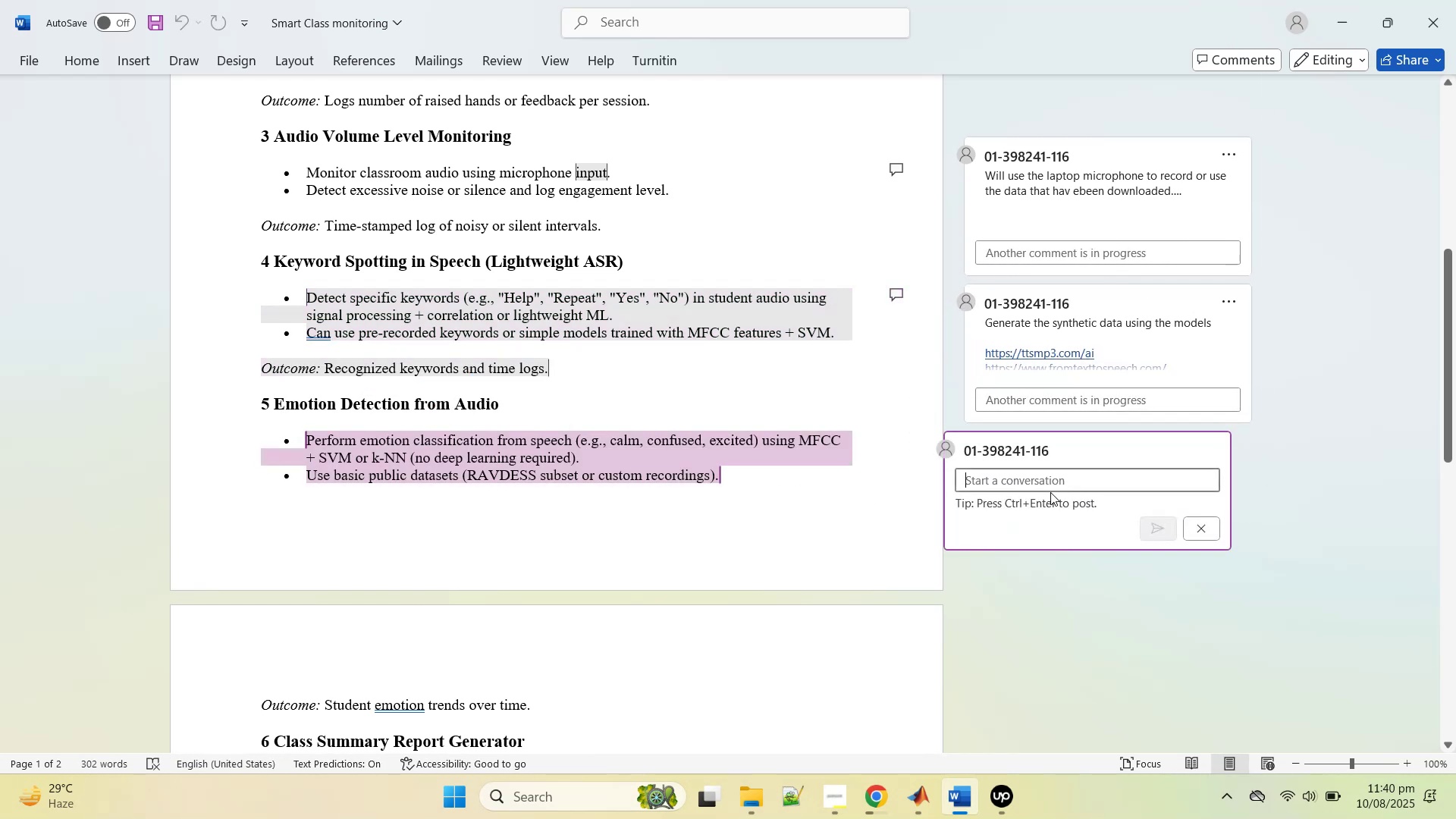 
type(downloiaded the rvdess dataset and will neet)
key(Backspace)
type(d to explot)
key(Backspace)
type(re it and see how can it be used.... )
 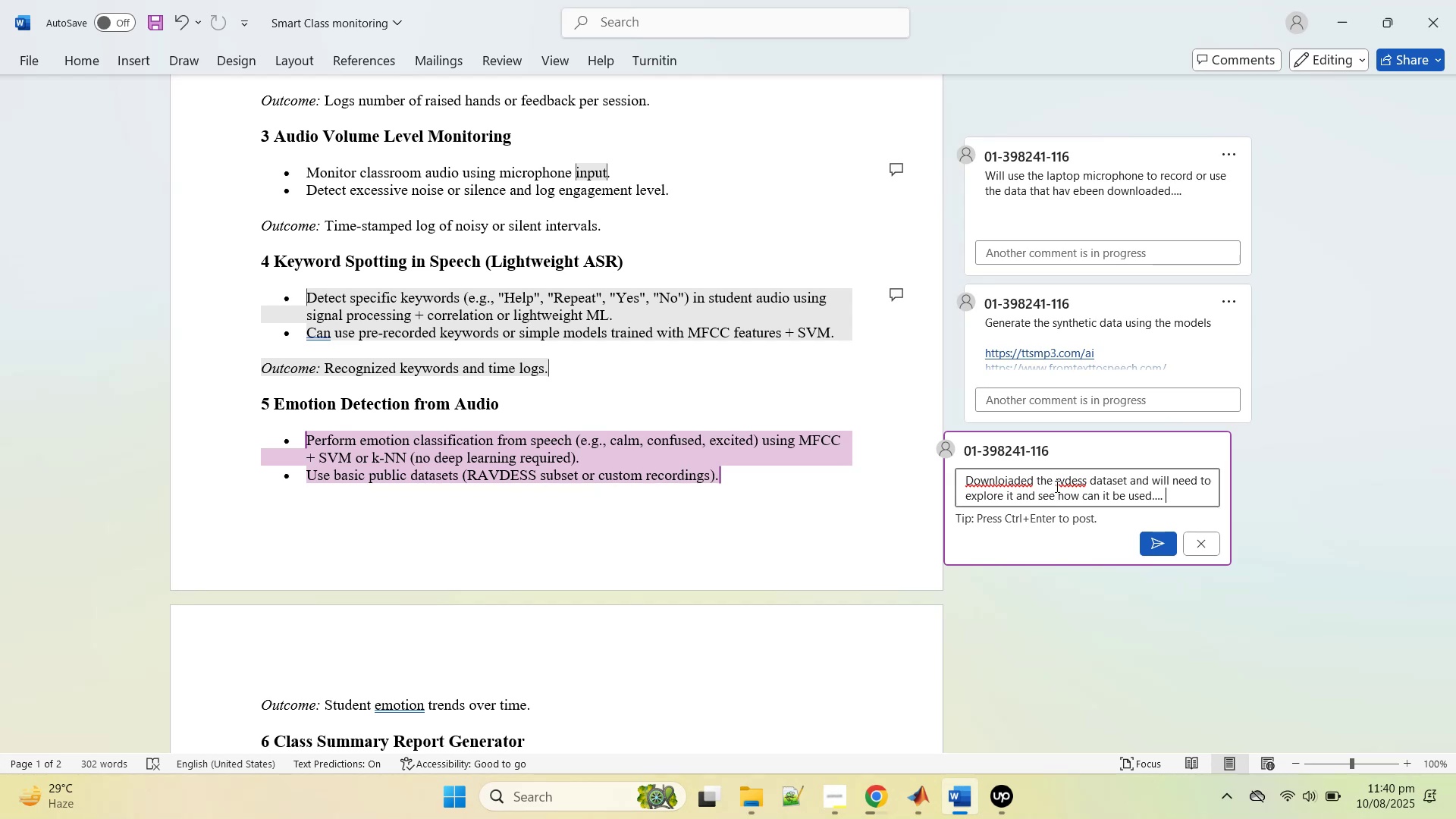 
wait(6.89)
 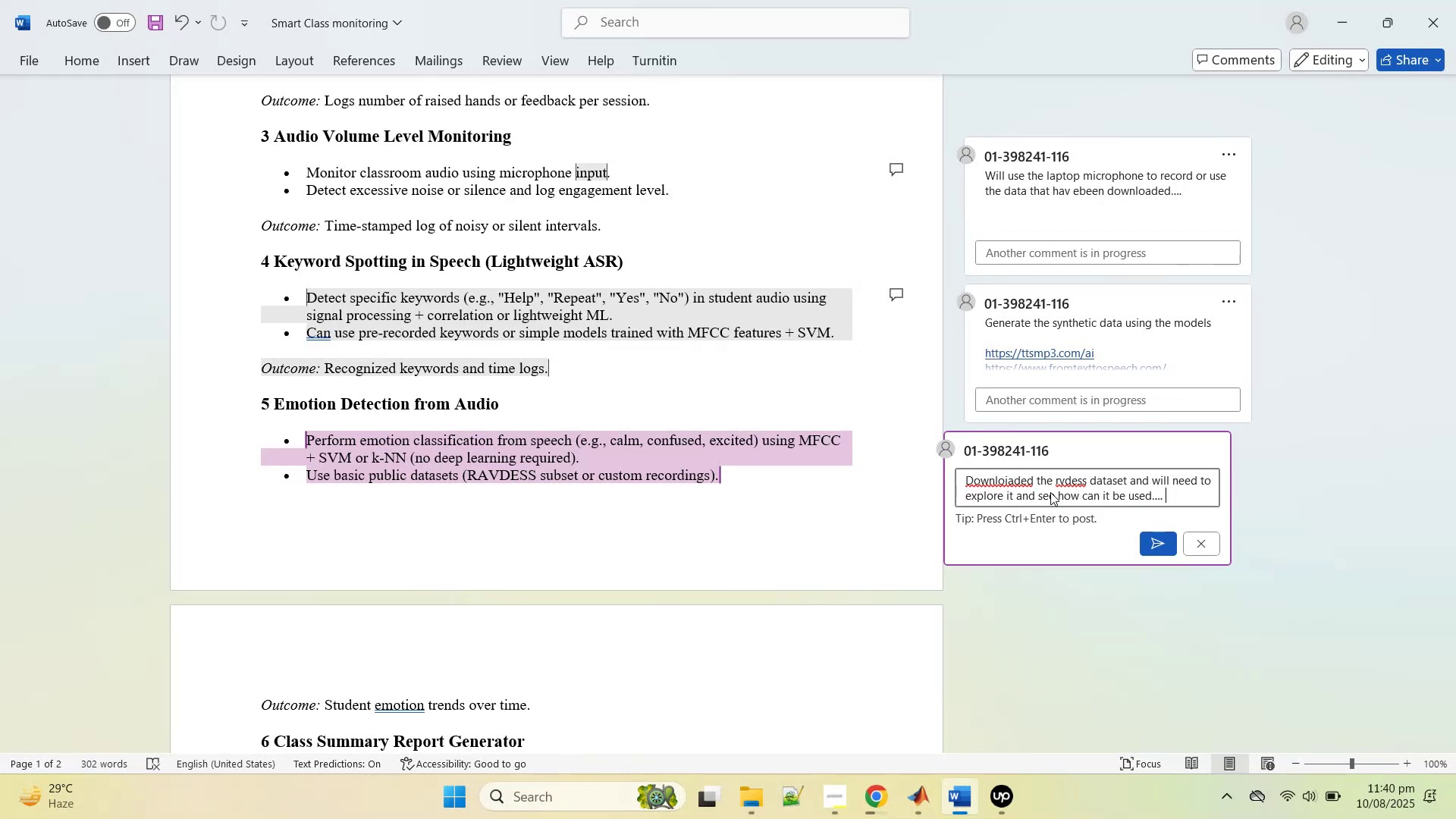 
left_click([1156, 545])
 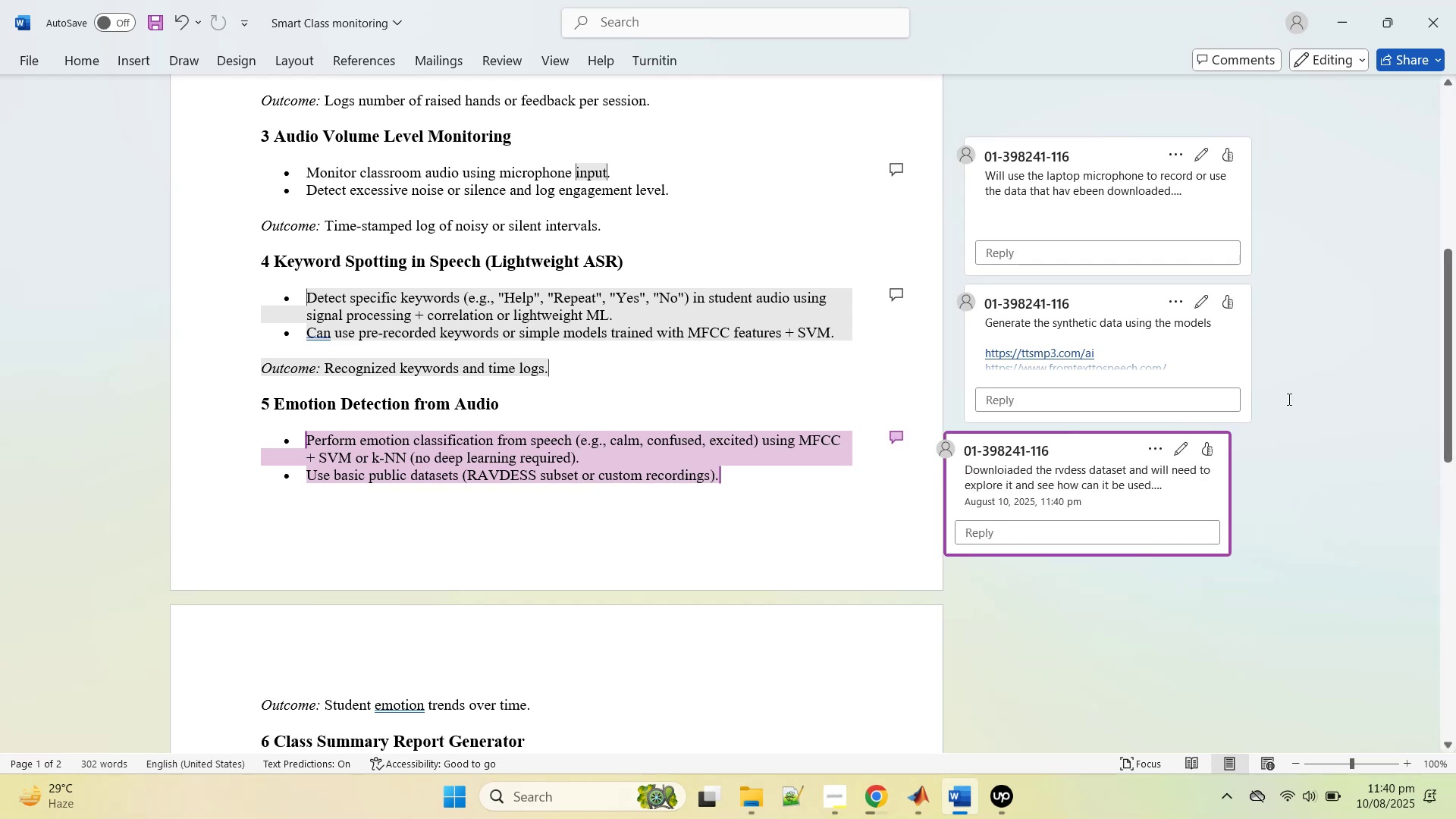 
left_click([1288, 399])
 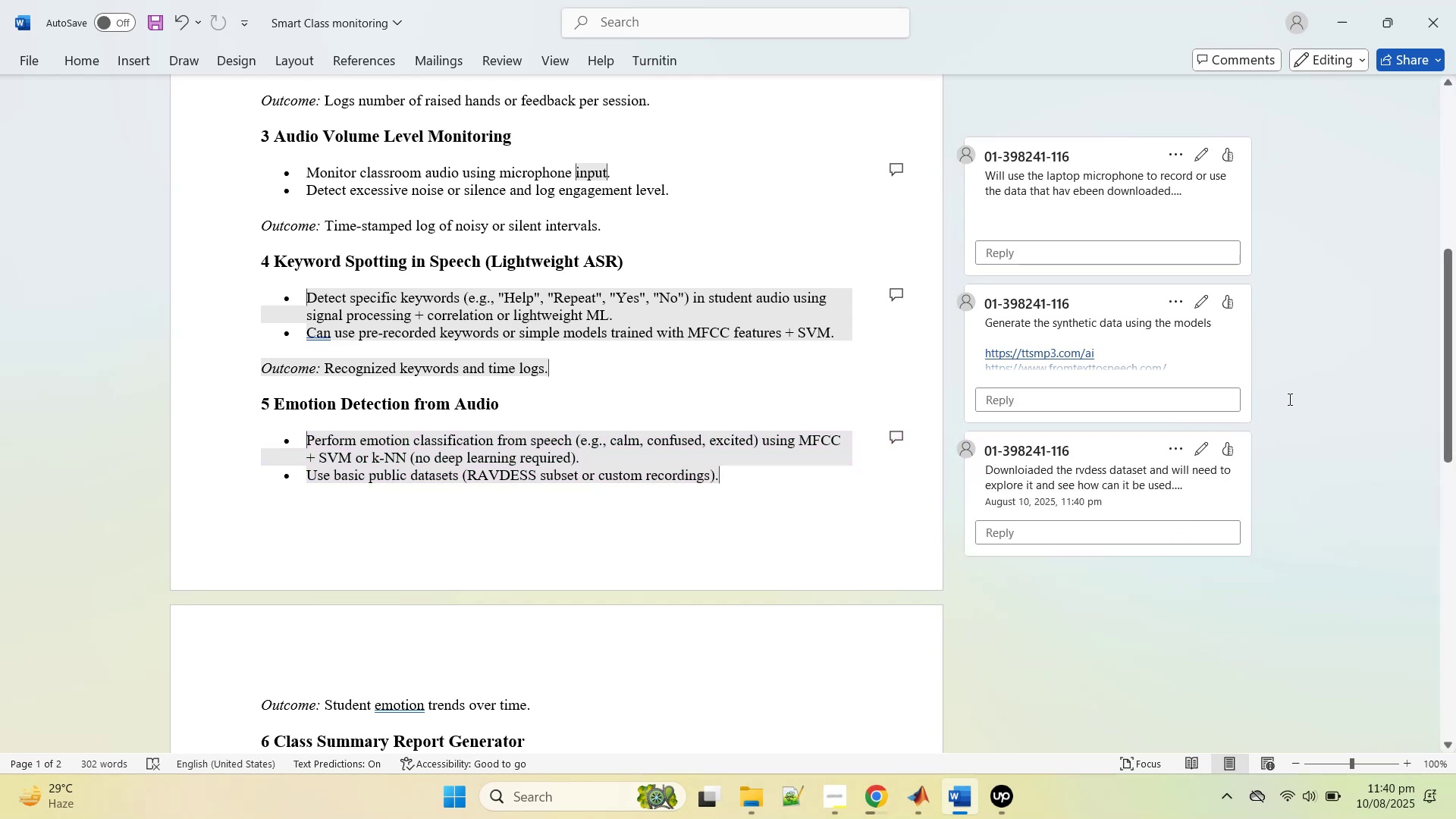 
scroll: coordinate [660, 510], scroll_direction: down, amount: 5.0
 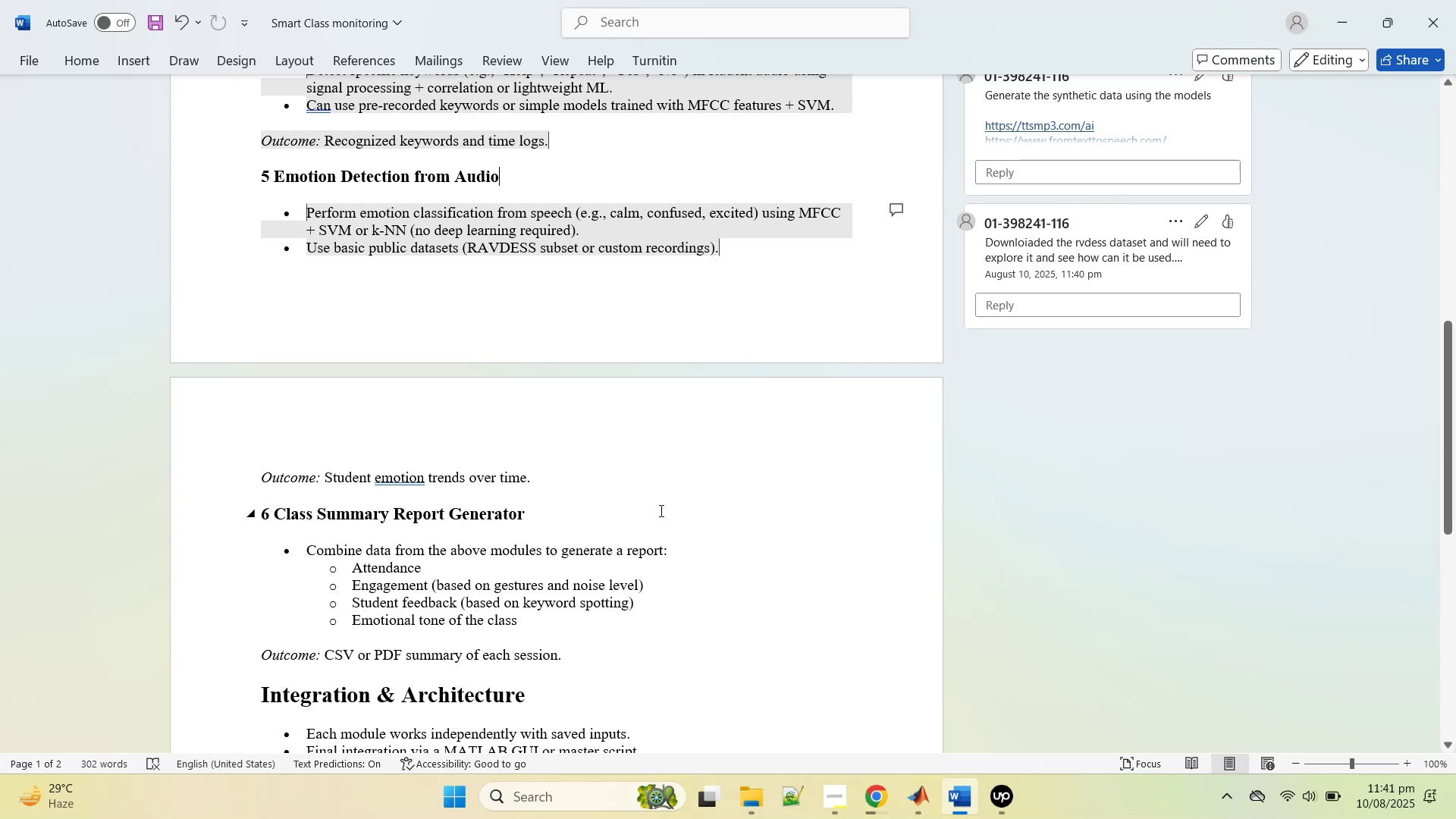 
wait(7.14)
 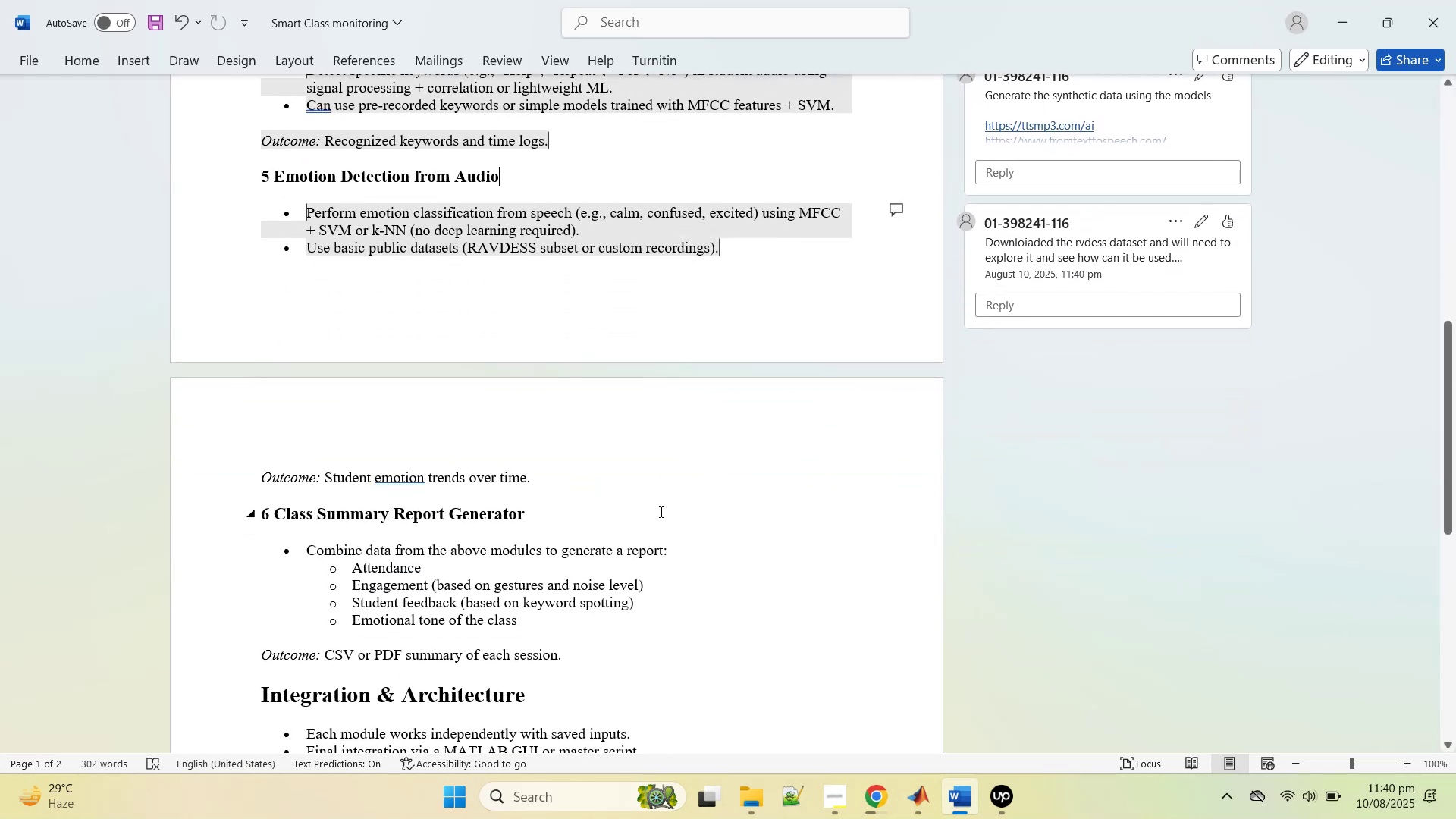 
left_click([673, 491])
 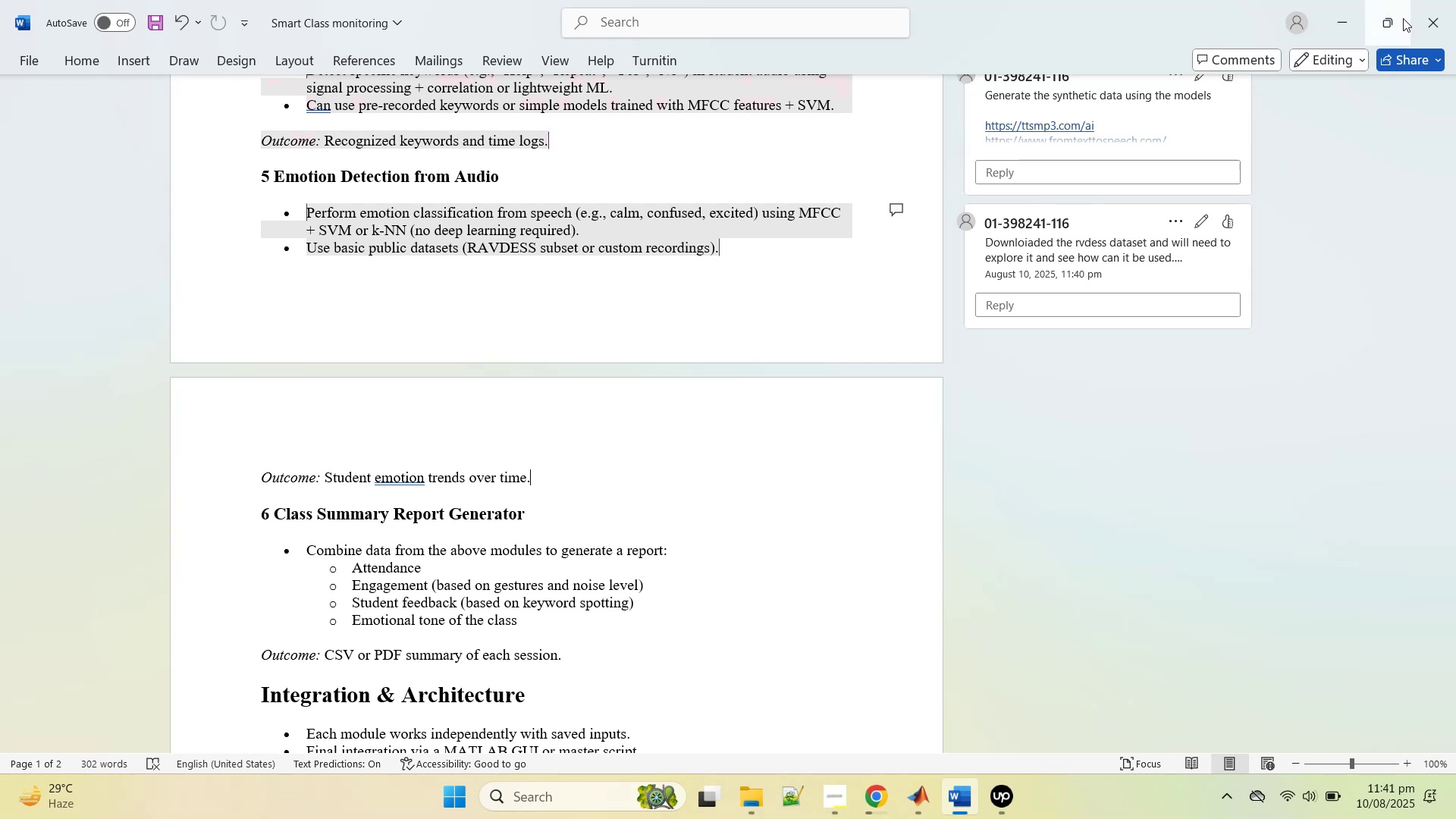 
left_click([1426, 18])
 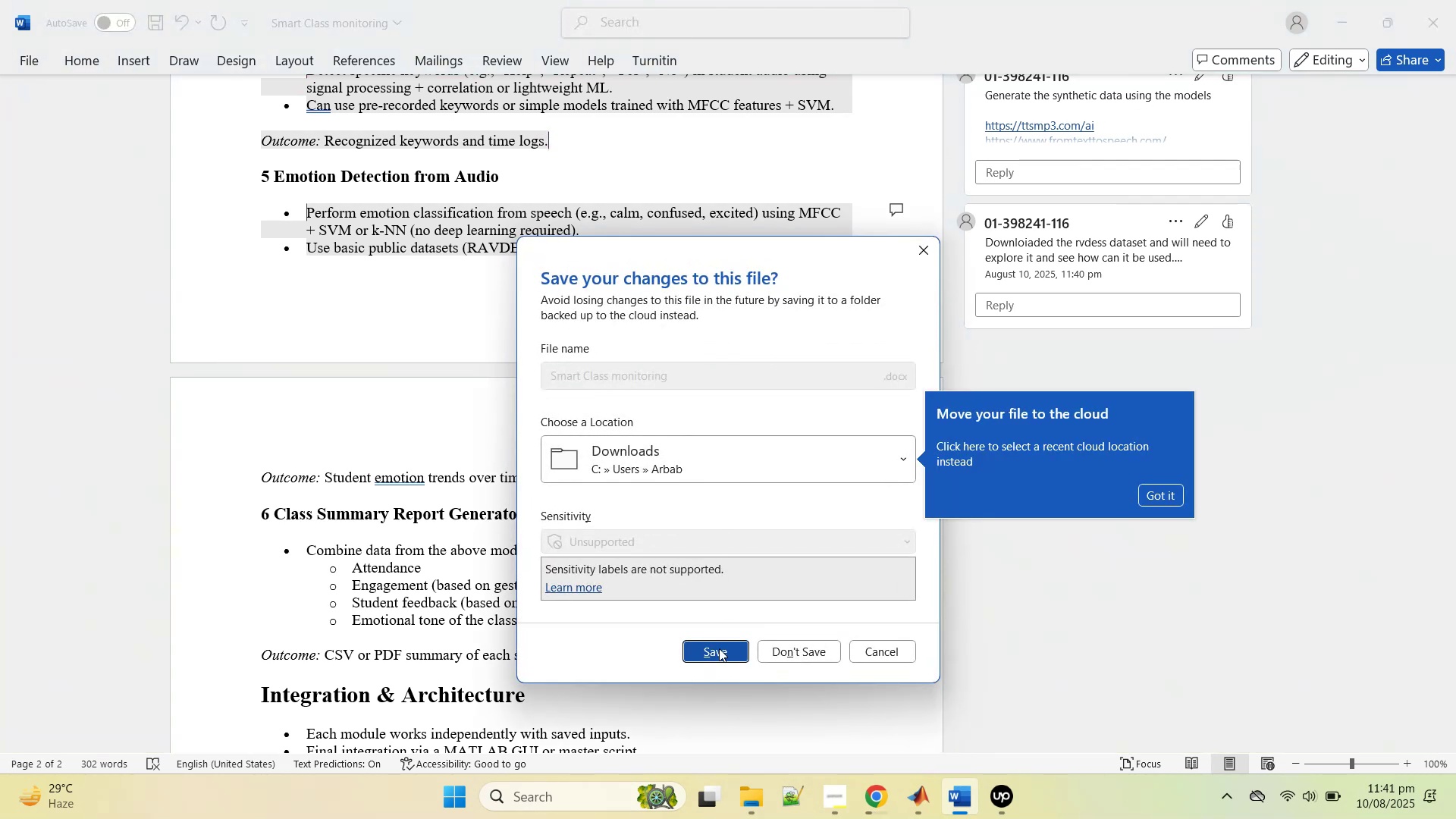 
left_click([719, 648])
 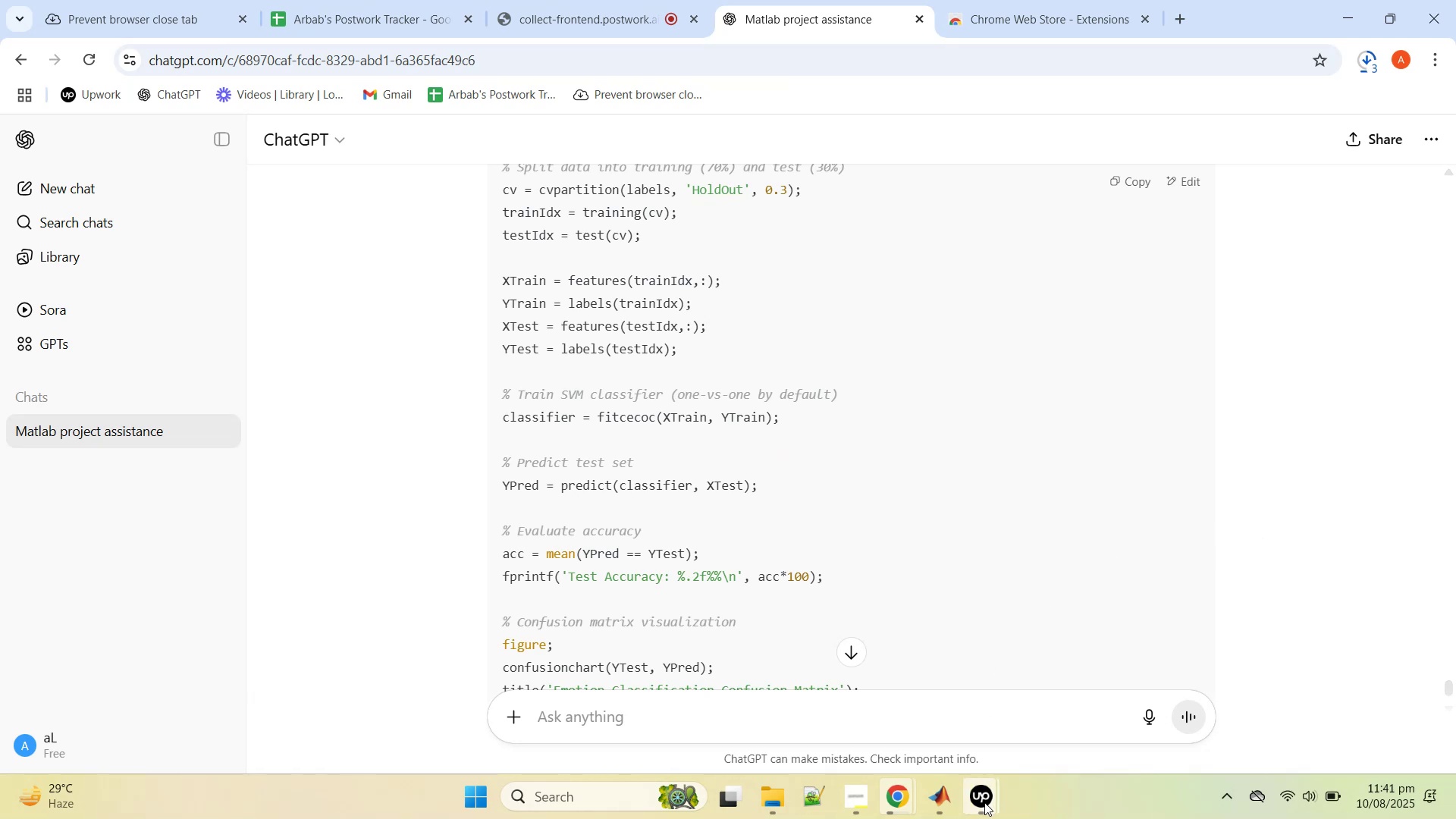 
wait(5.53)
 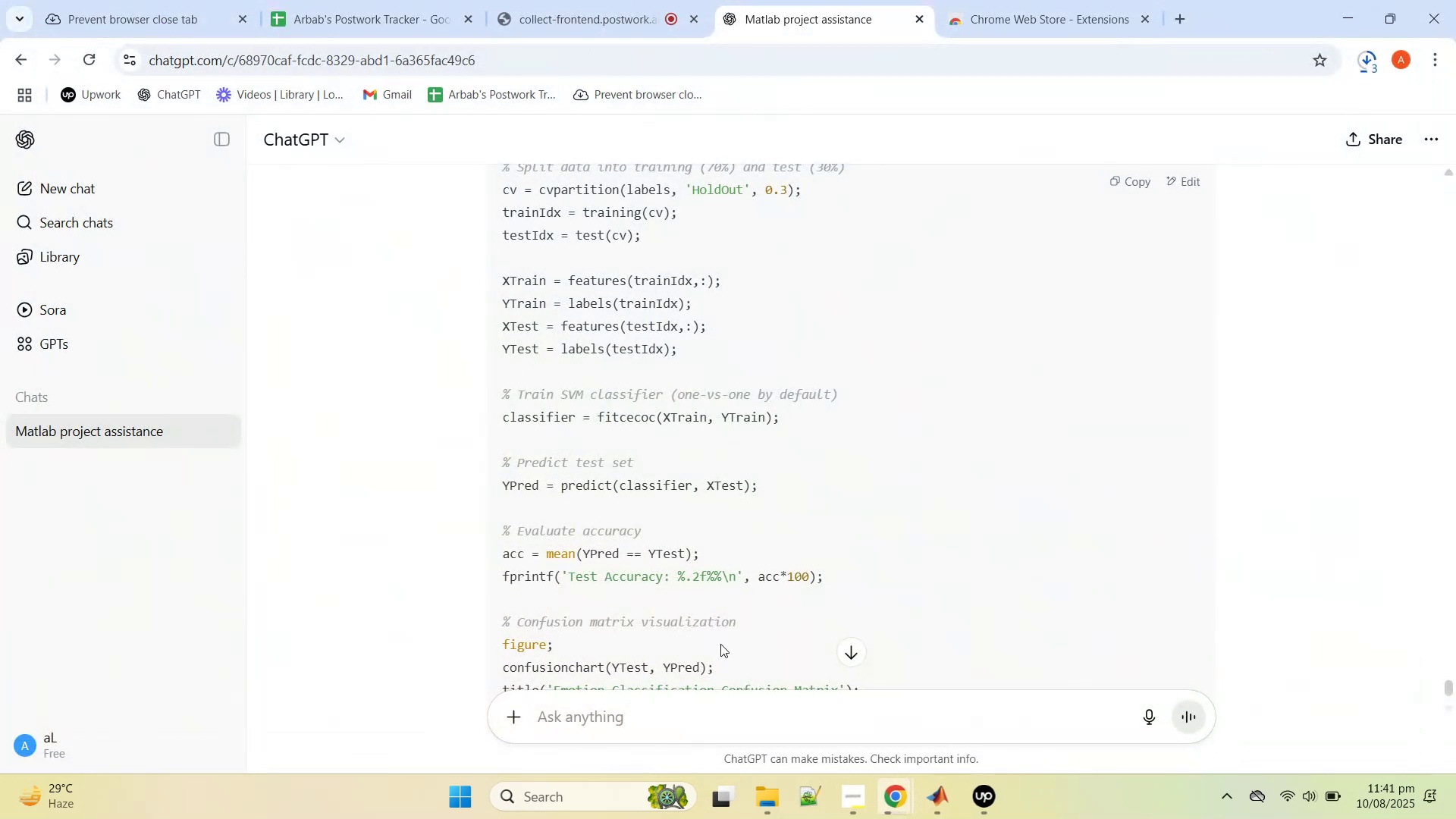 
left_click([868, 804])
 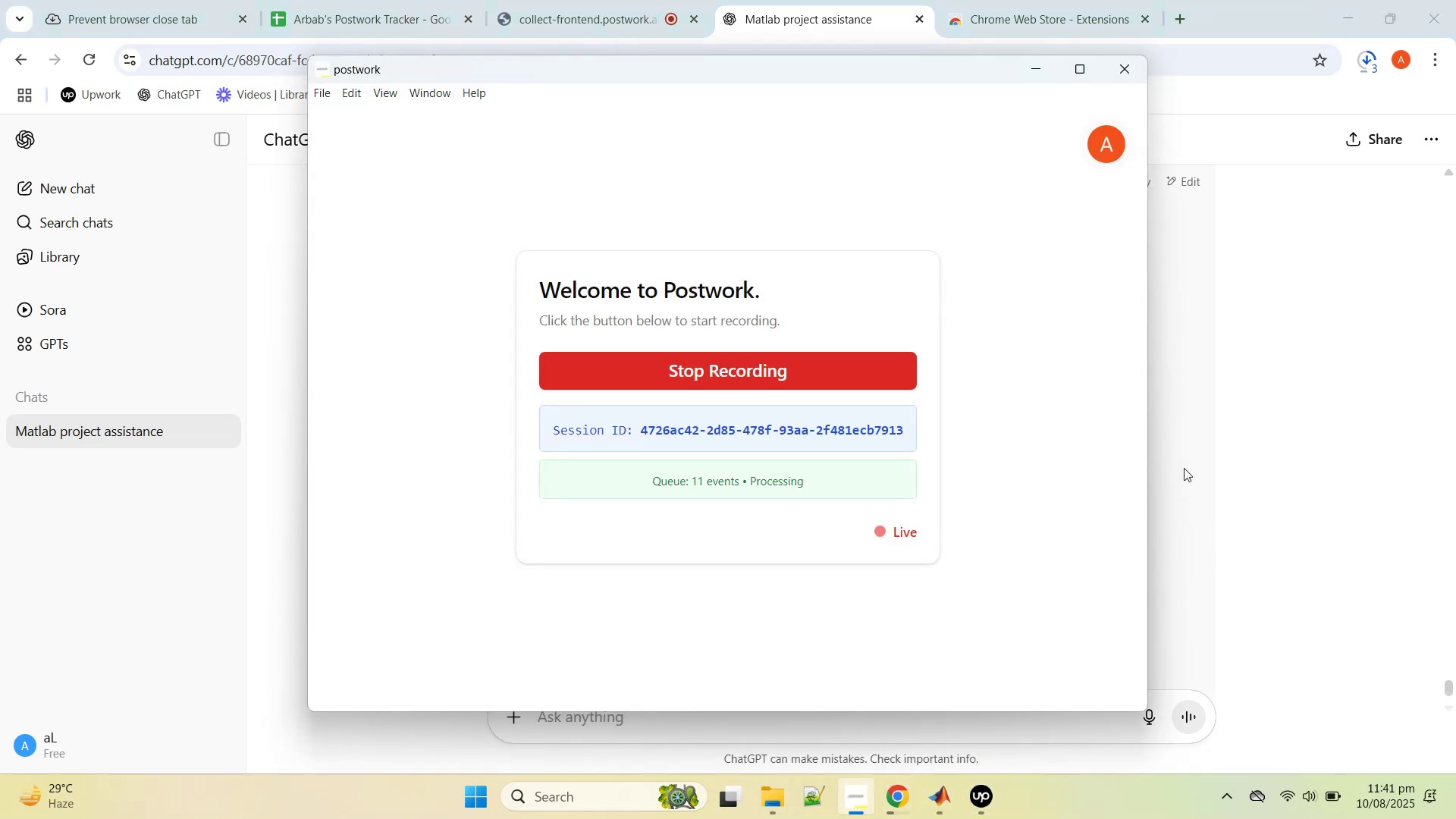 
left_click([1205, 445])
 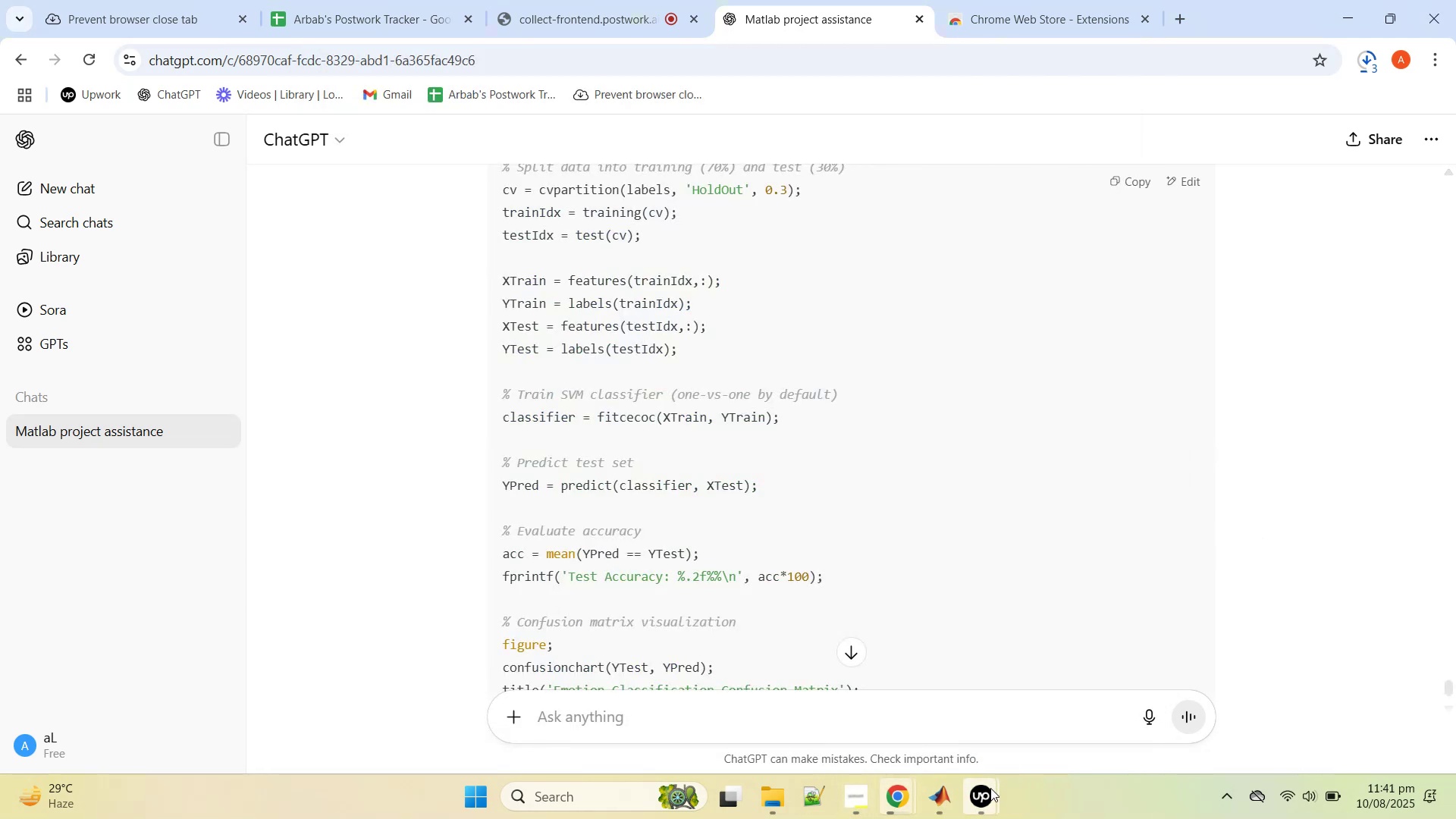 
left_click([973, 807])
 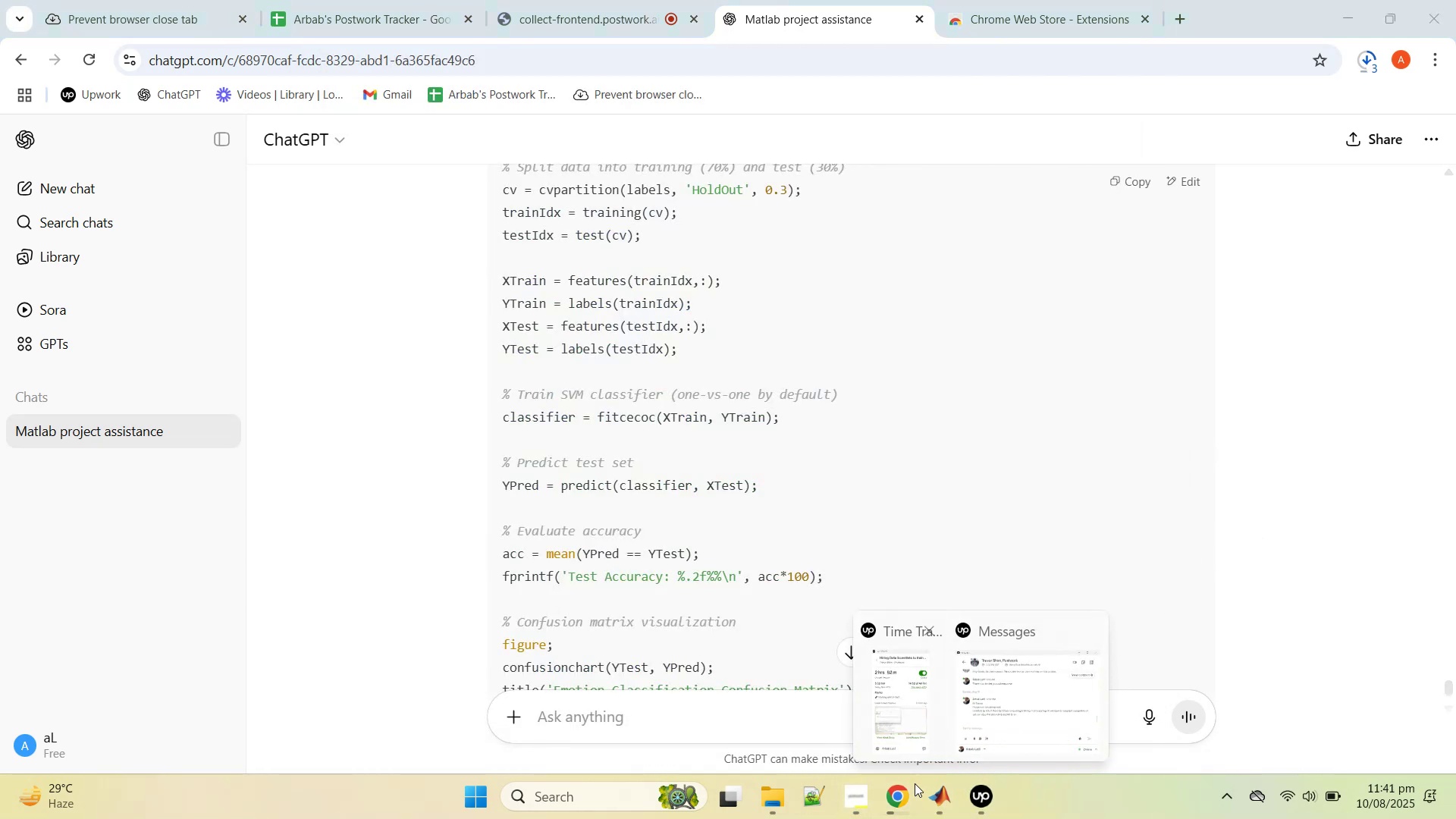 
left_click([933, 808])
 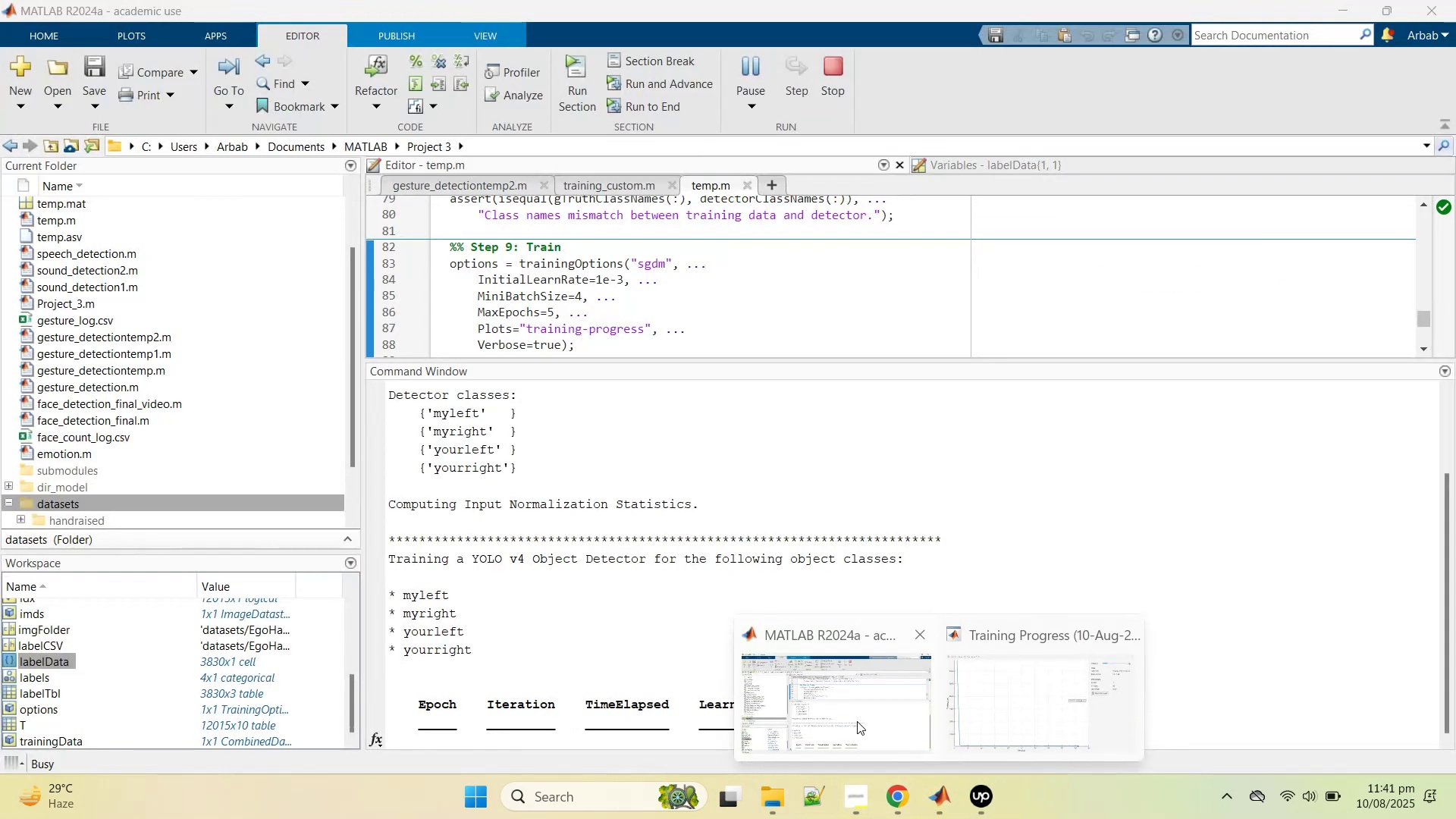 
left_click([857, 721])
 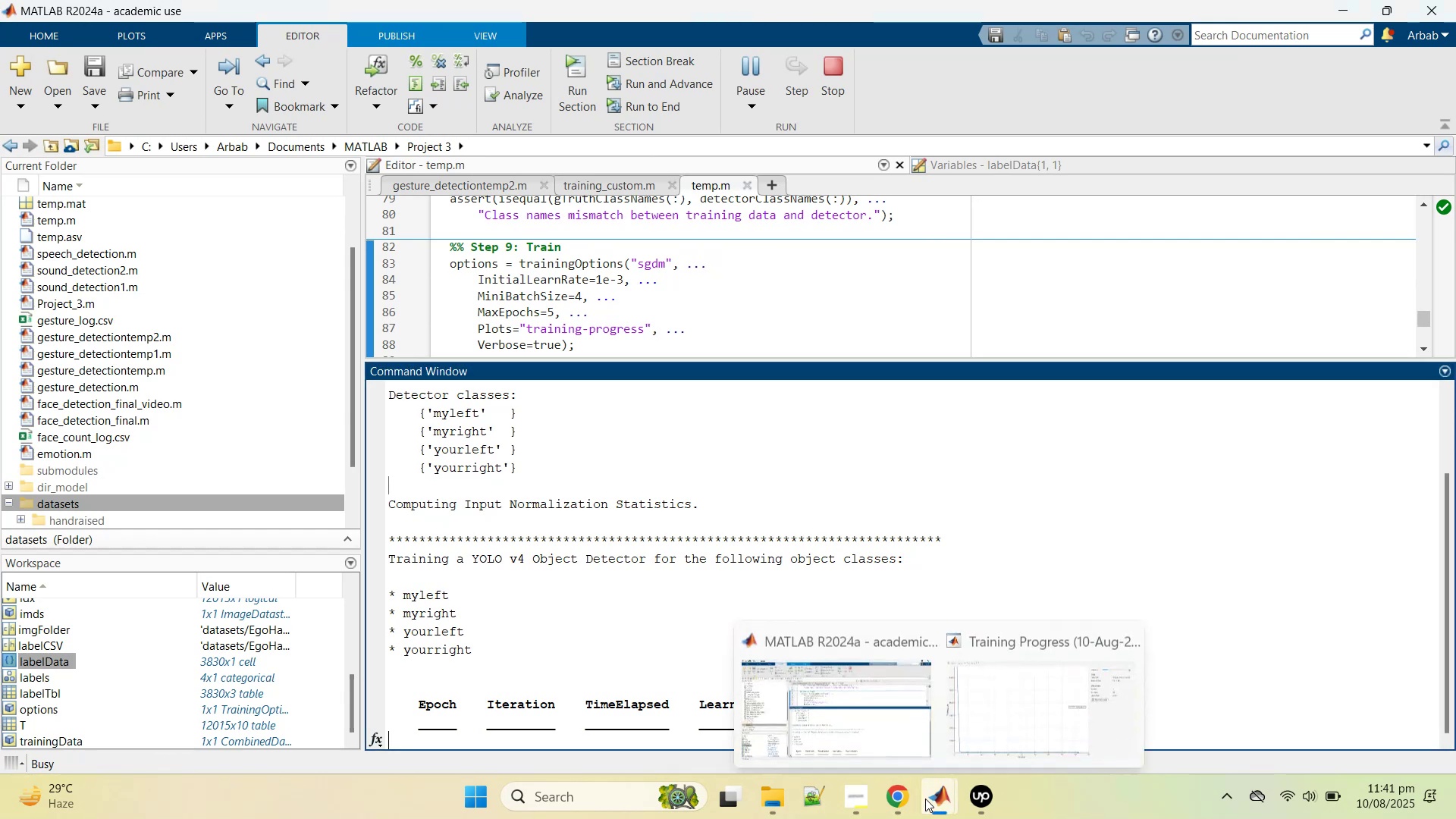 
left_click([1030, 720])
 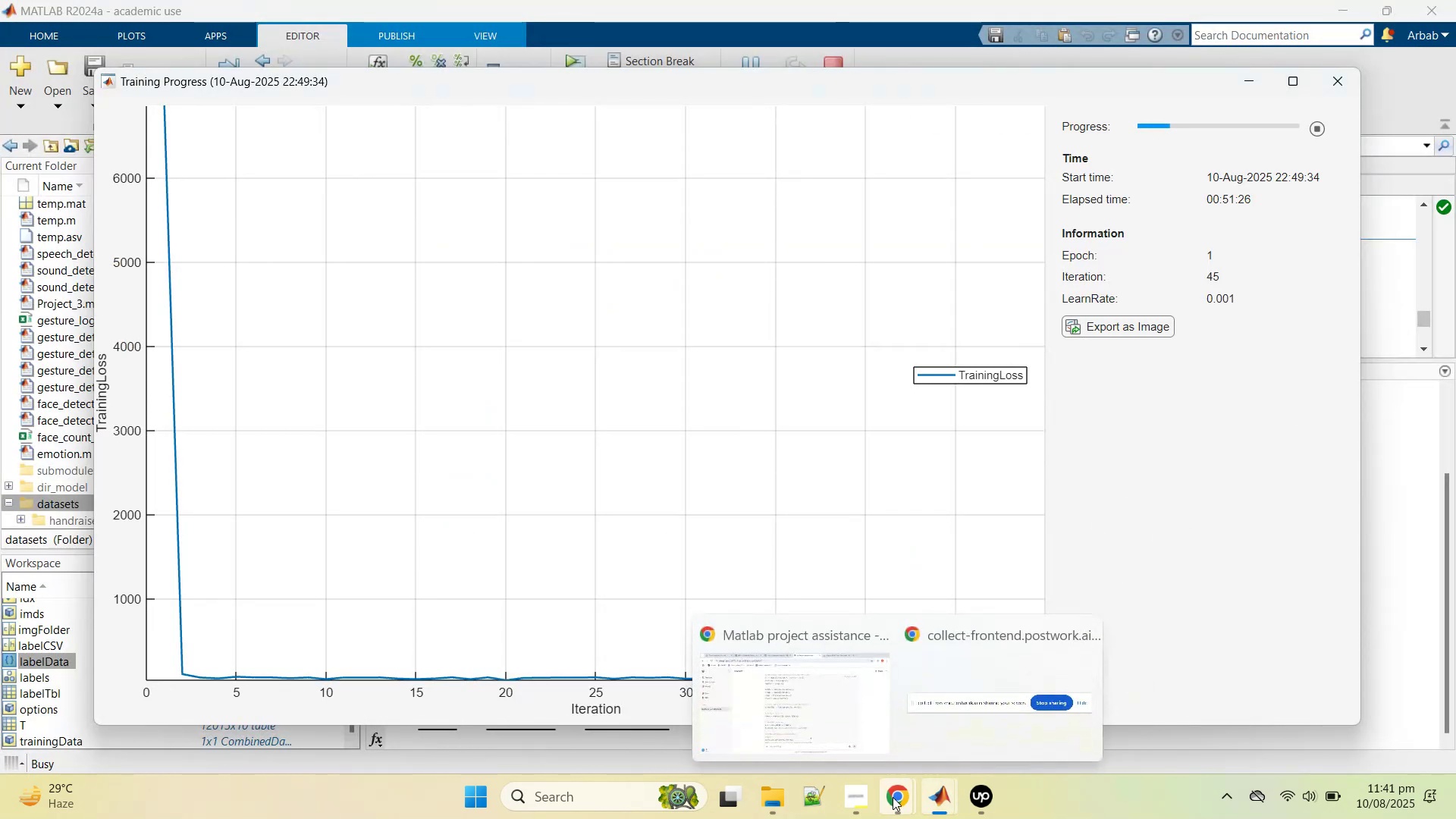 
wait(5.01)
 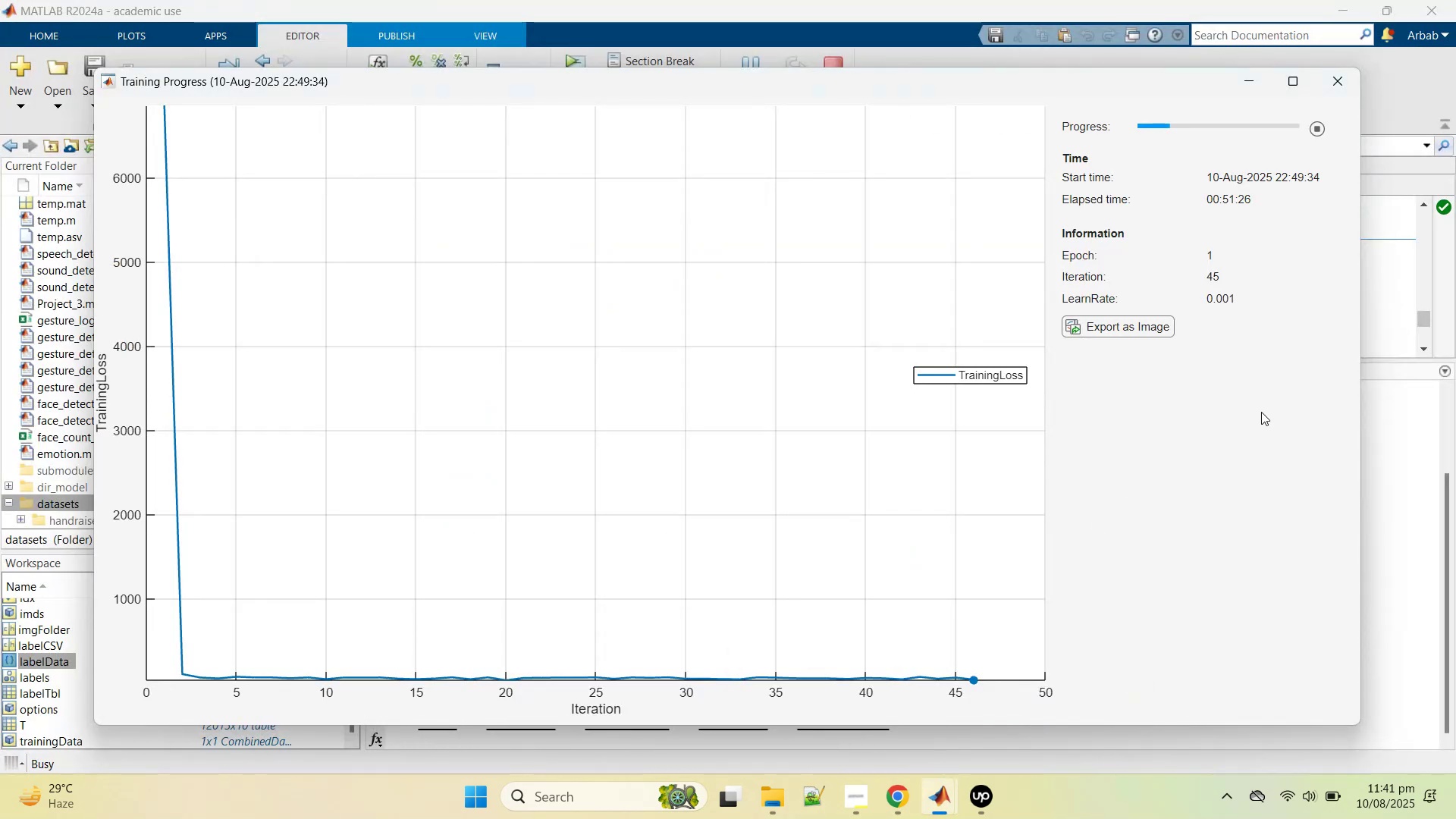 
left_click([815, 715])
 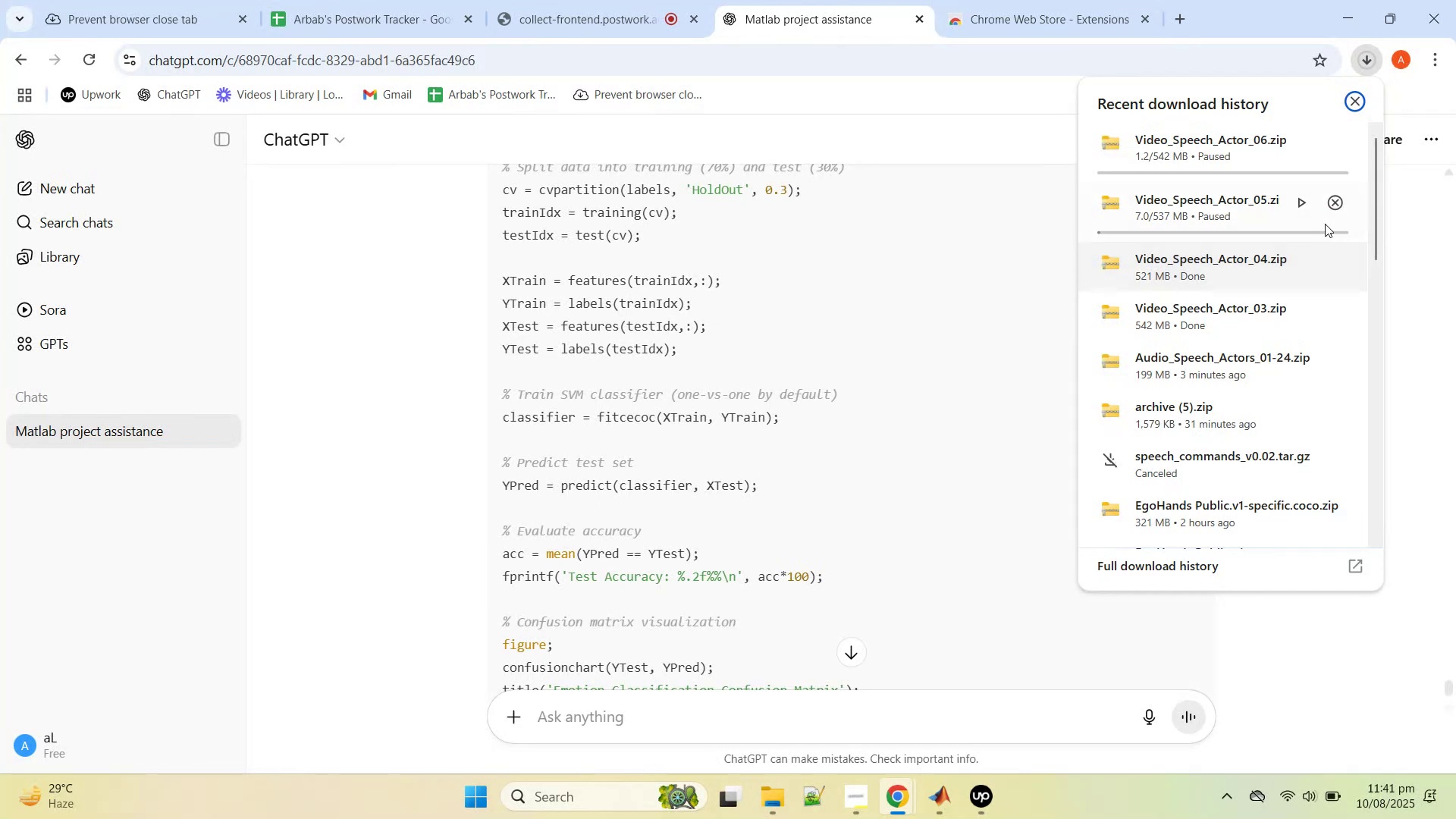 
wait(5.14)
 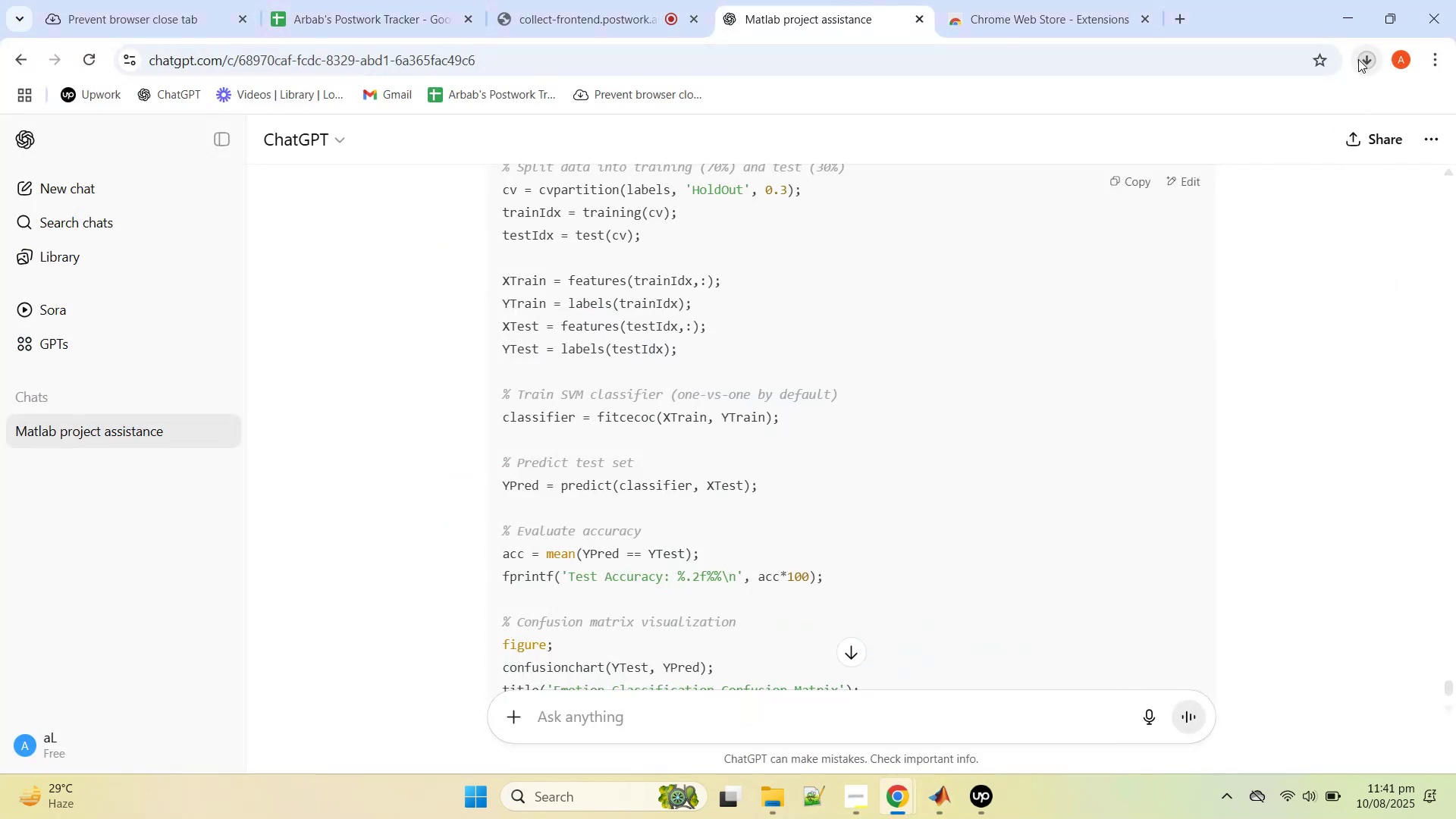 
left_click([1303, 198])
 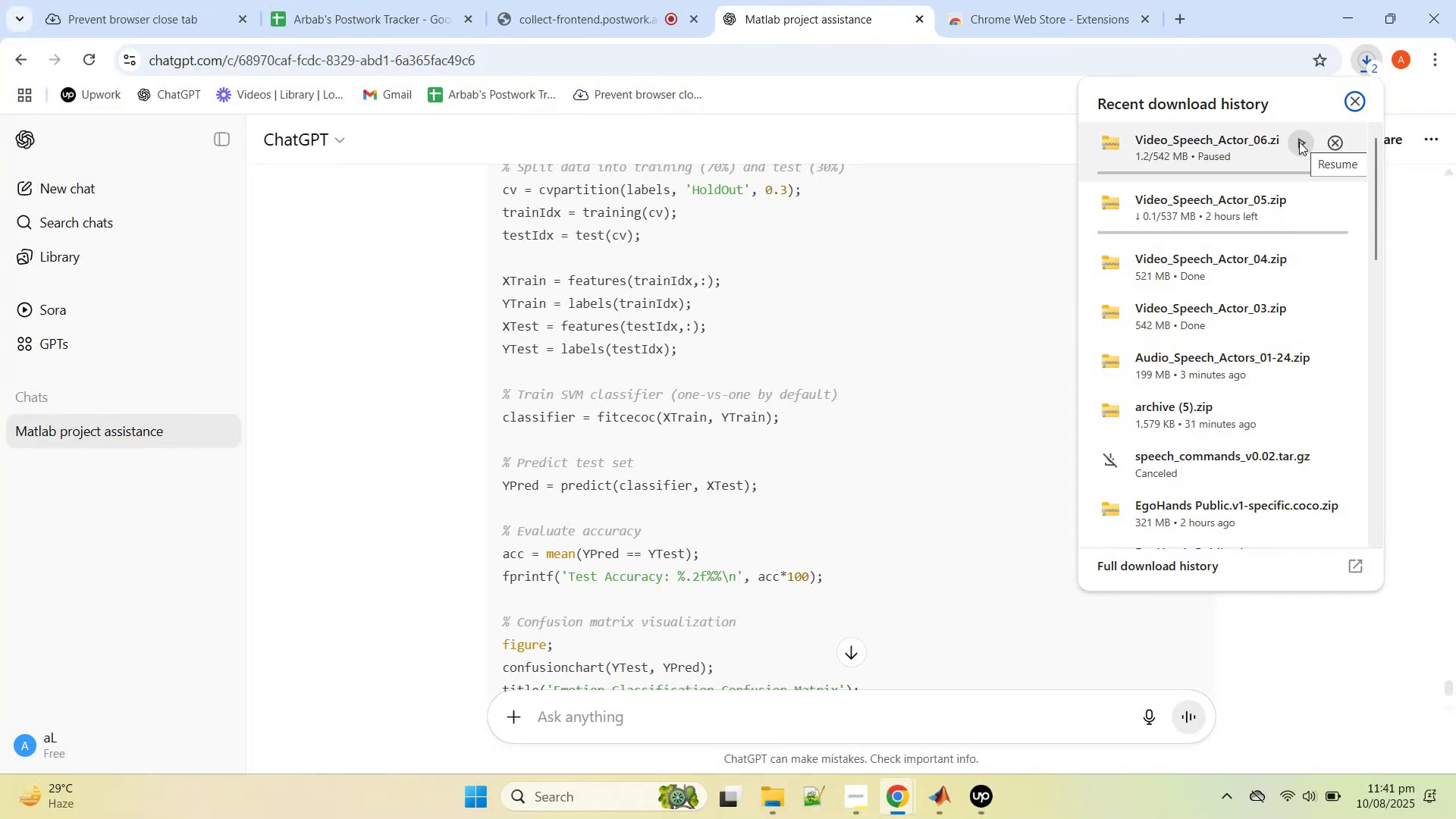 
left_click([1292, 148])
 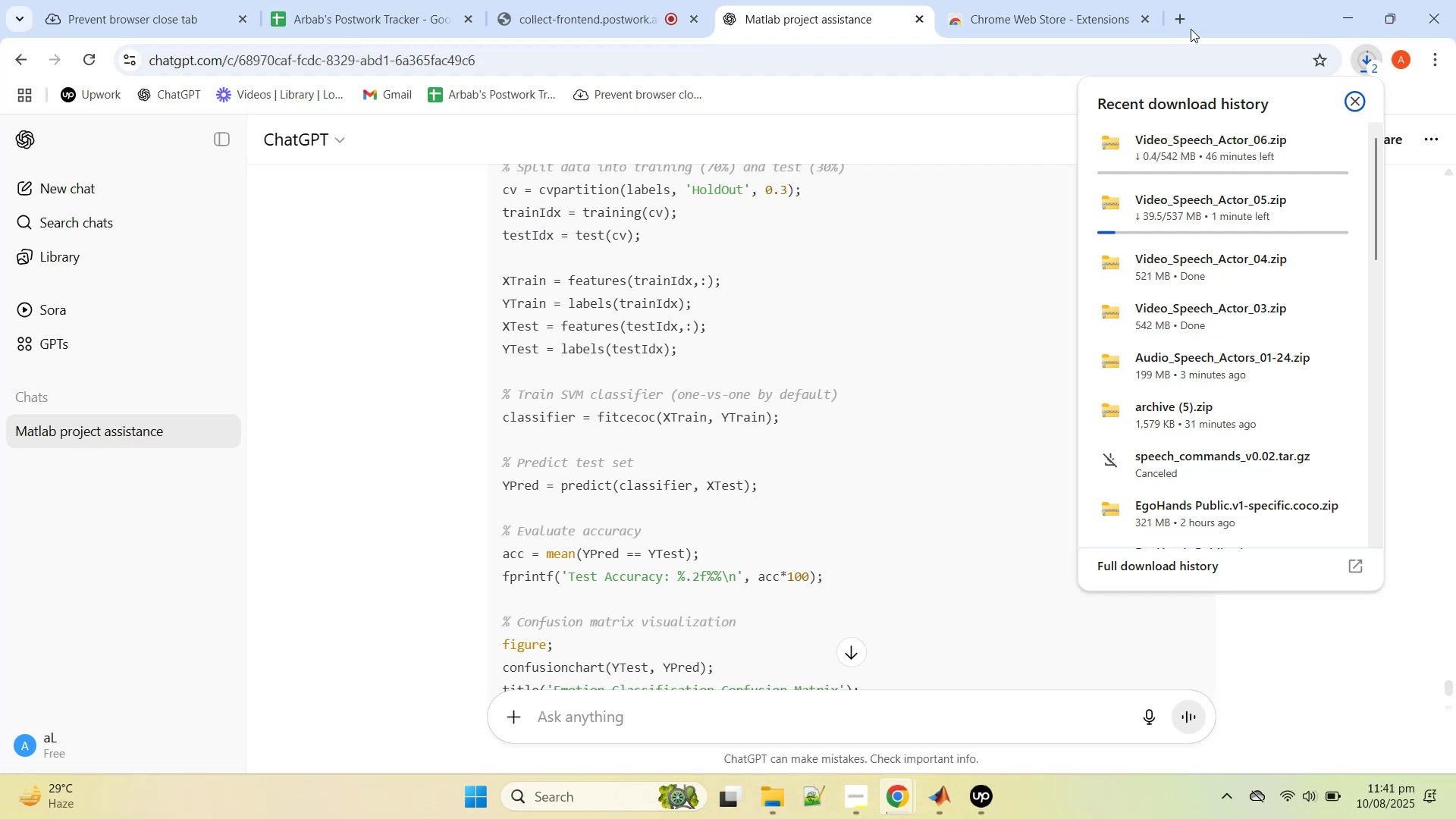 
wait(5.77)
 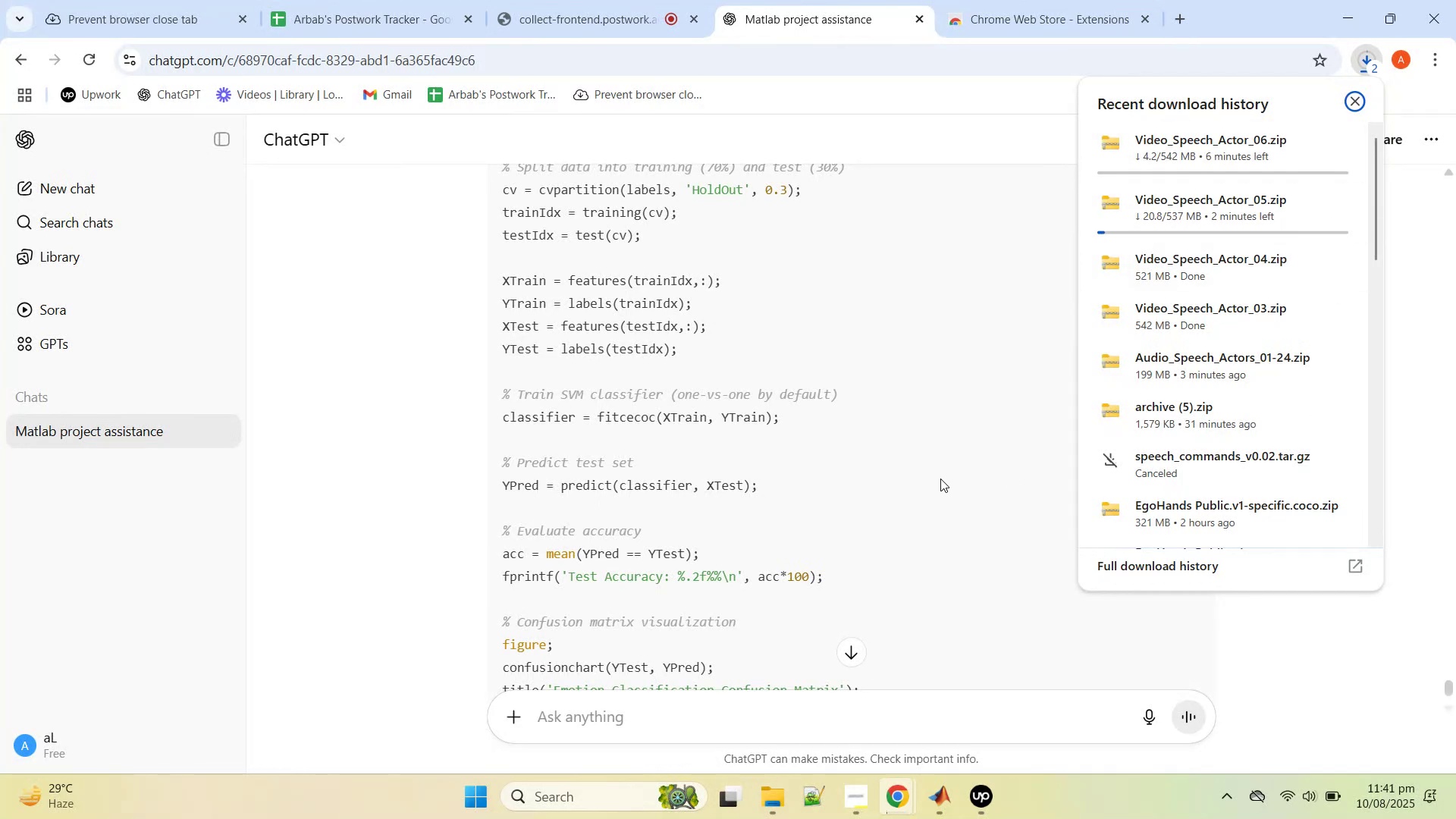 
left_click([1279, 141])
 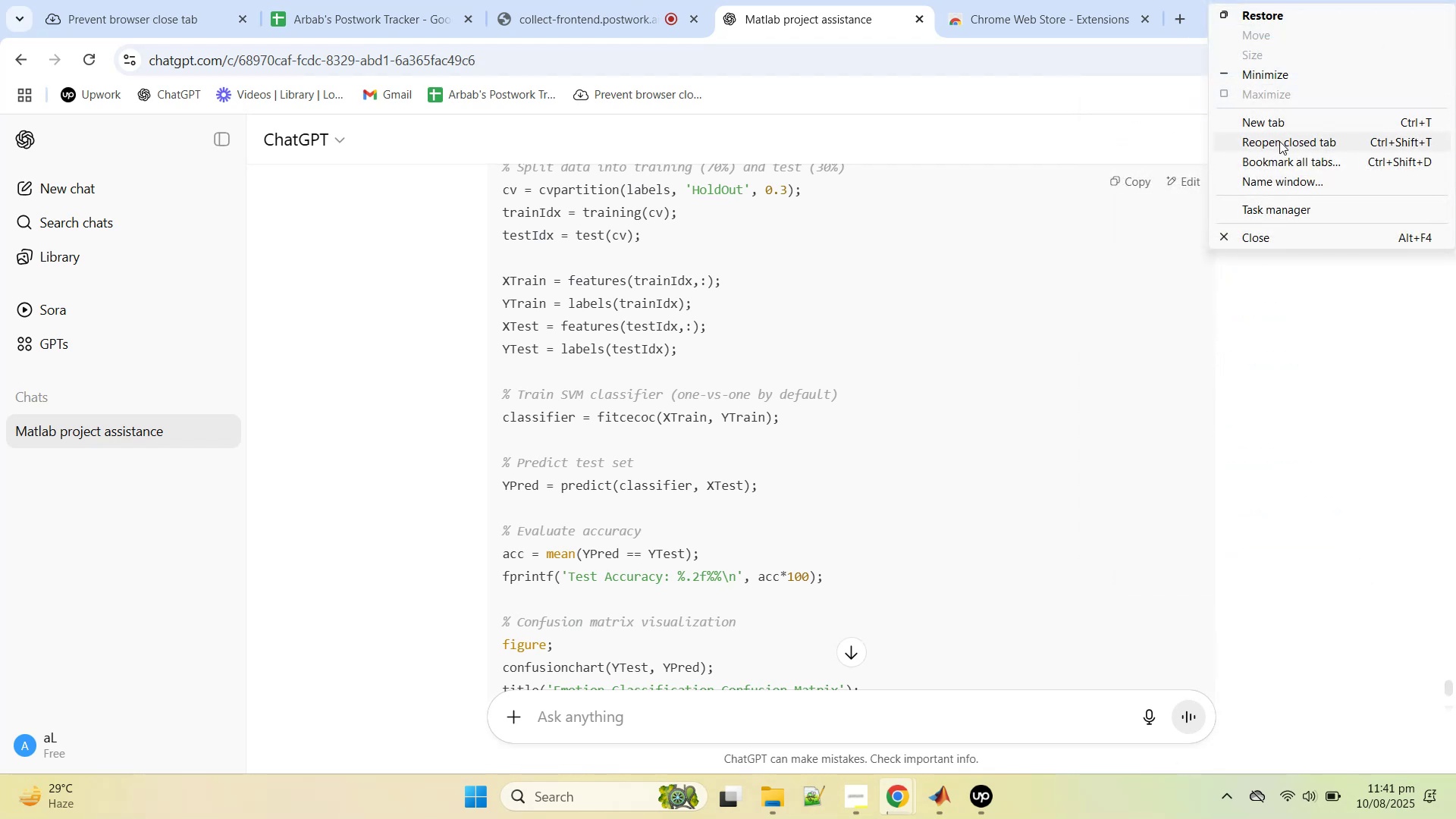 
left_click([1279, 141])
 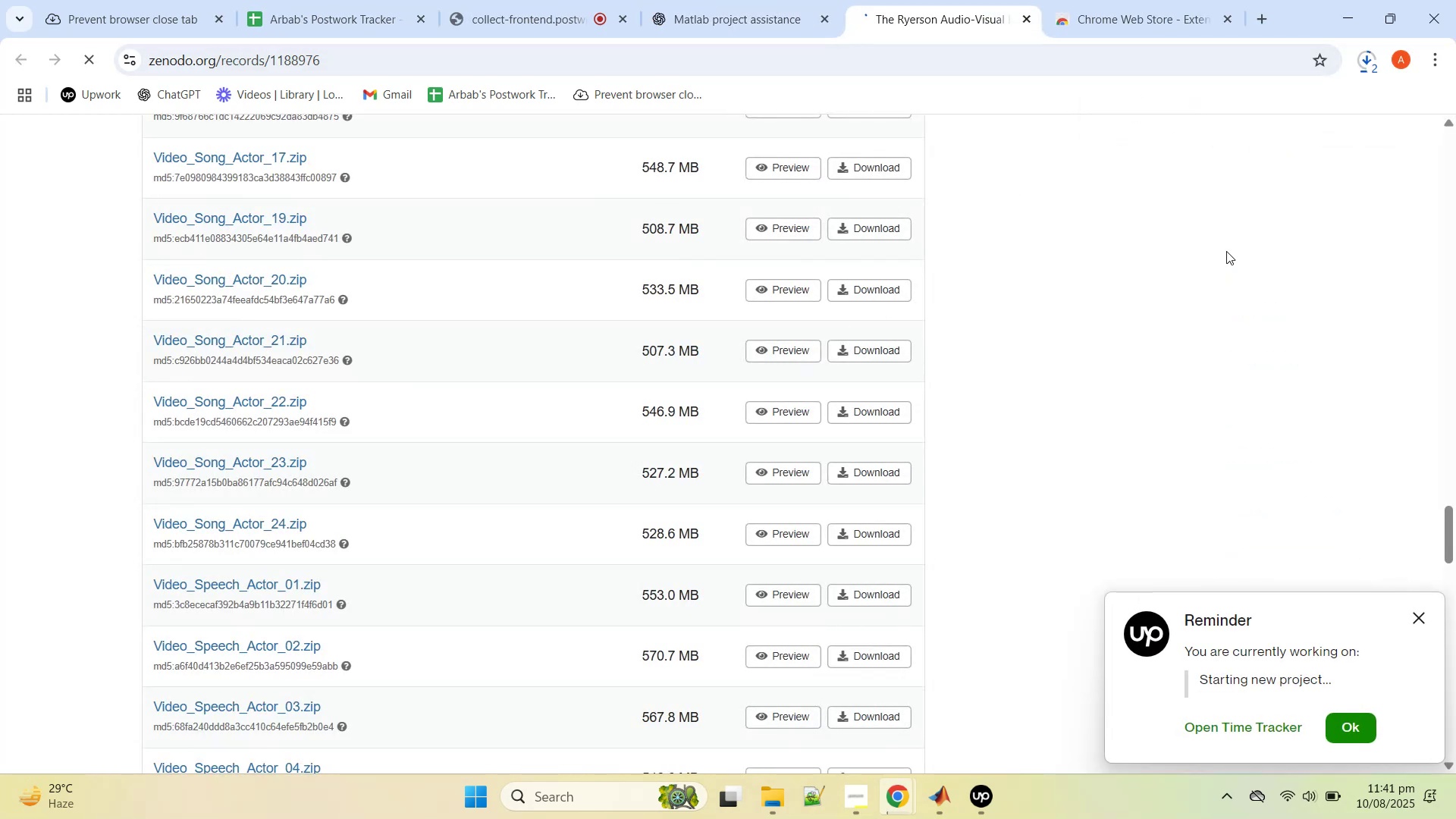 
left_click([1363, 65])
 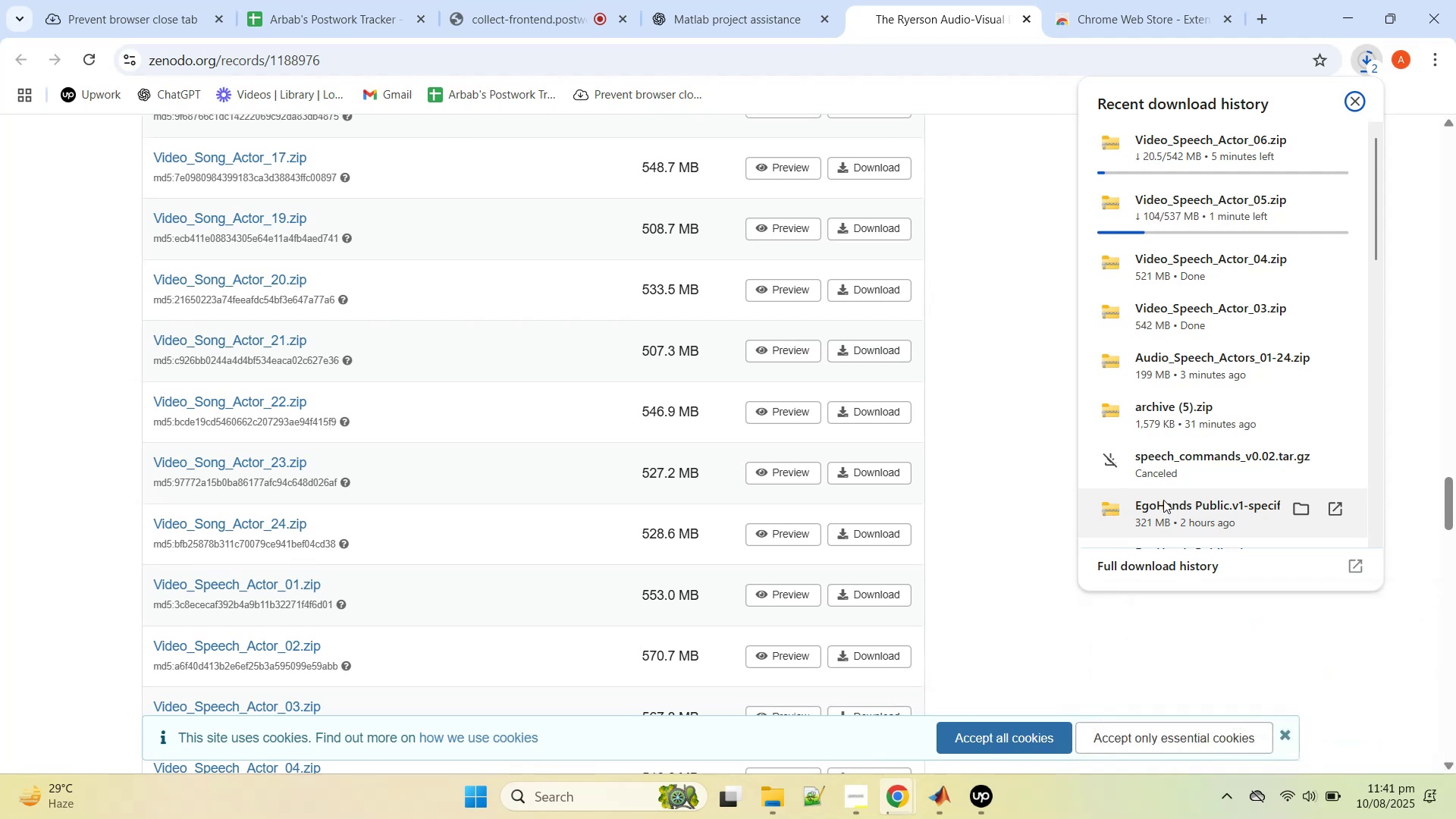 
left_click([1043, 335])
 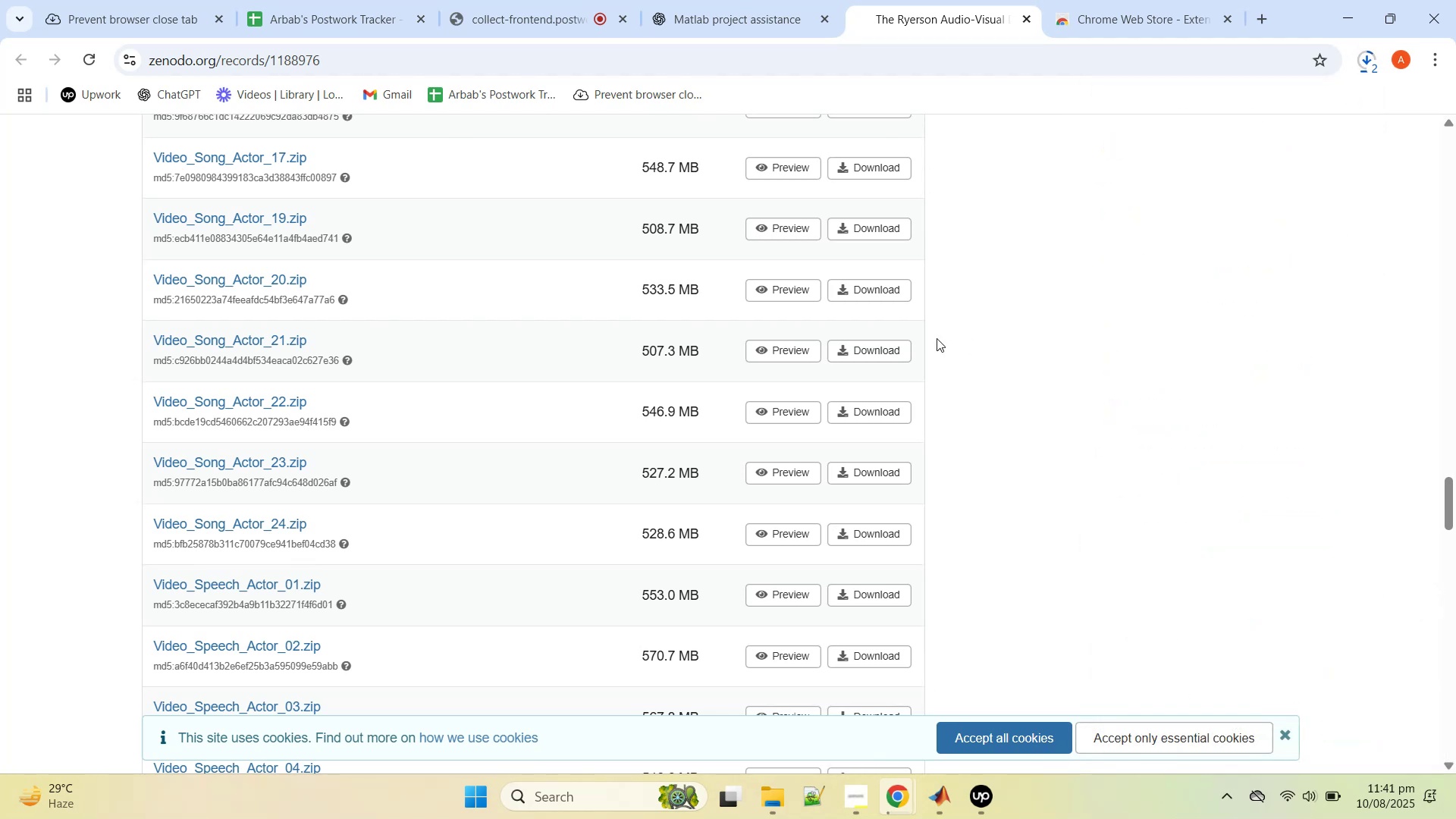 
scroll: coordinate [934, 342], scroll_direction: down, amount: 24.0
 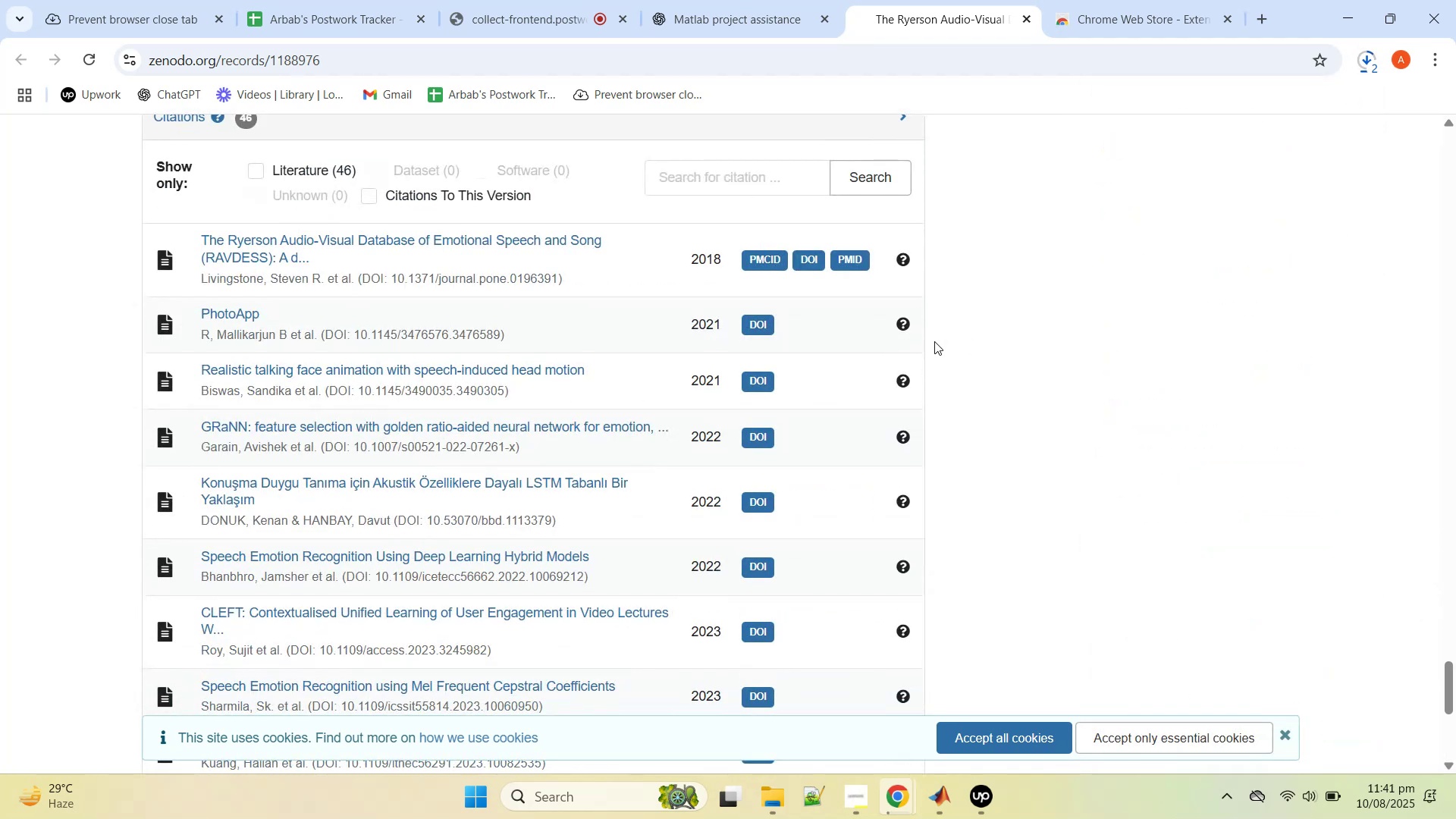 
scroll: coordinate [934, 341], scroll_direction: up, amount: 5.0
 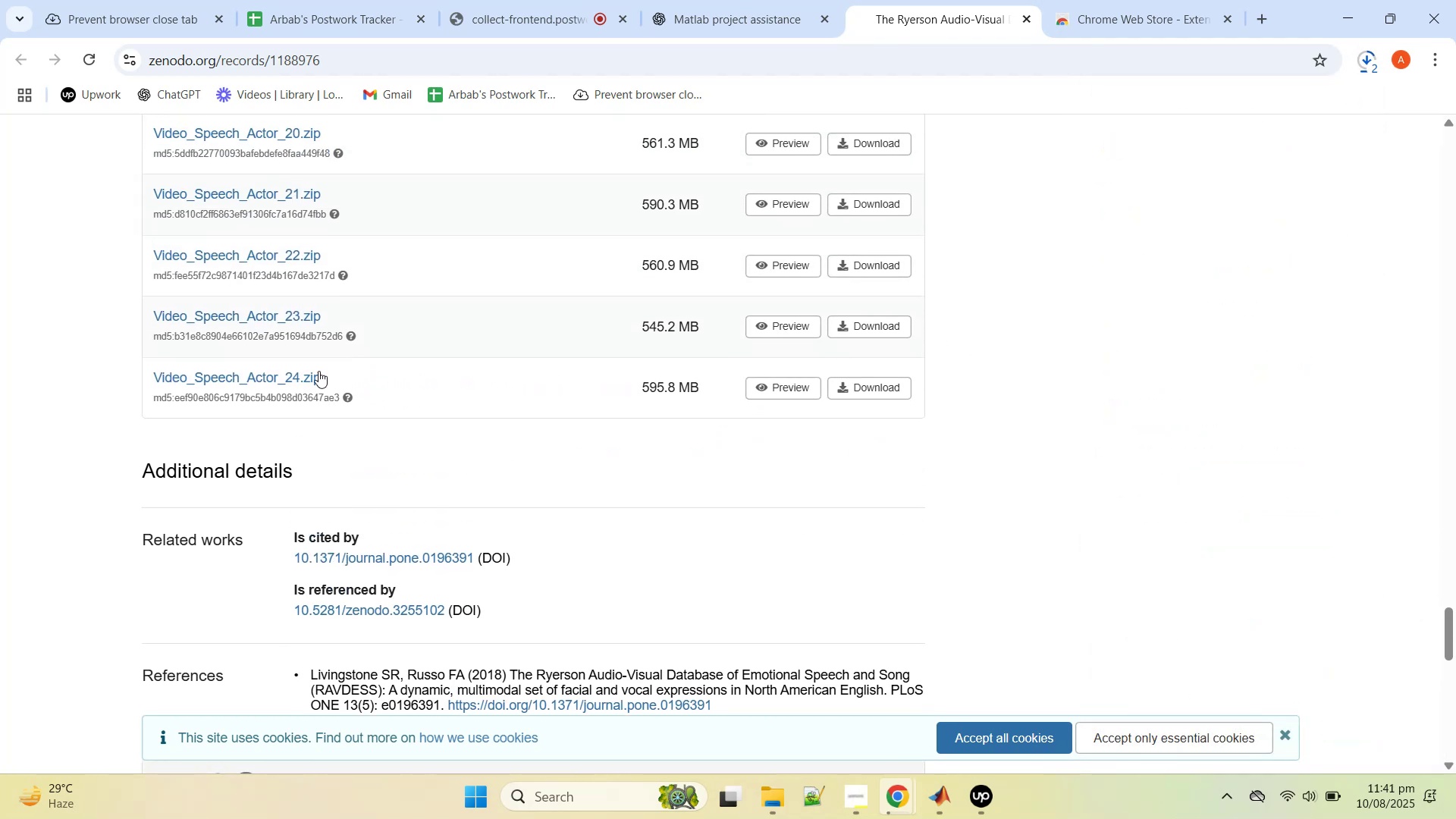 
middle_click([294, 377])
 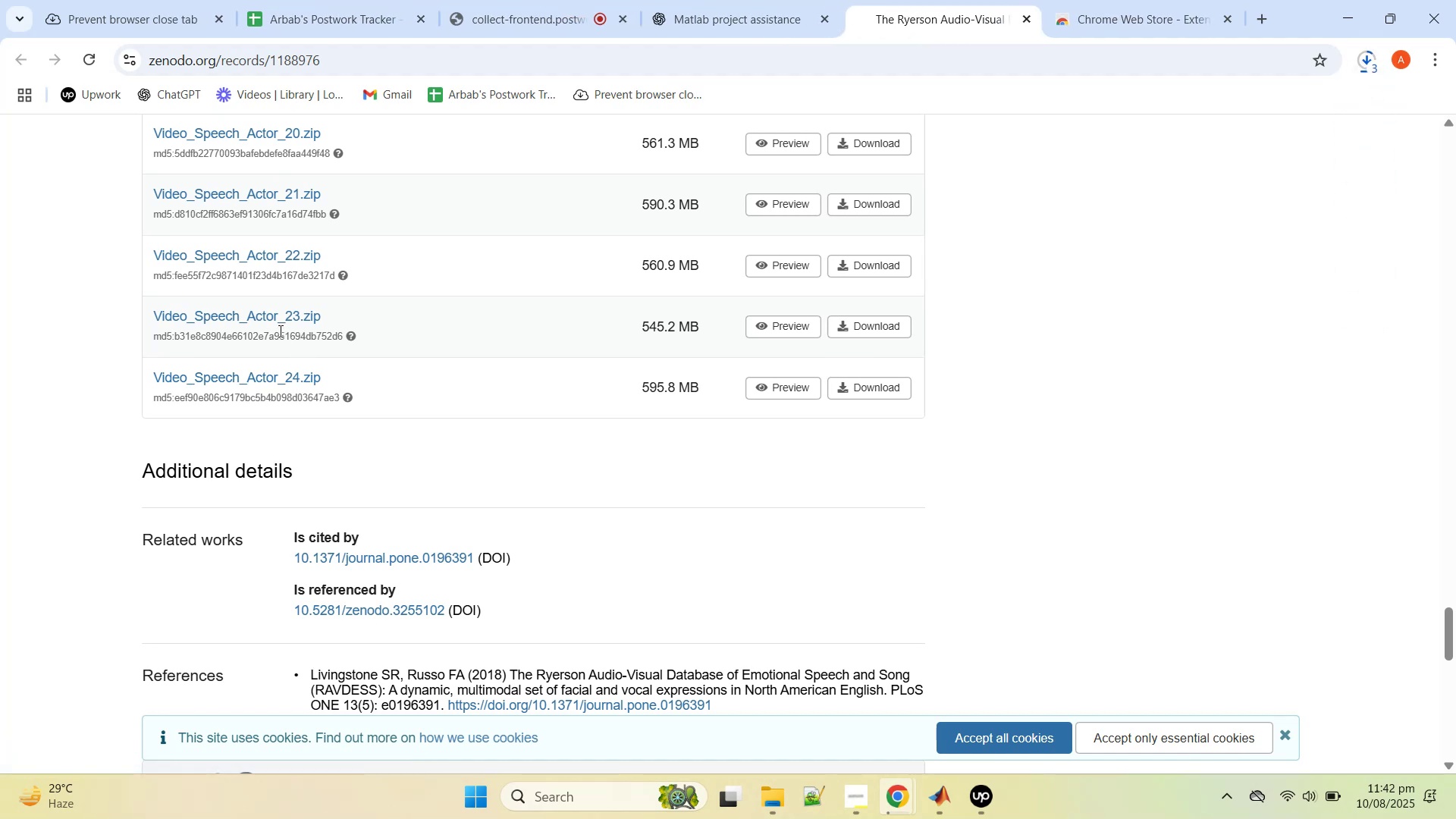 
middle_click([285, 320])
 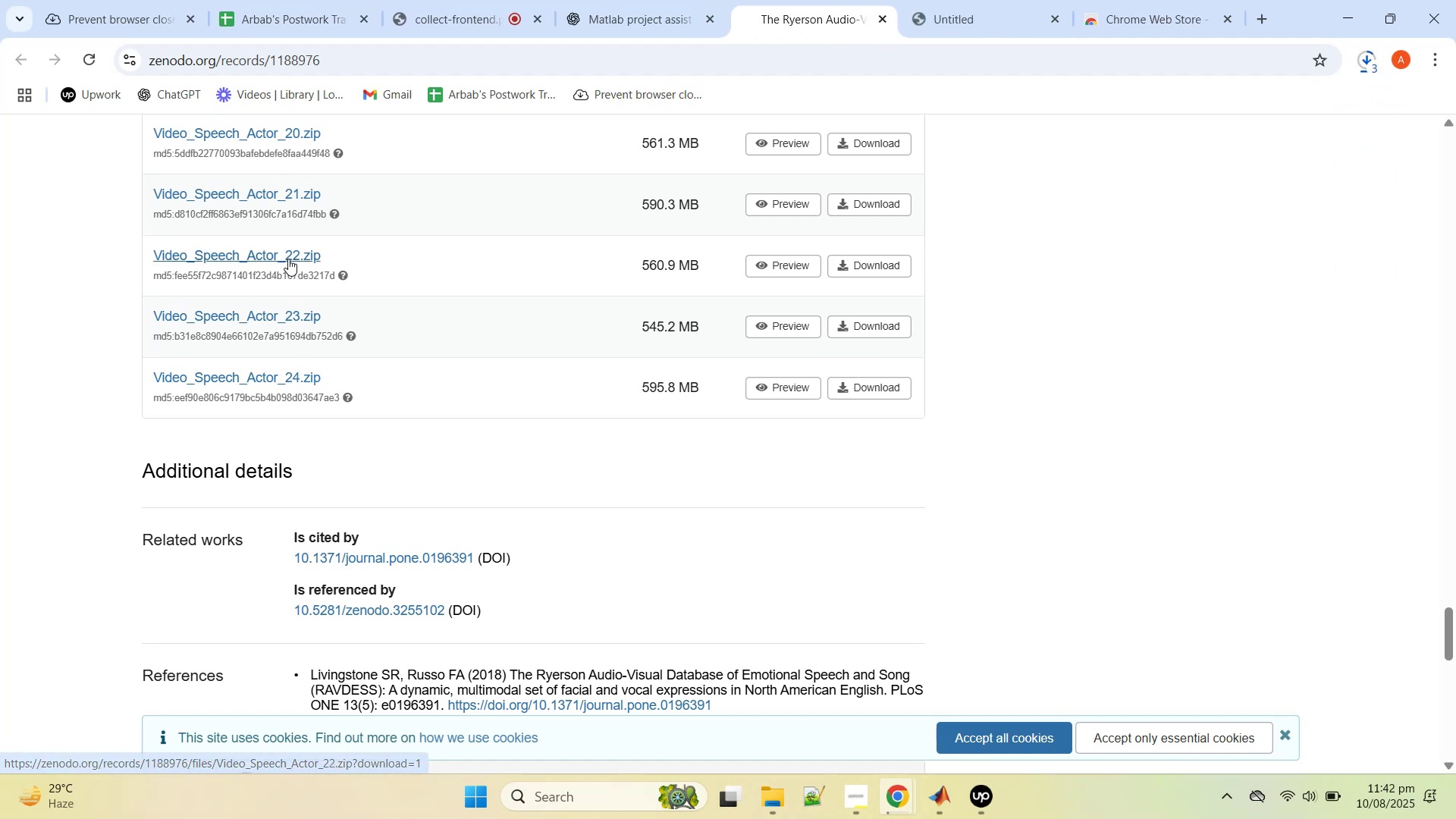 
middle_click([289, 257])
 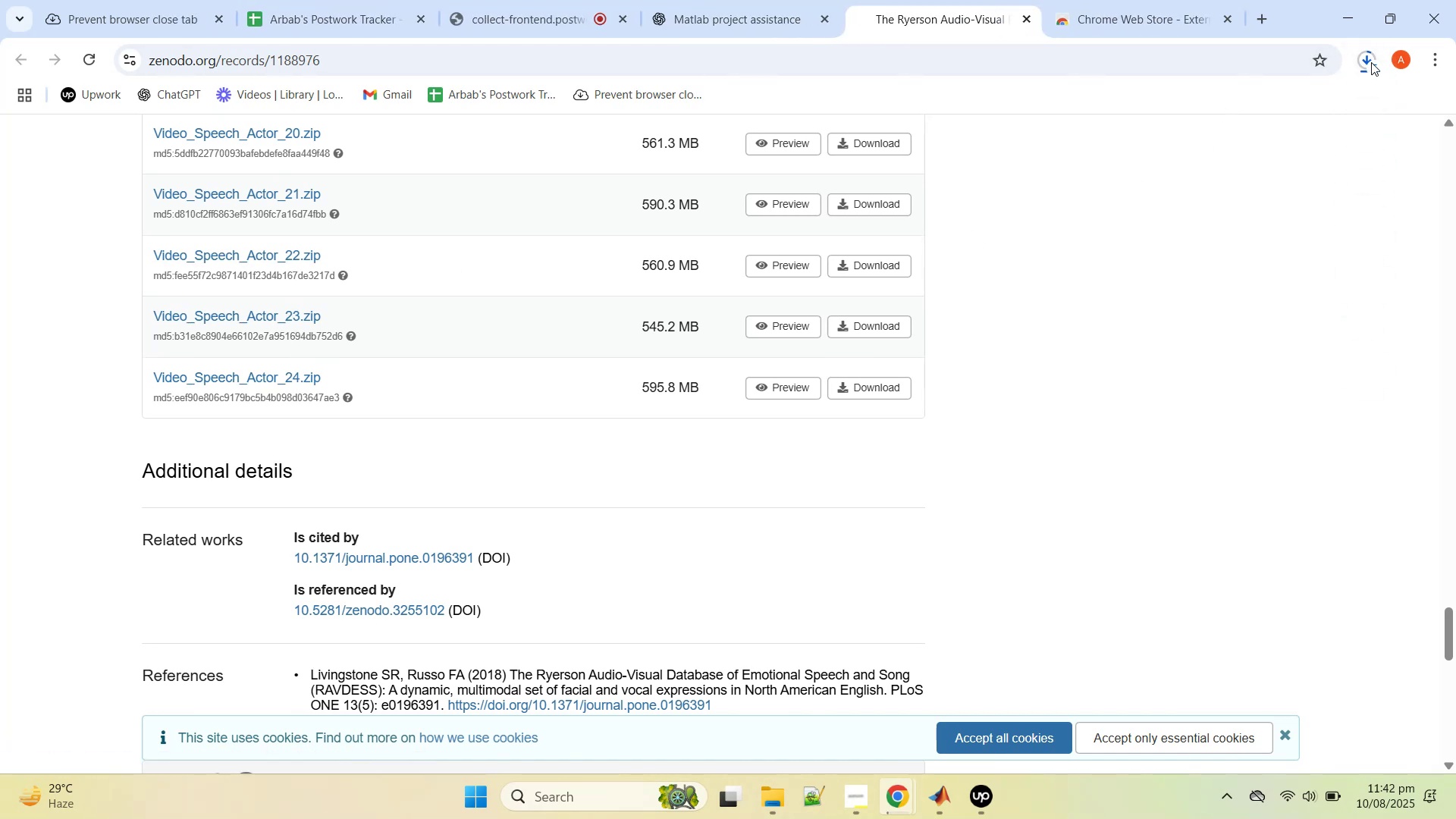 
left_click([1370, 62])
 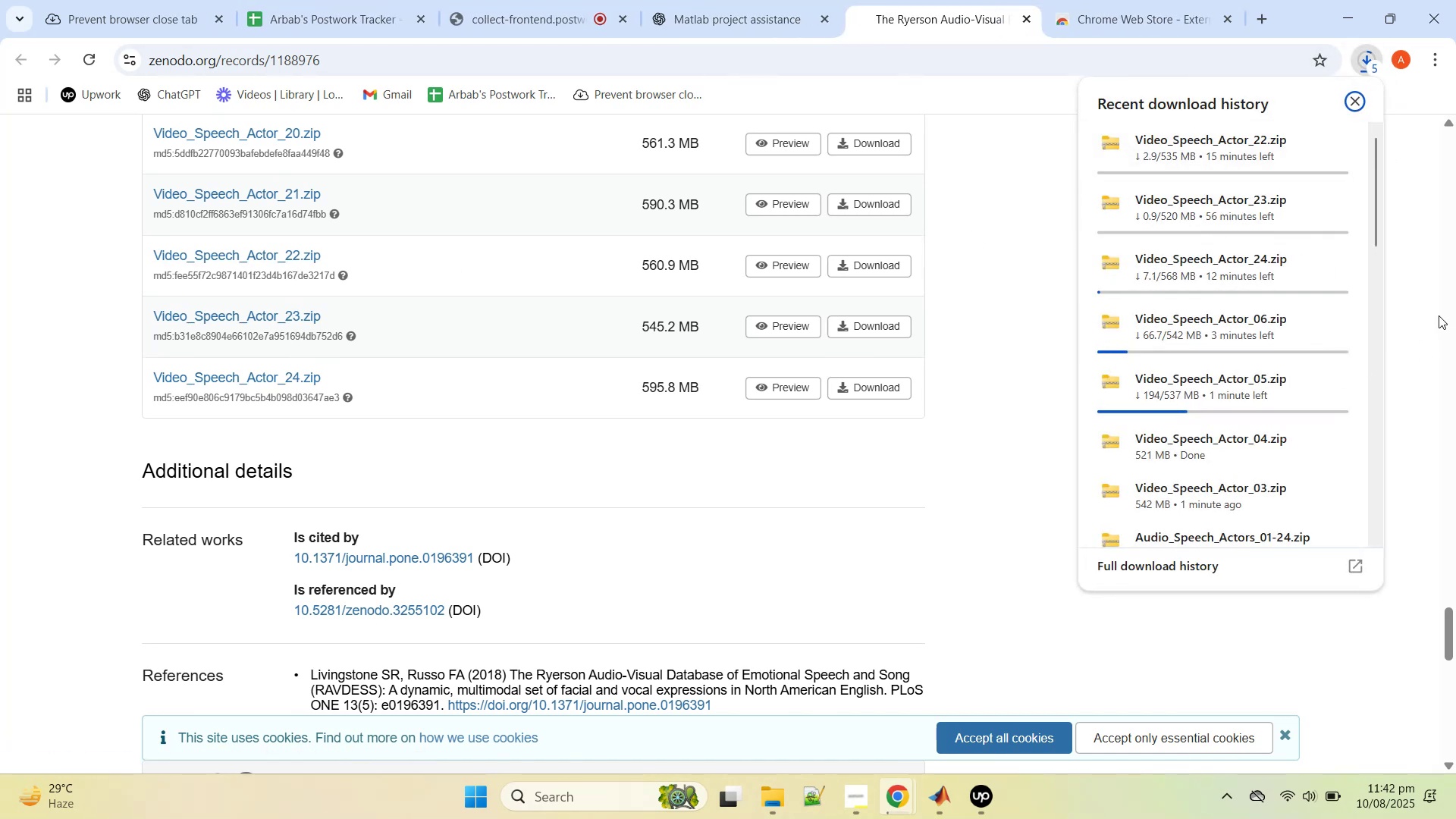 
left_click([1420, 307])
 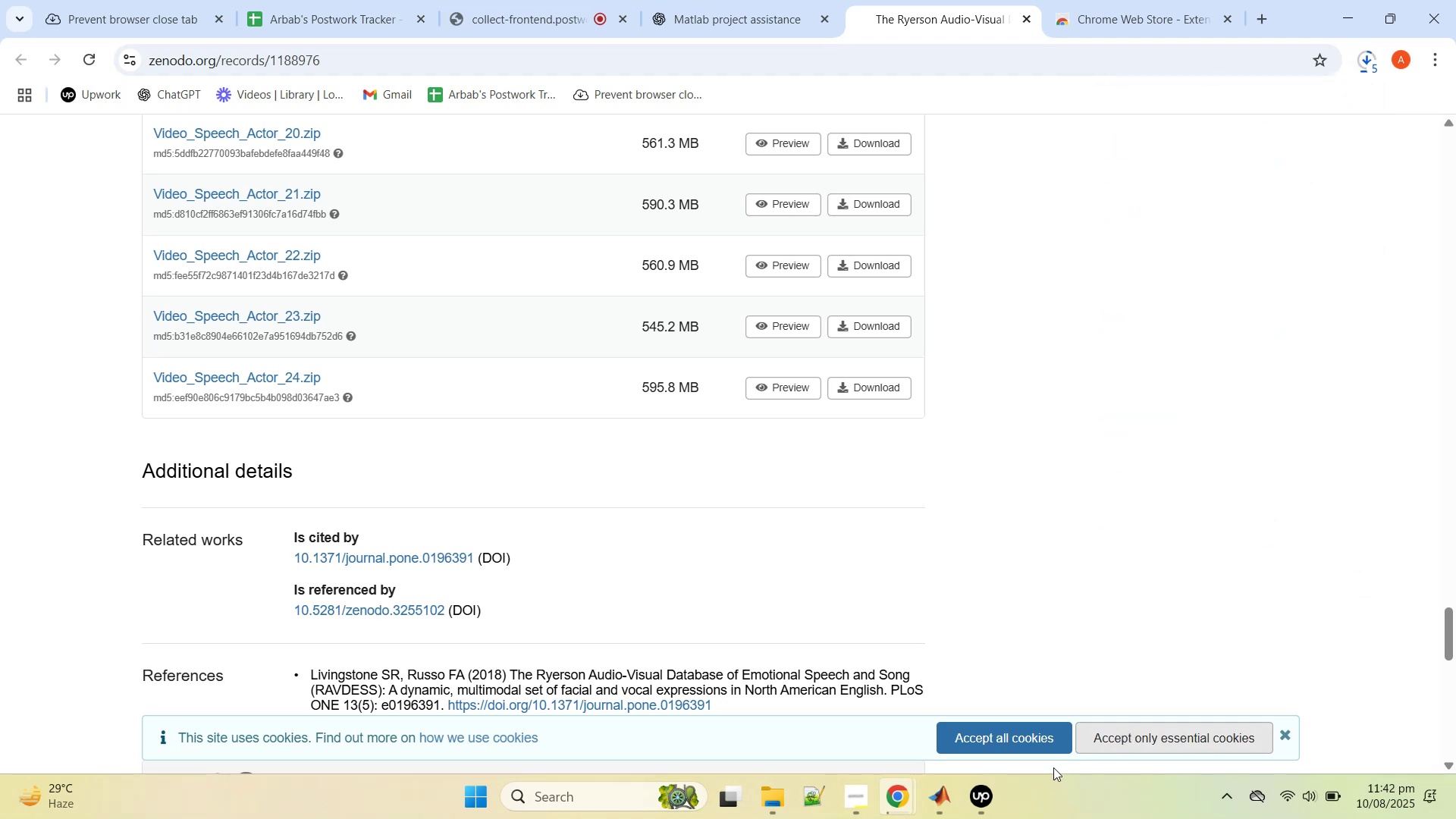 
left_click([943, 808])
 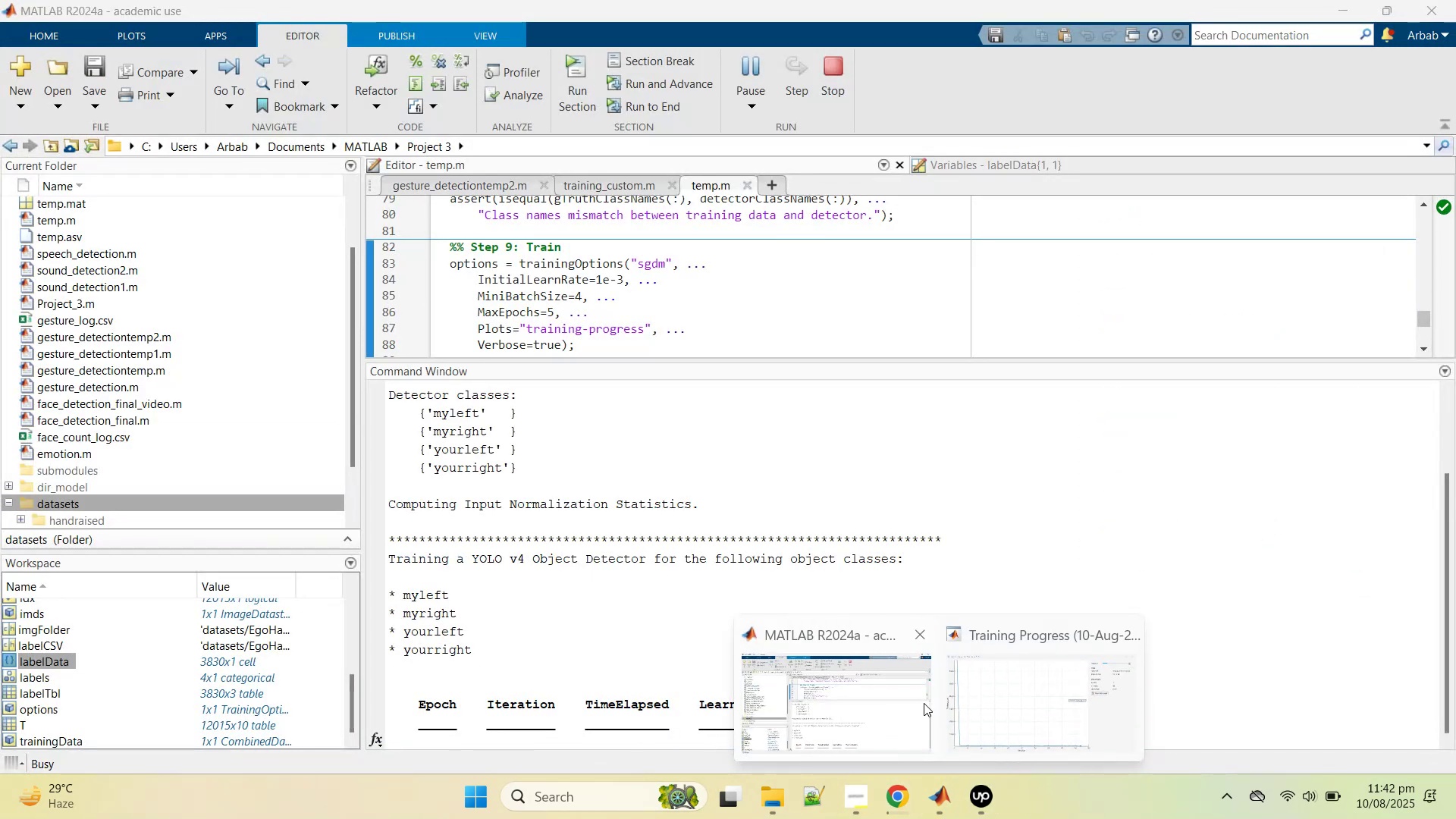 
left_click([1039, 690])
 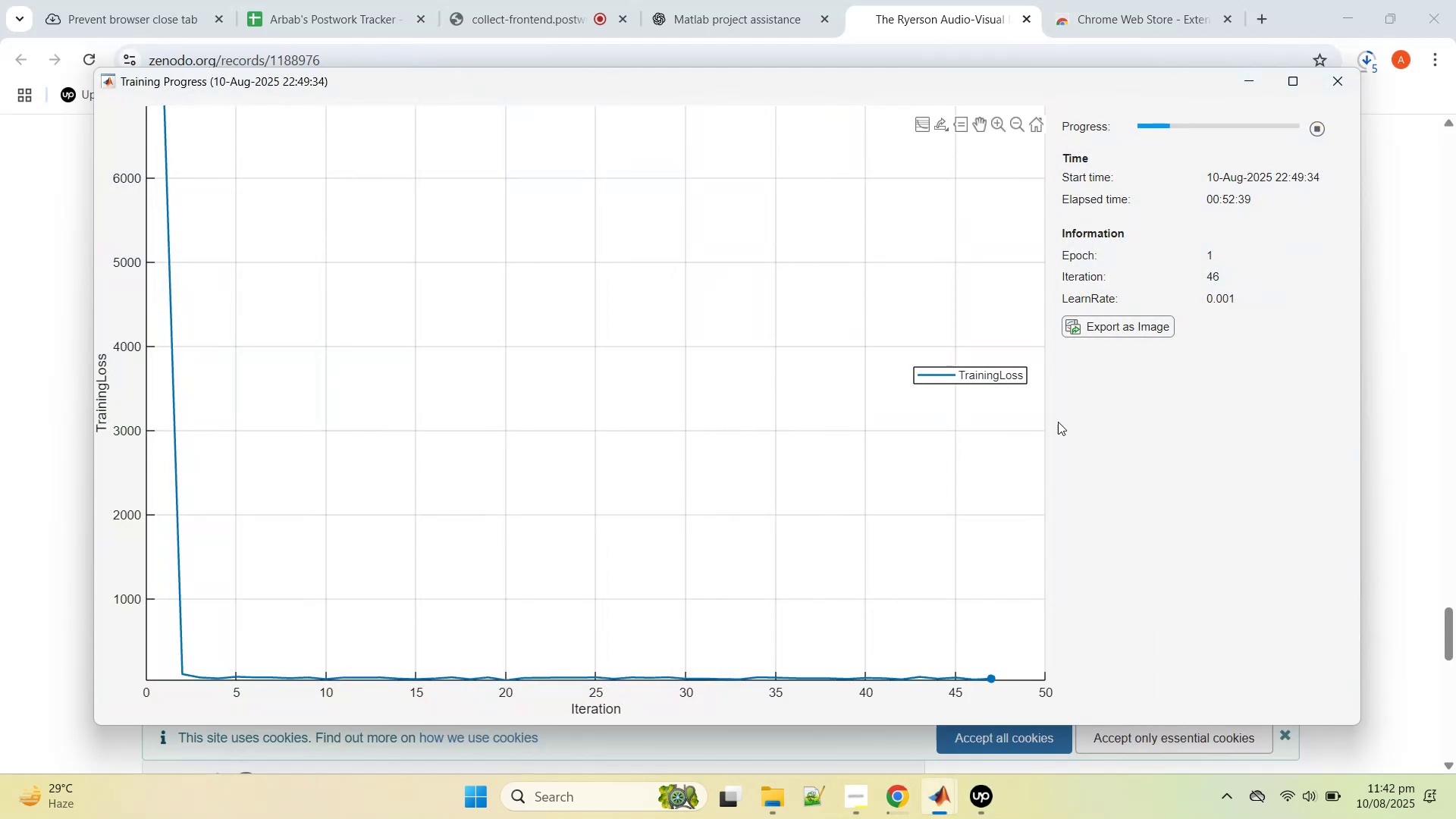 
left_click([1149, 421])
 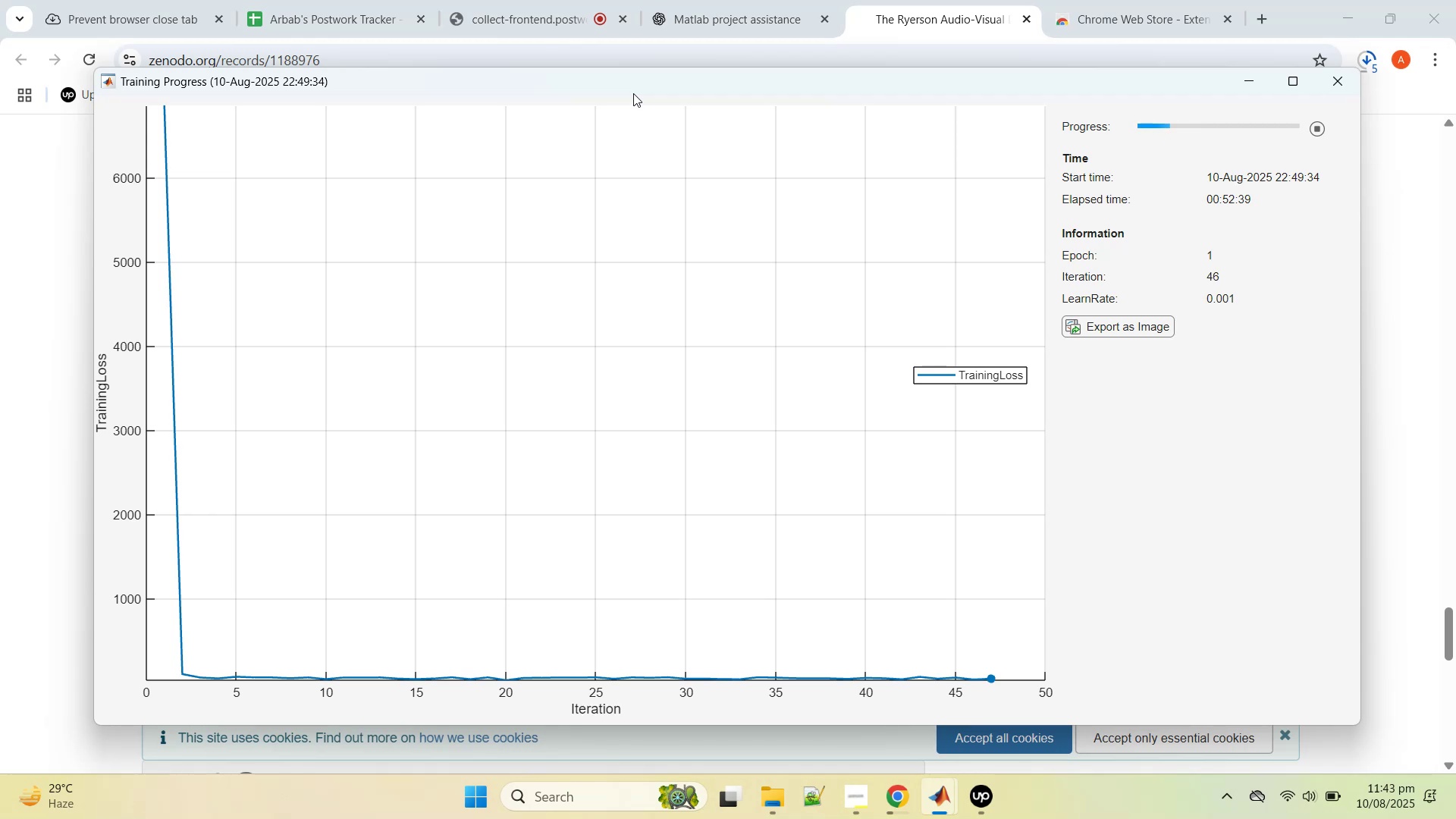 
wait(62.23)
 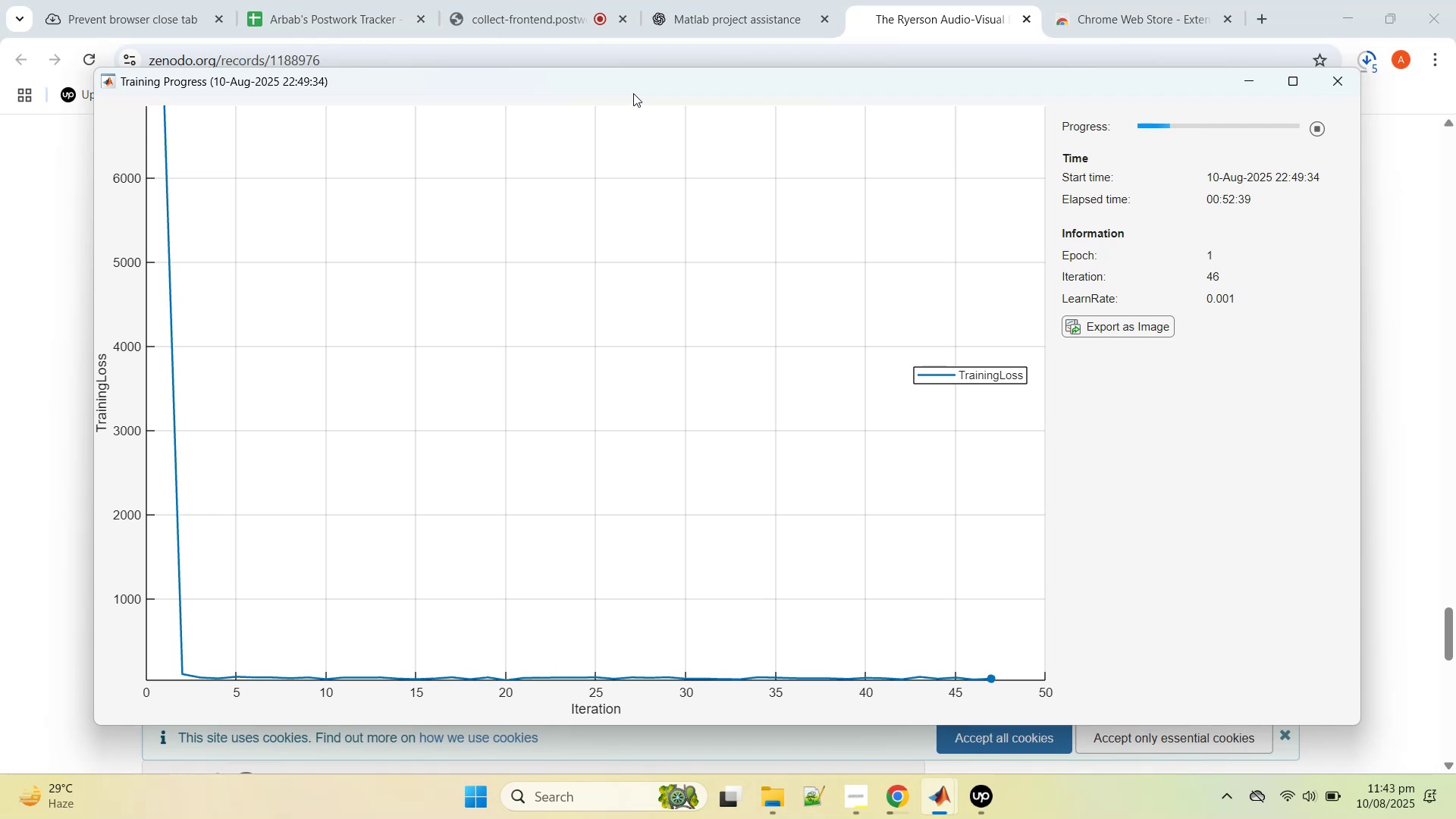 
left_click([1252, 78])
 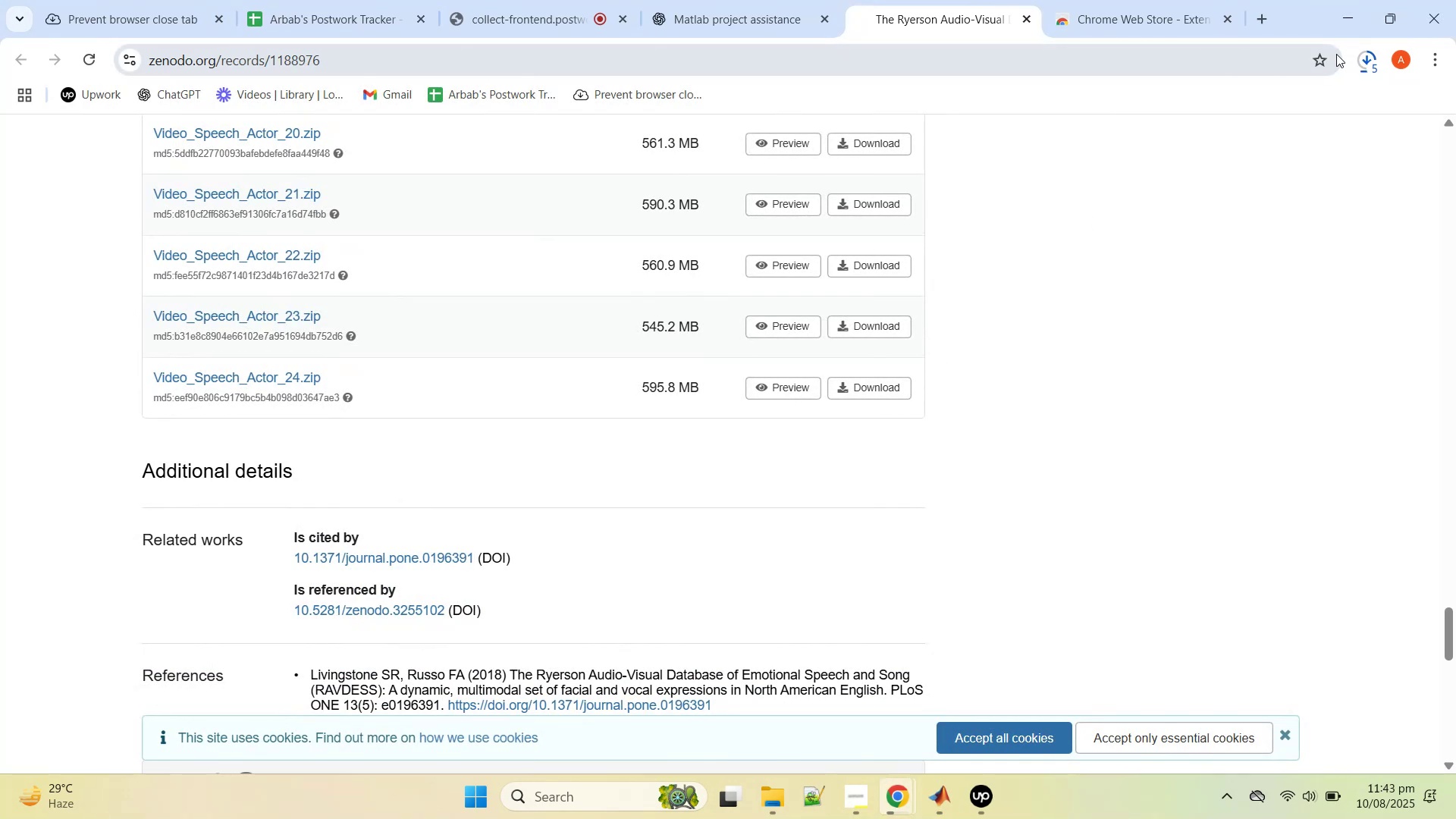 
left_click([1369, 54])
 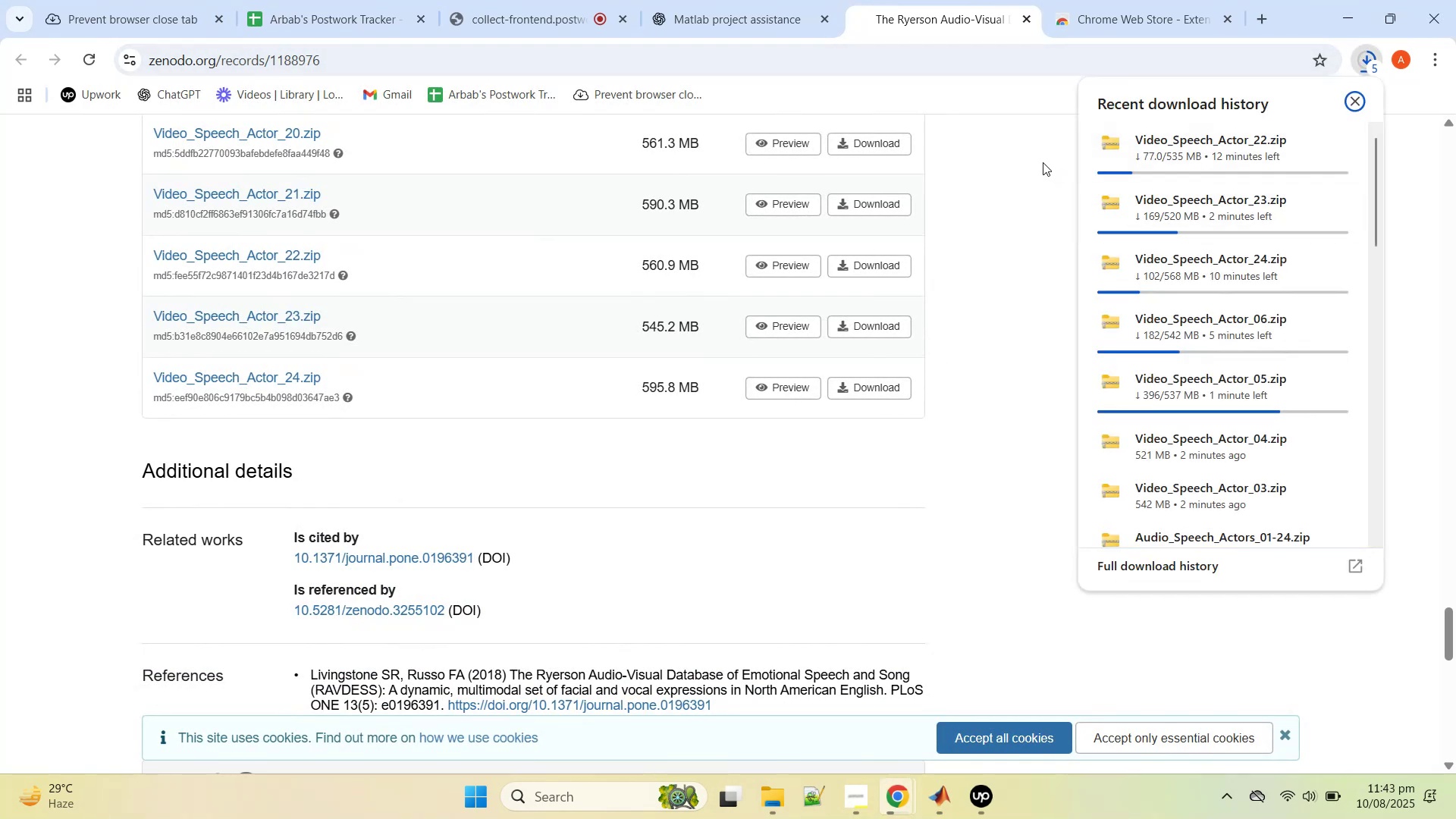 
left_click([1025, 158])
 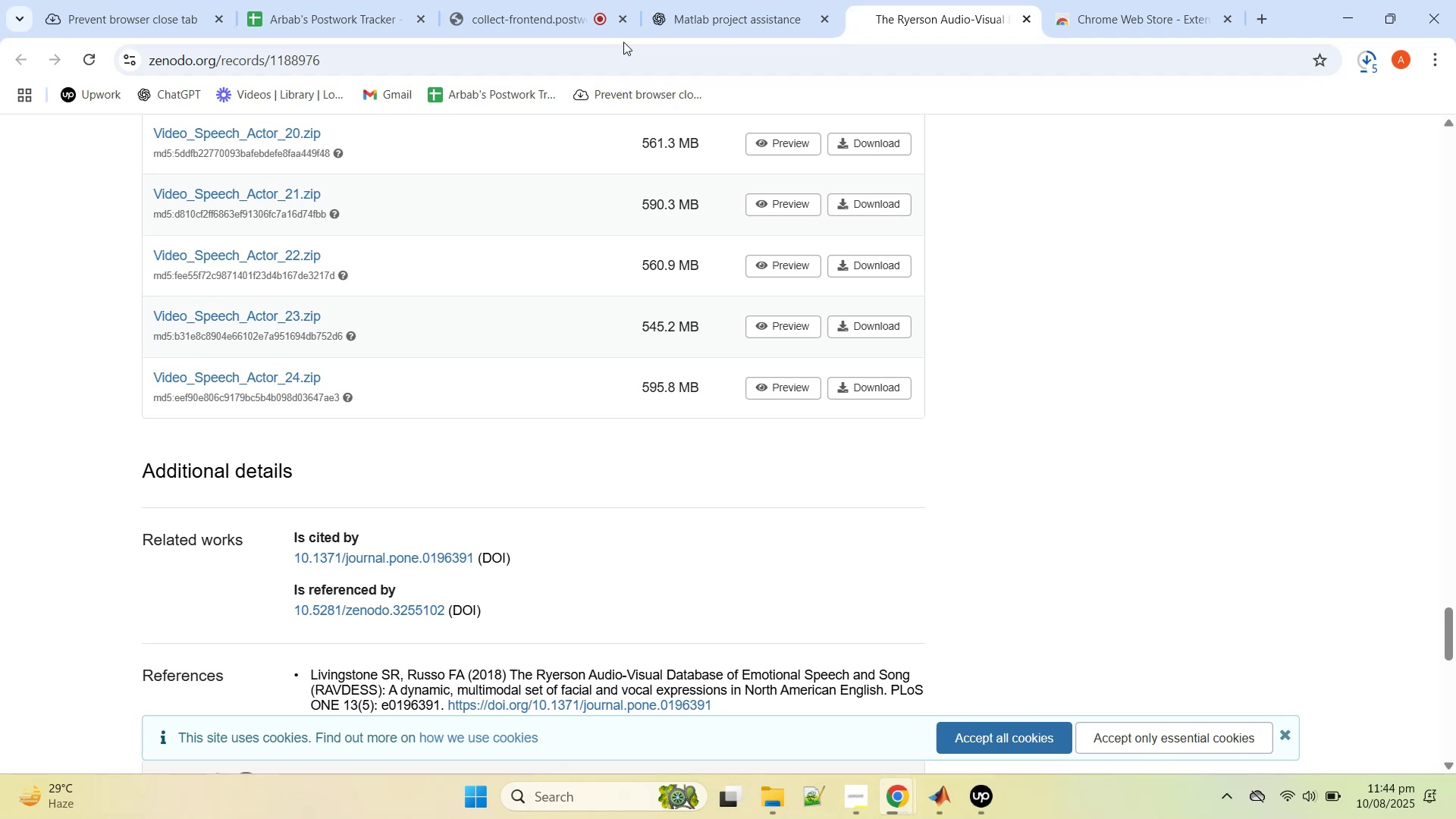 
wait(52.01)
 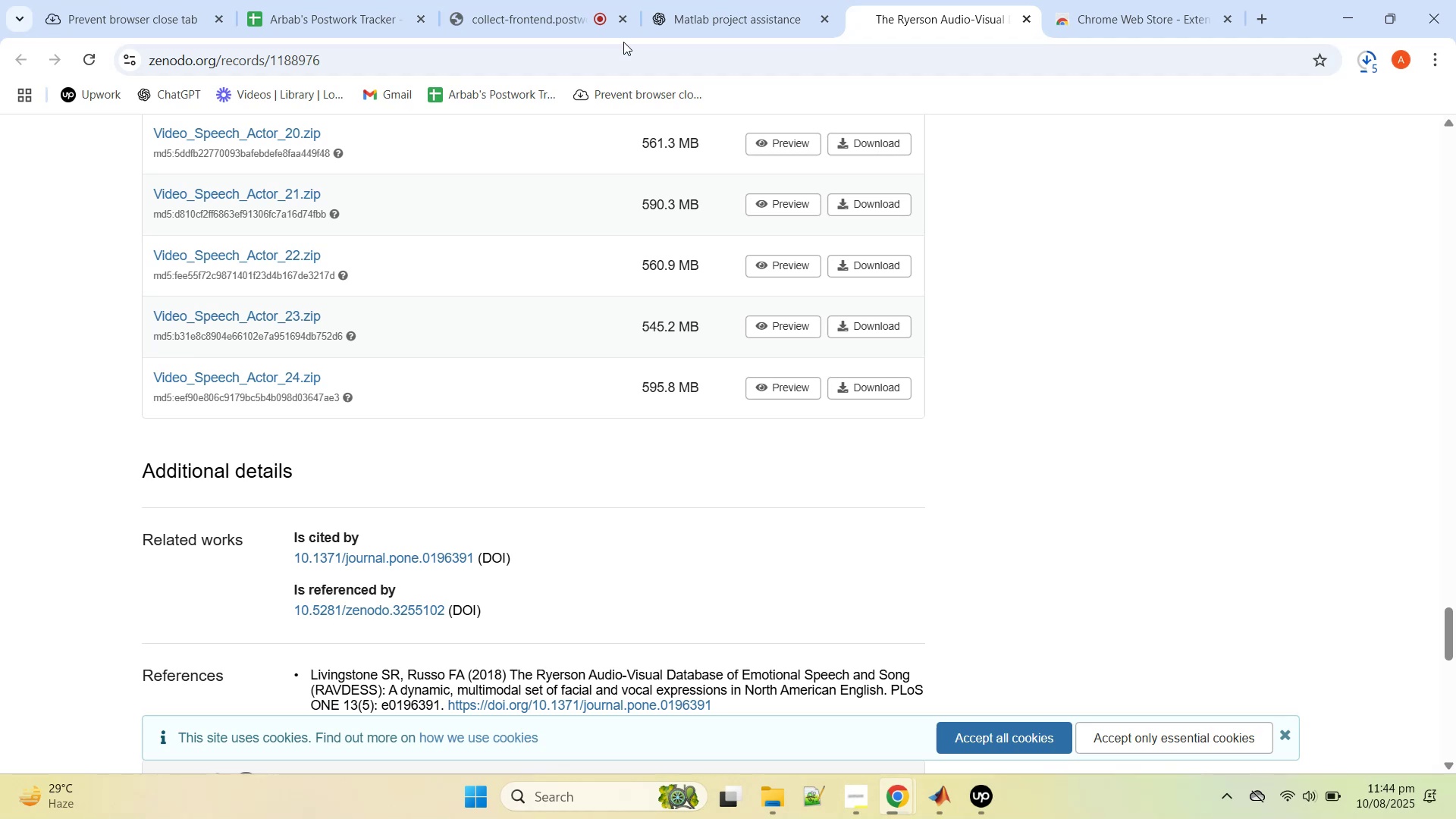 
left_click([1046, 416])
 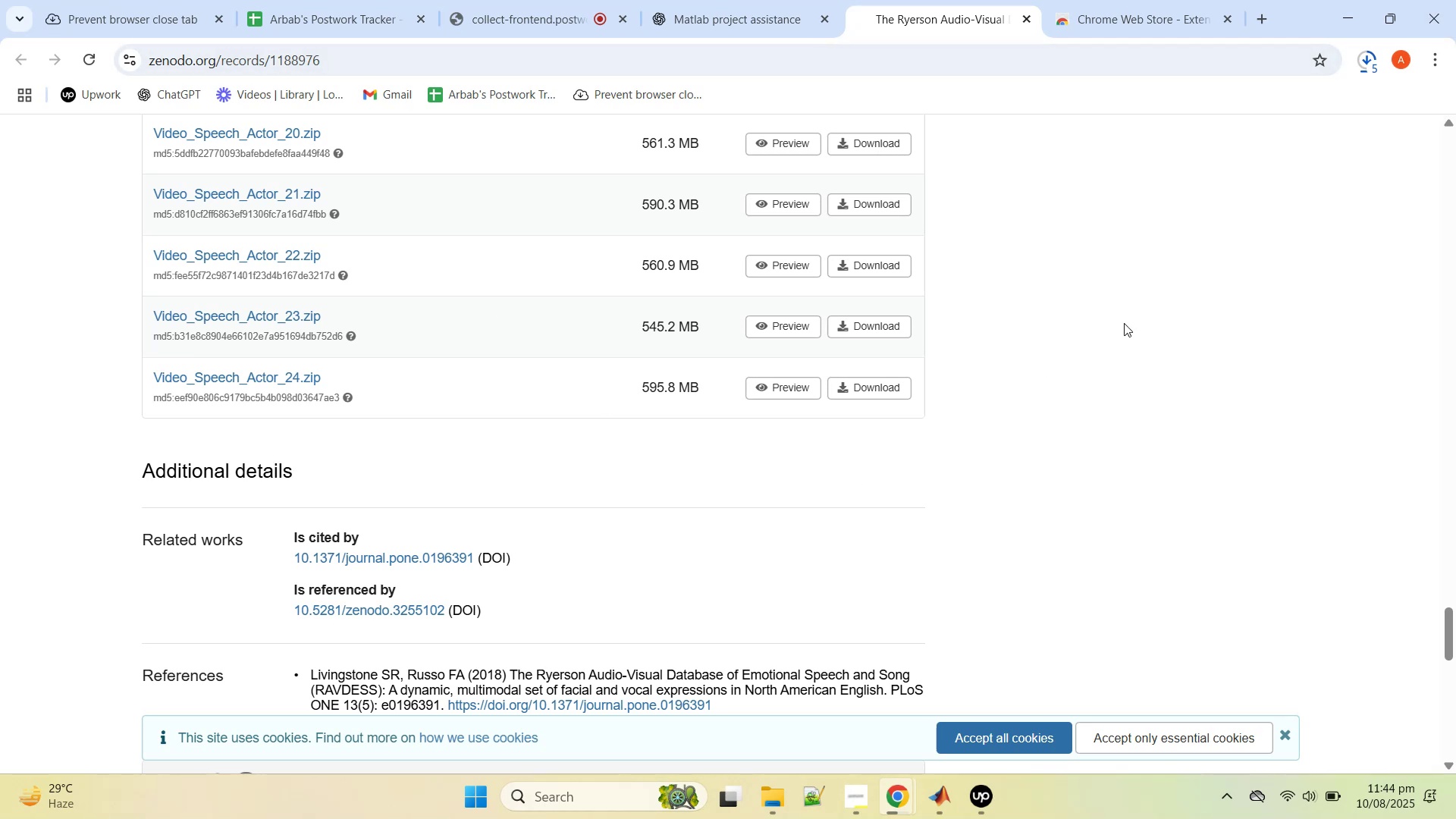 
left_click([1138, 318])
 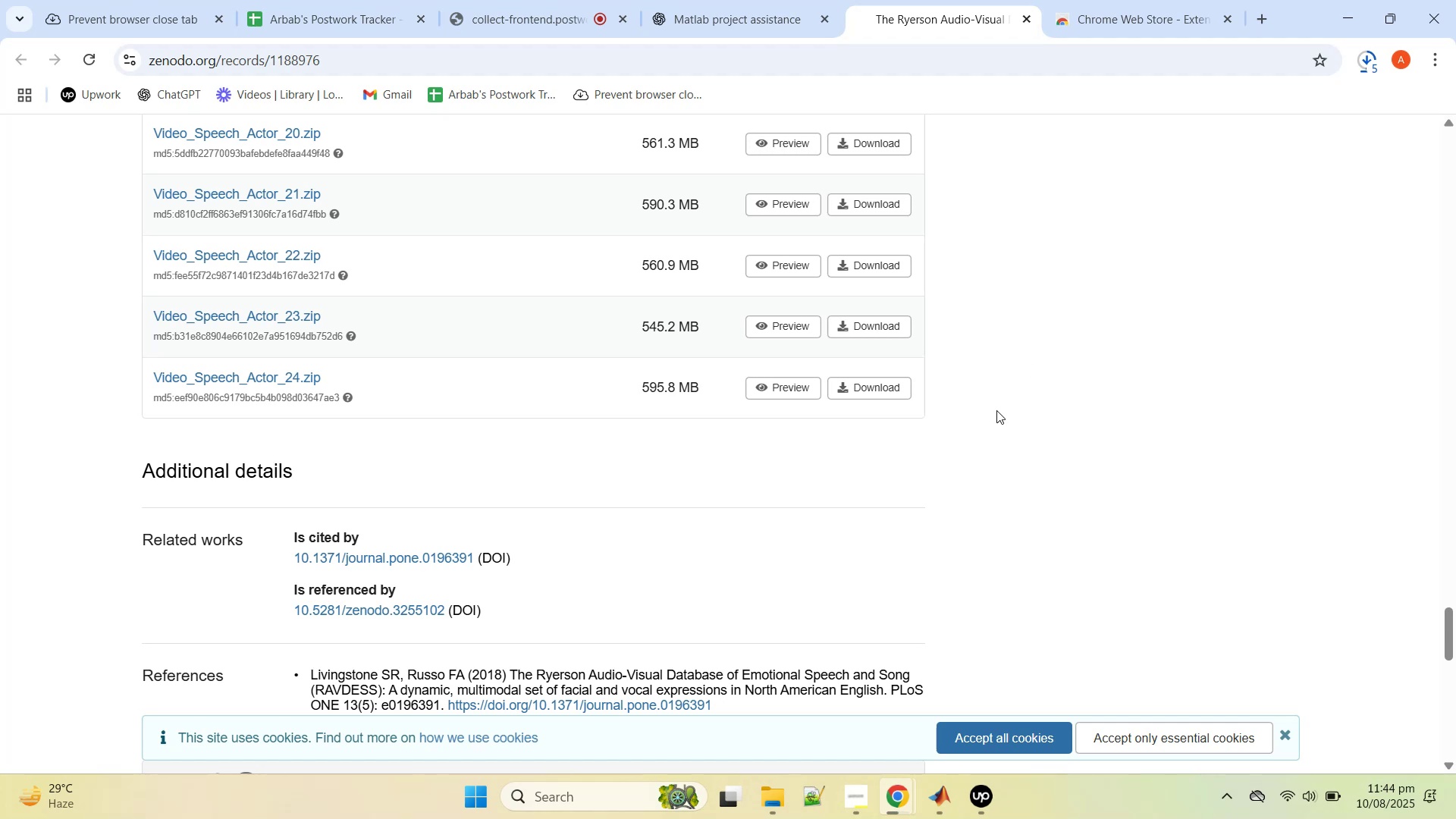 
left_click([1014, 389])
 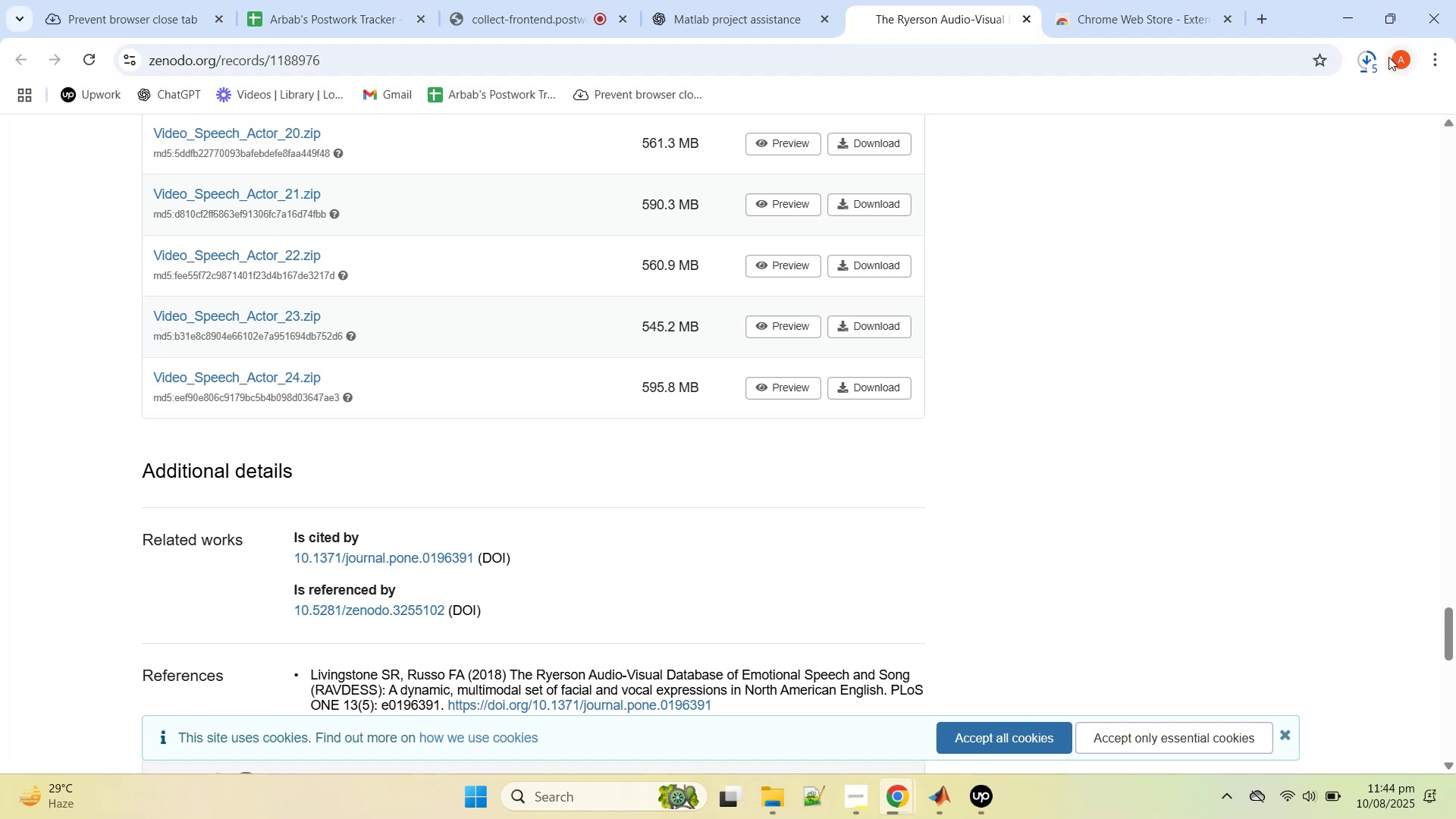 
left_click([1376, 59])
 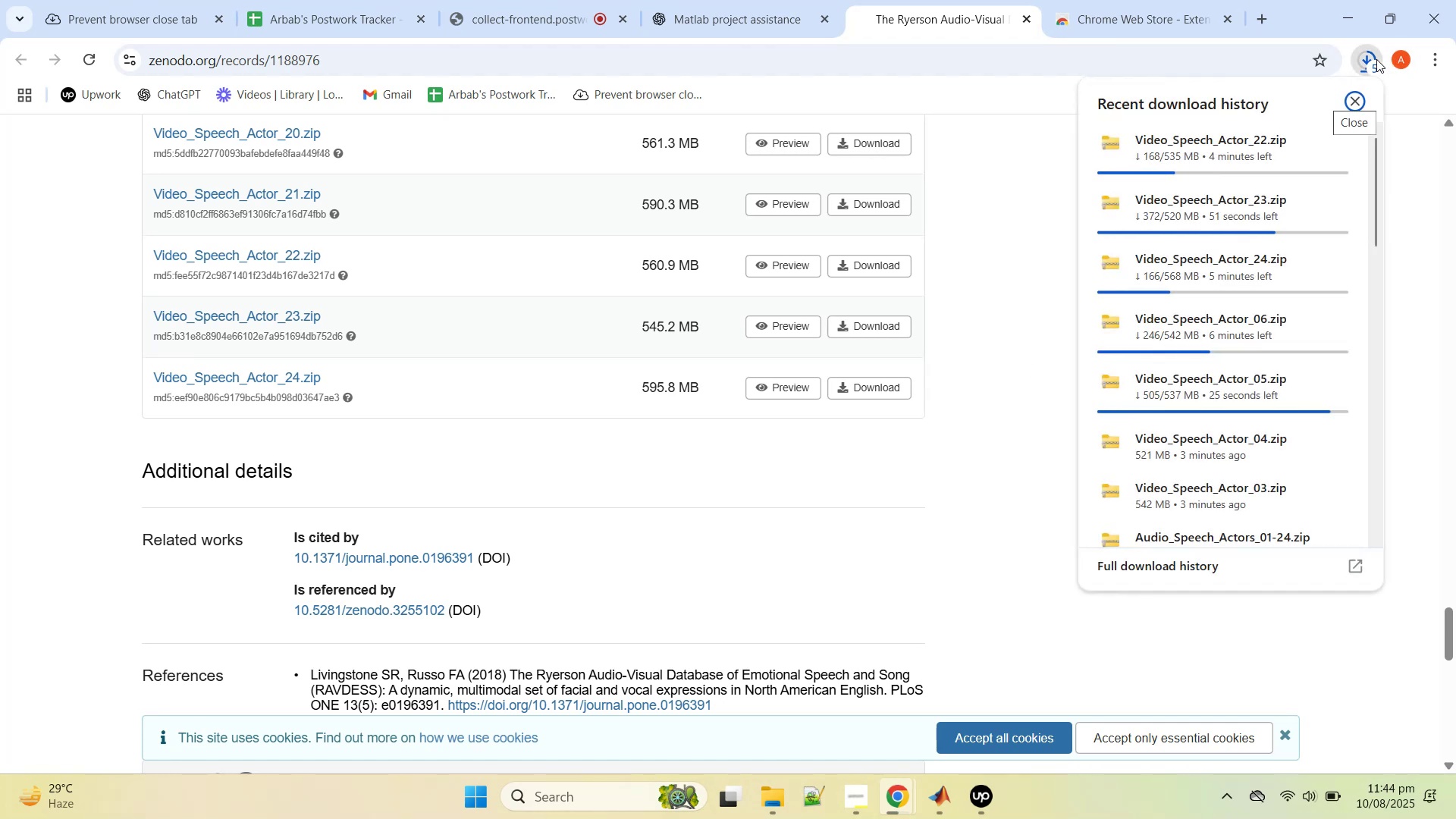 
left_click([984, 221])
 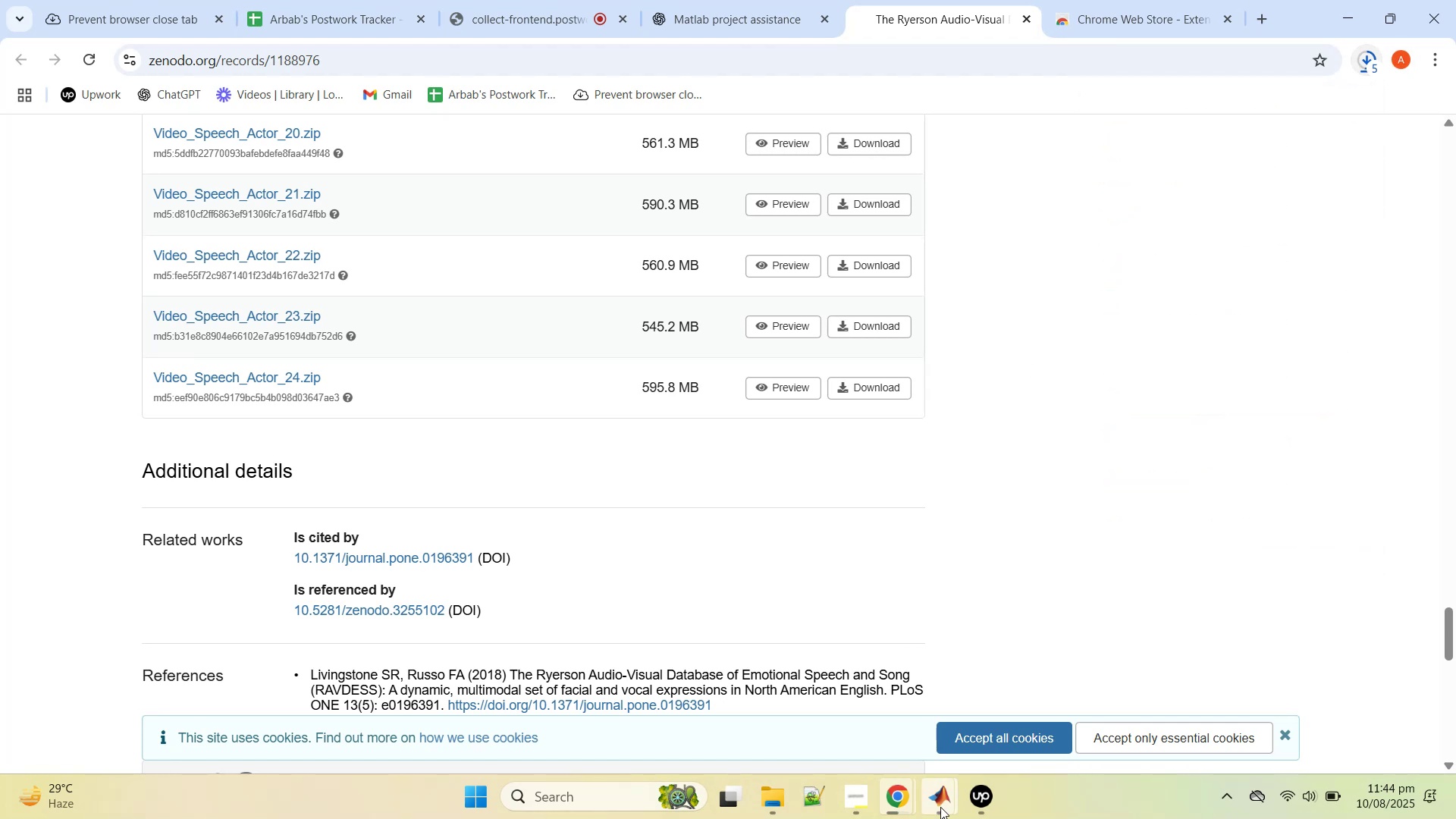 
left_click([940, 807])
 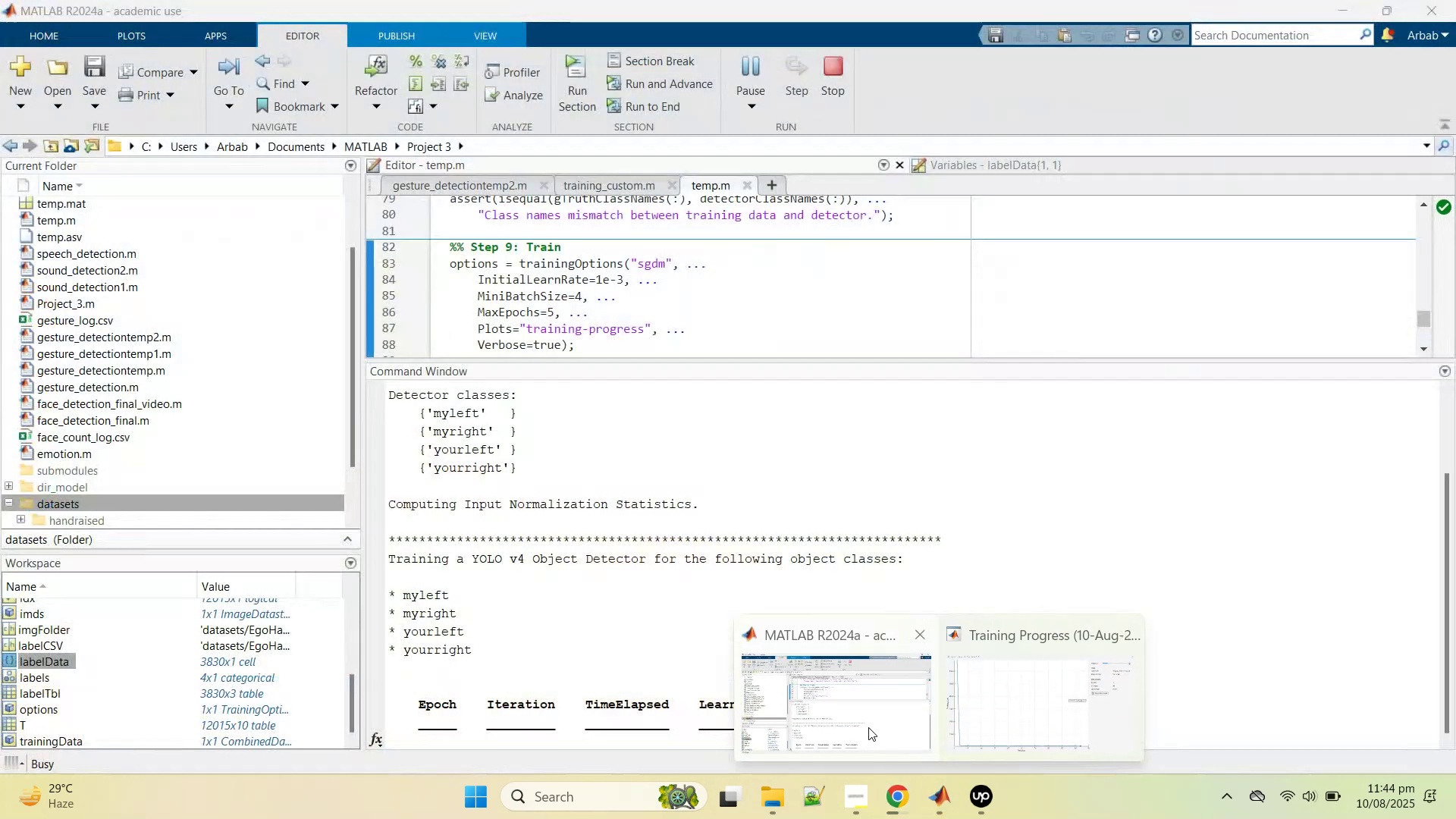 
left_click([868, 727])
 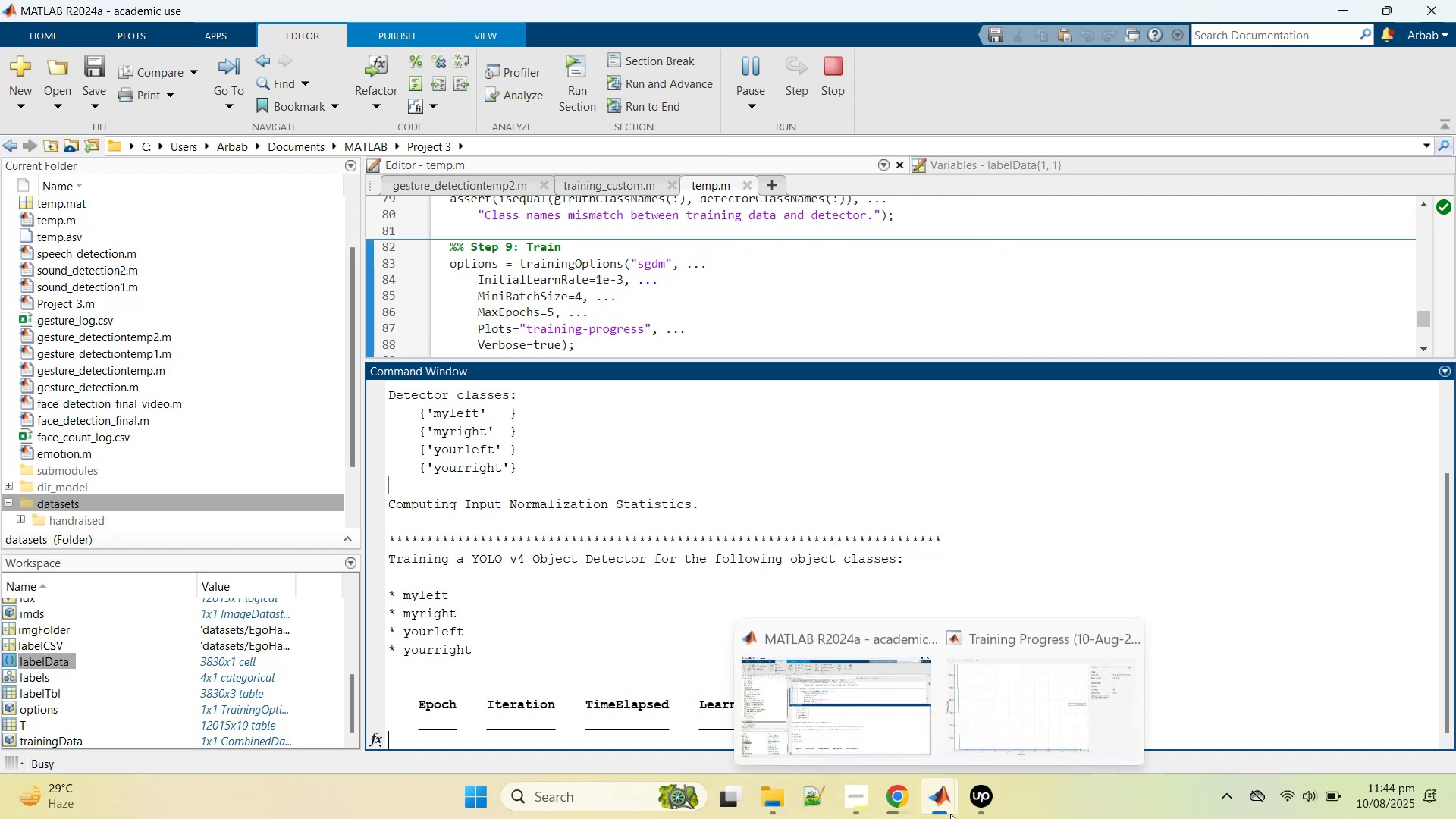 
left_click([1031, 713])
 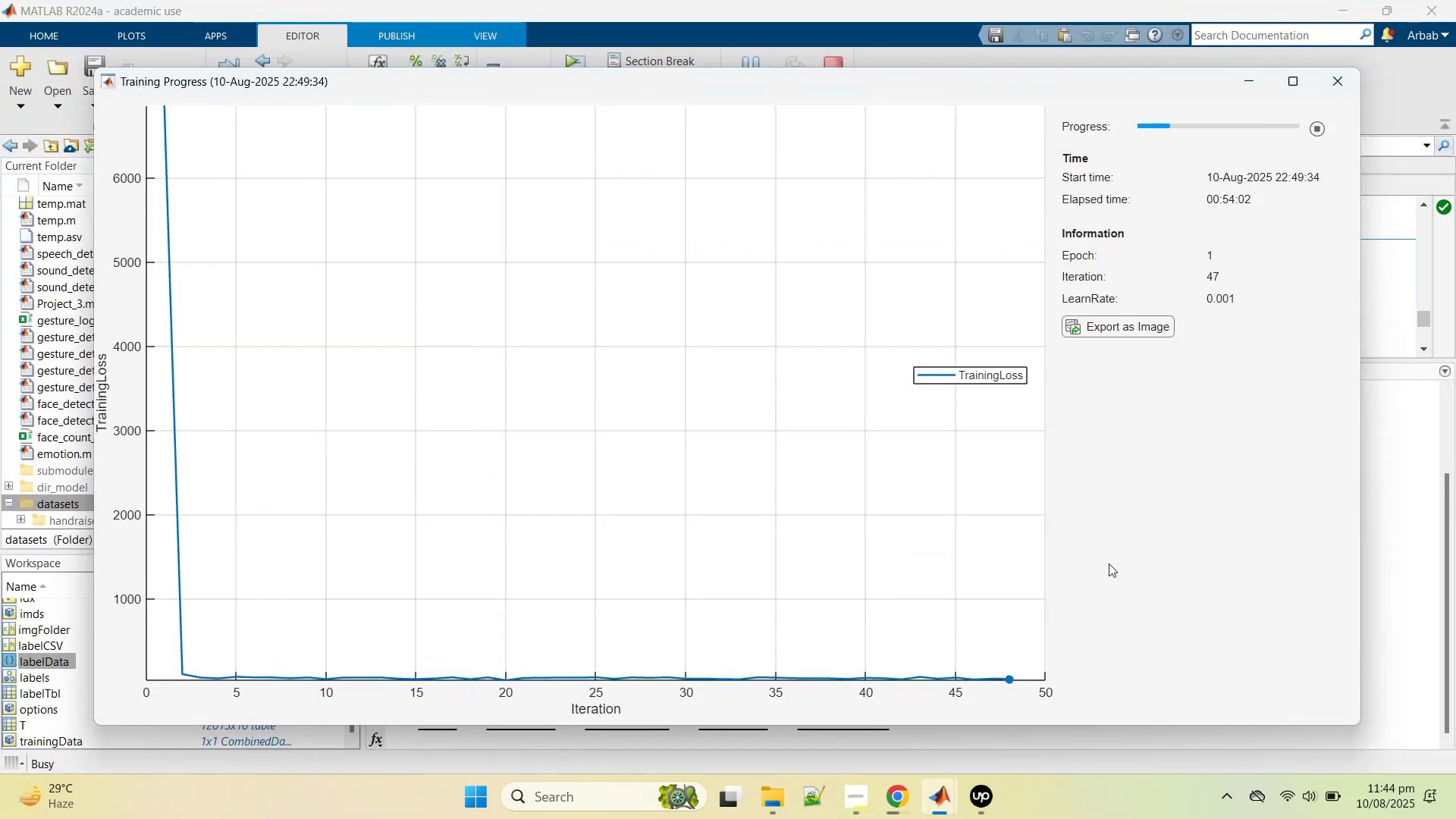 
wait(5.37)
 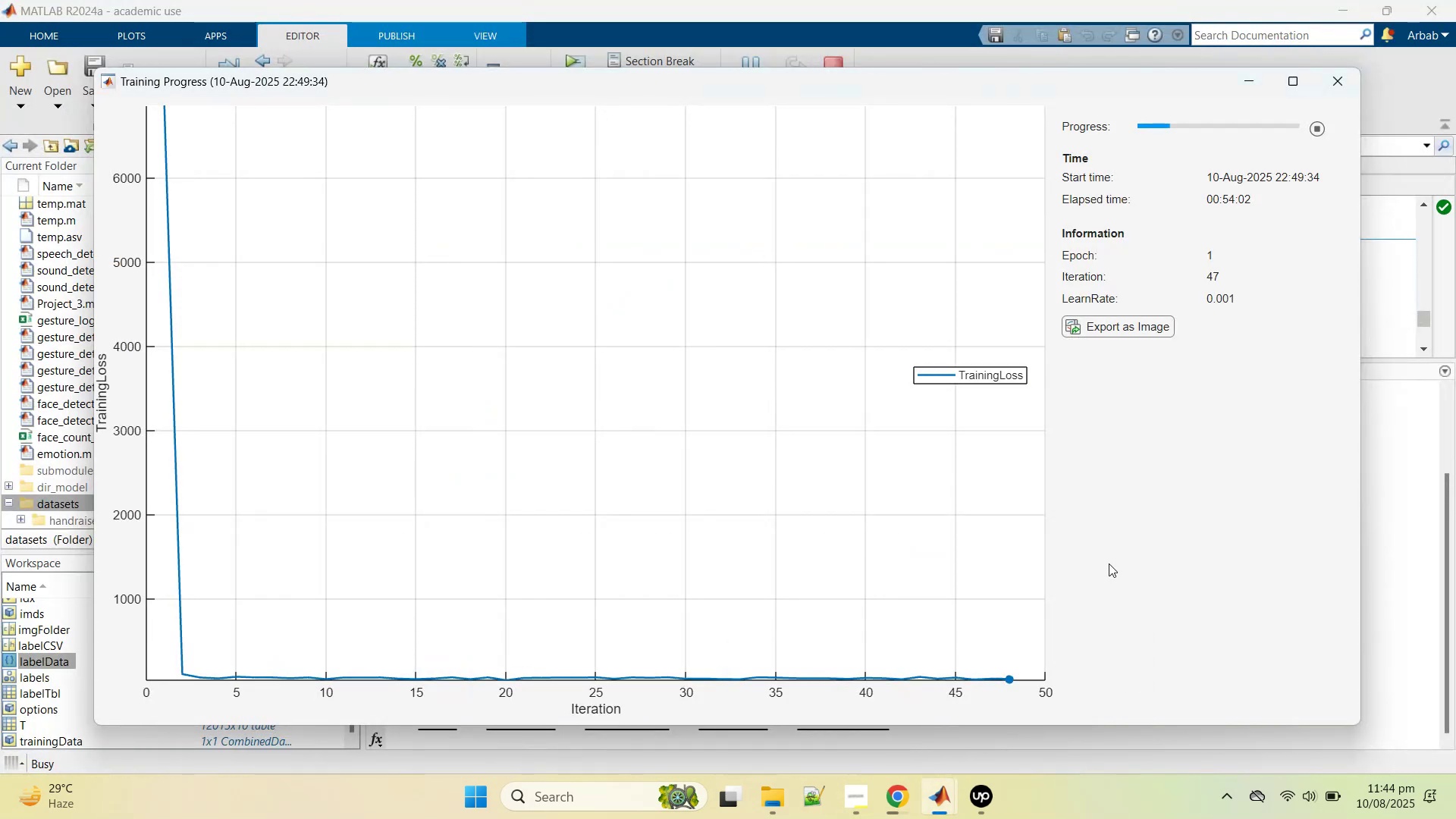 
left_click([1395, 474])
 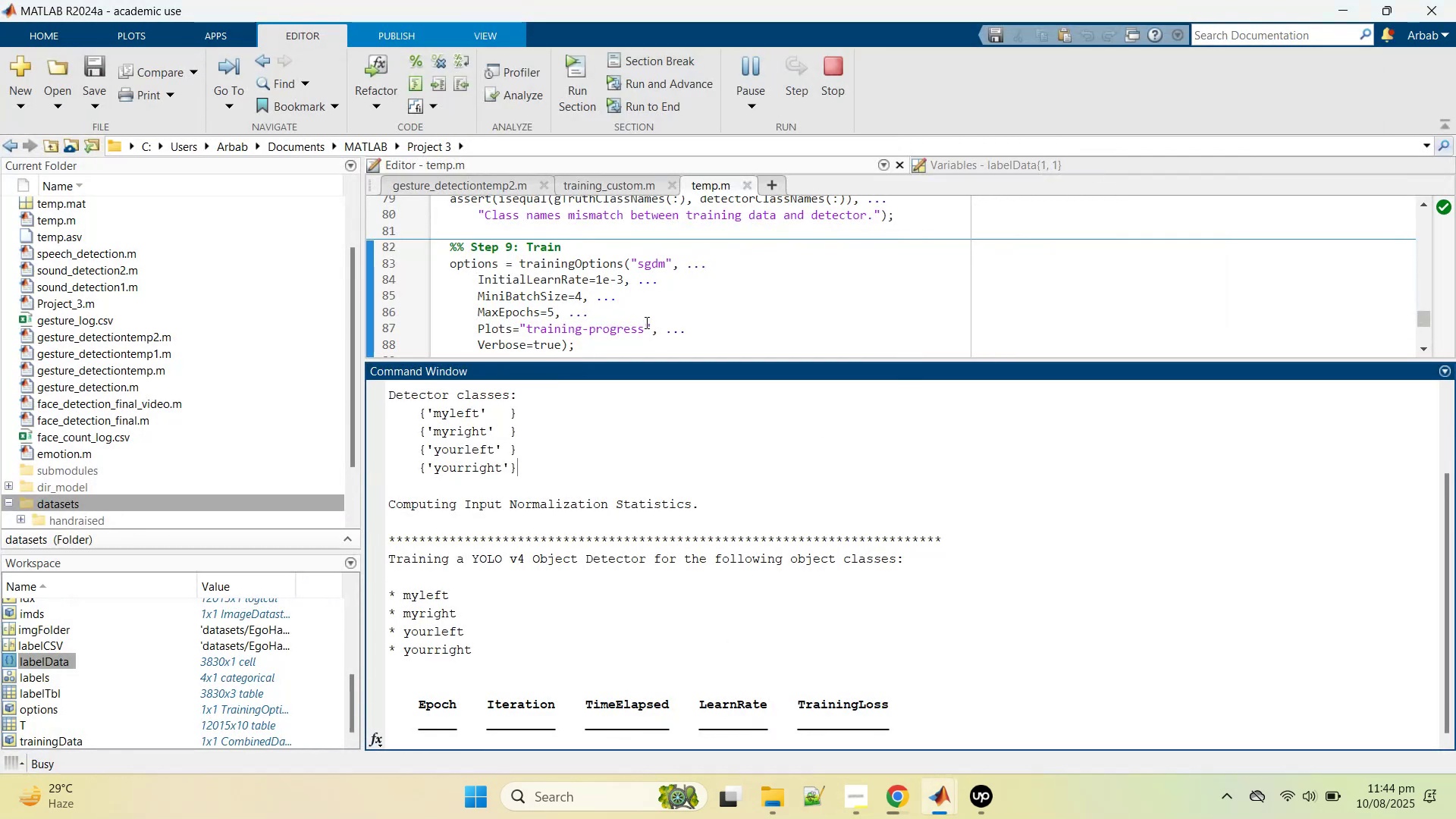 
scroll: coordinate [645, 322], scroll_direction: down, amount: 1.0
 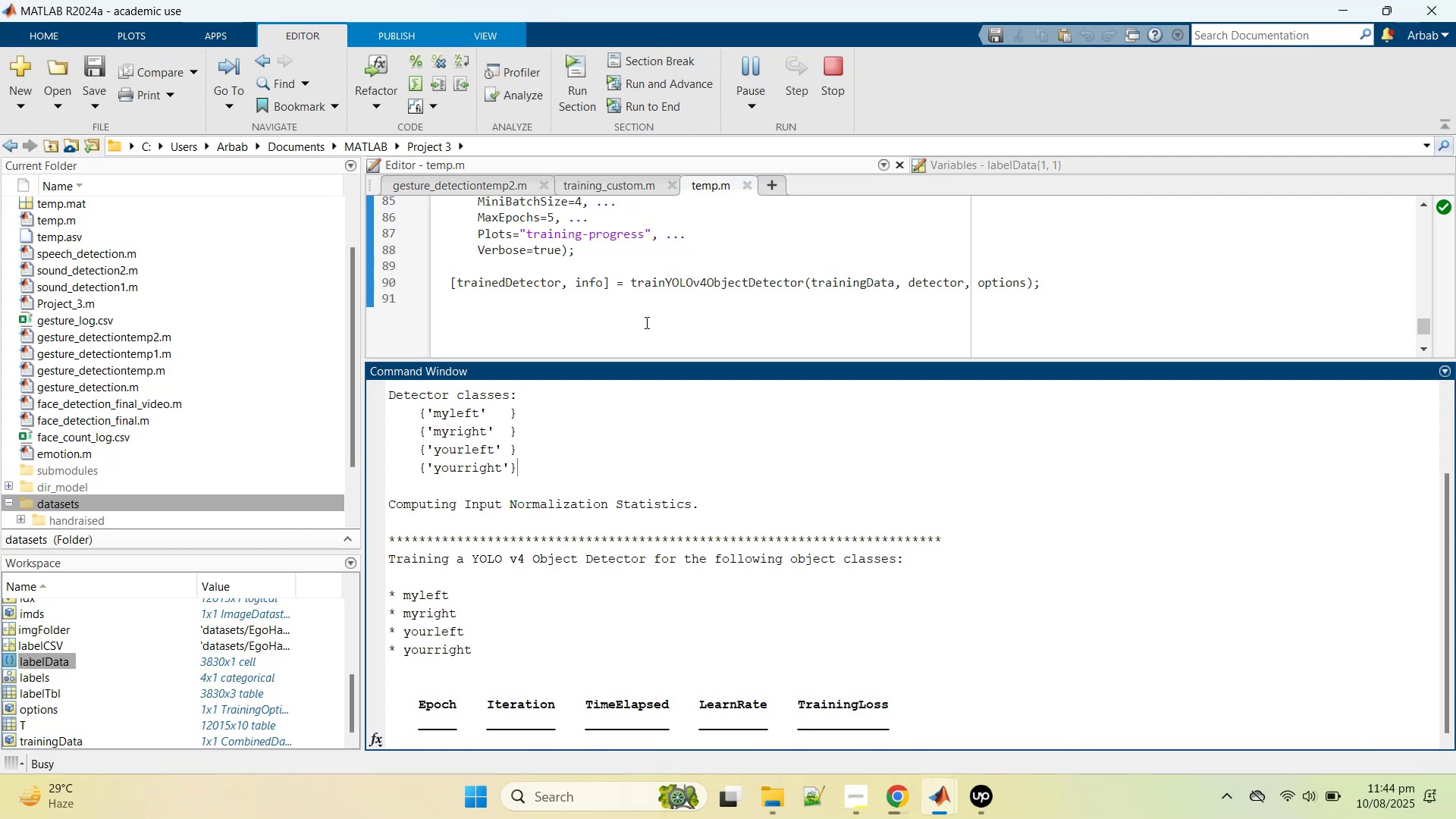 
wait(17.72)
 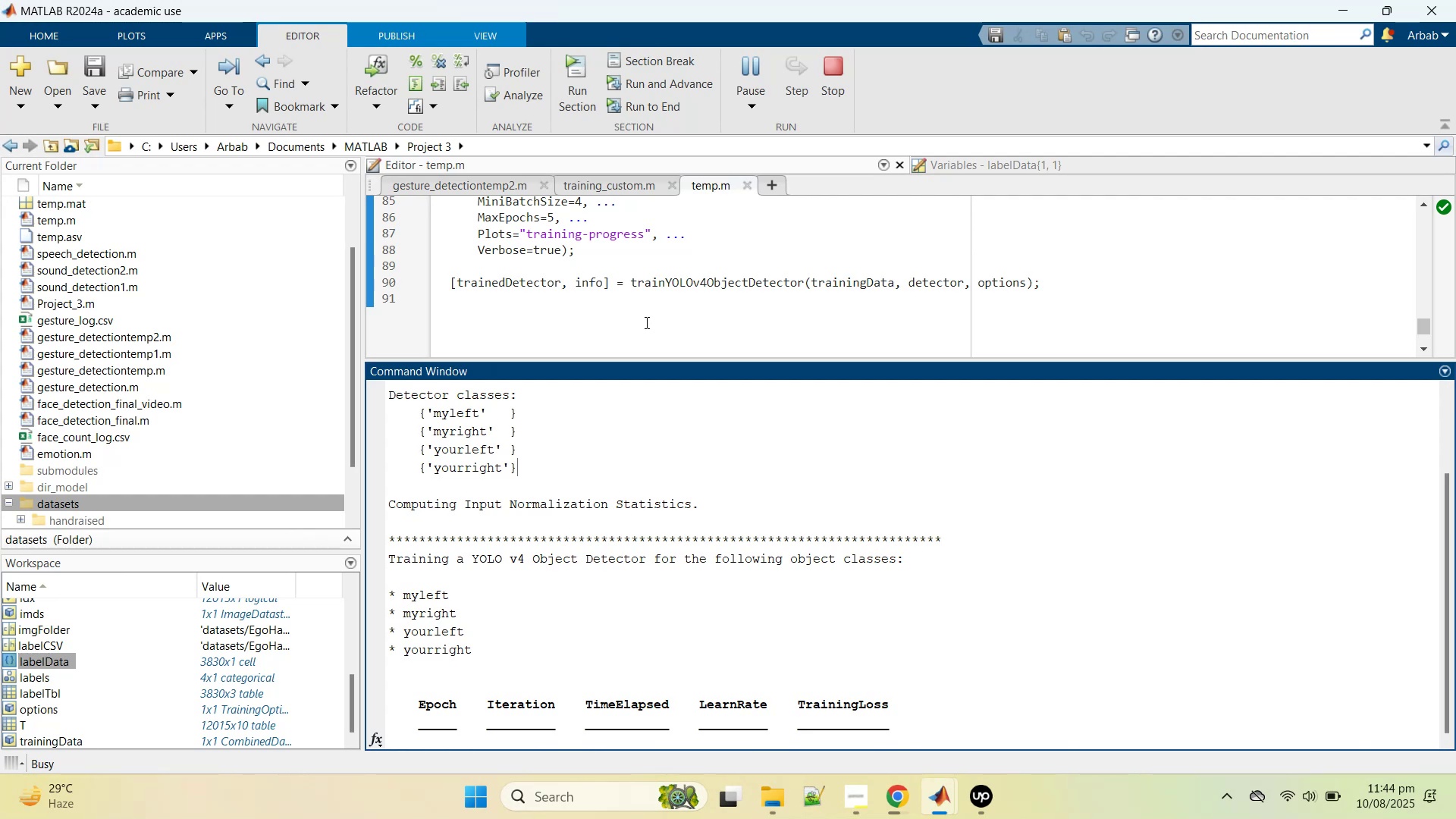 
left_click([657, 309])
 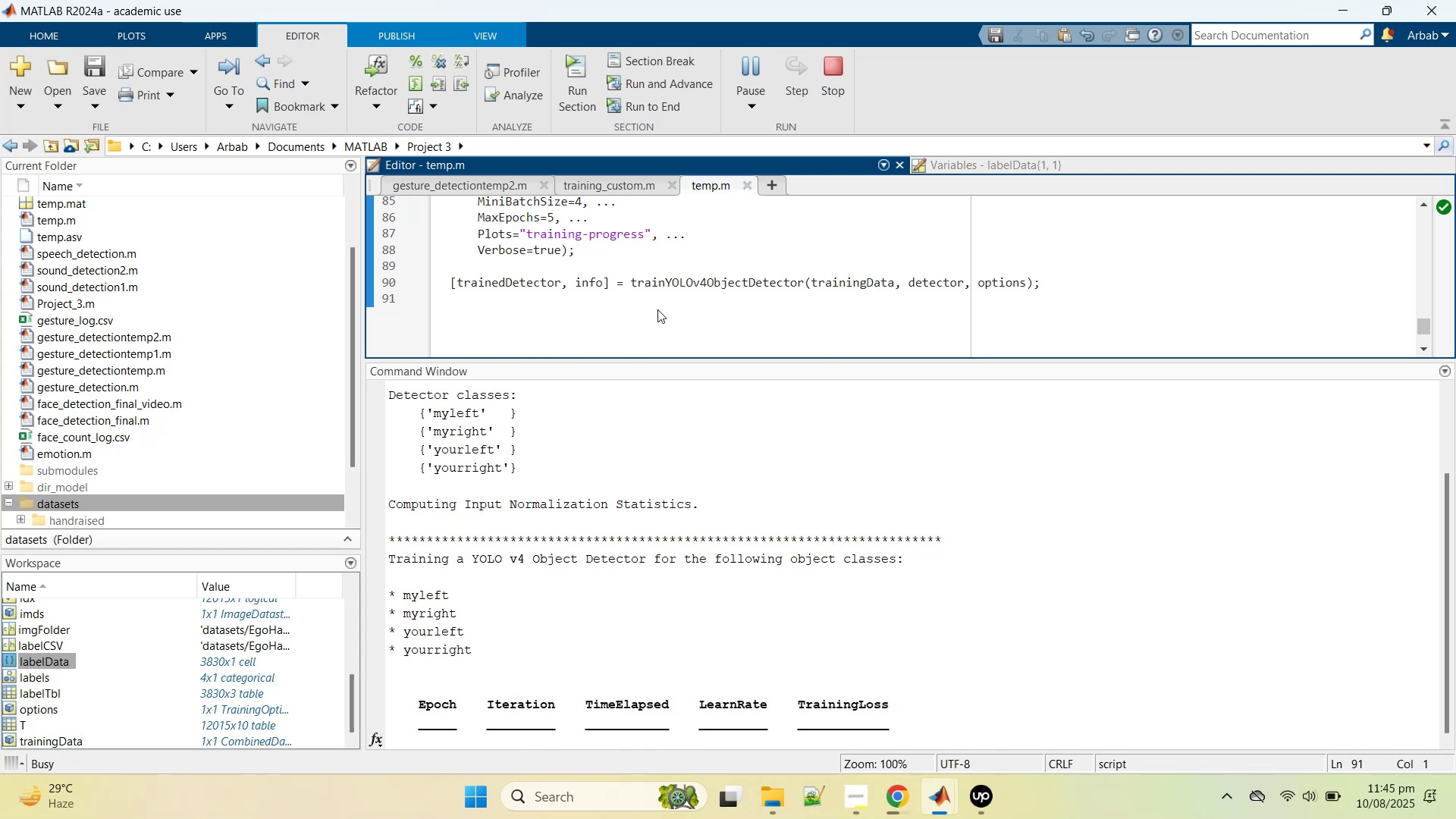 
wait(7.74)
 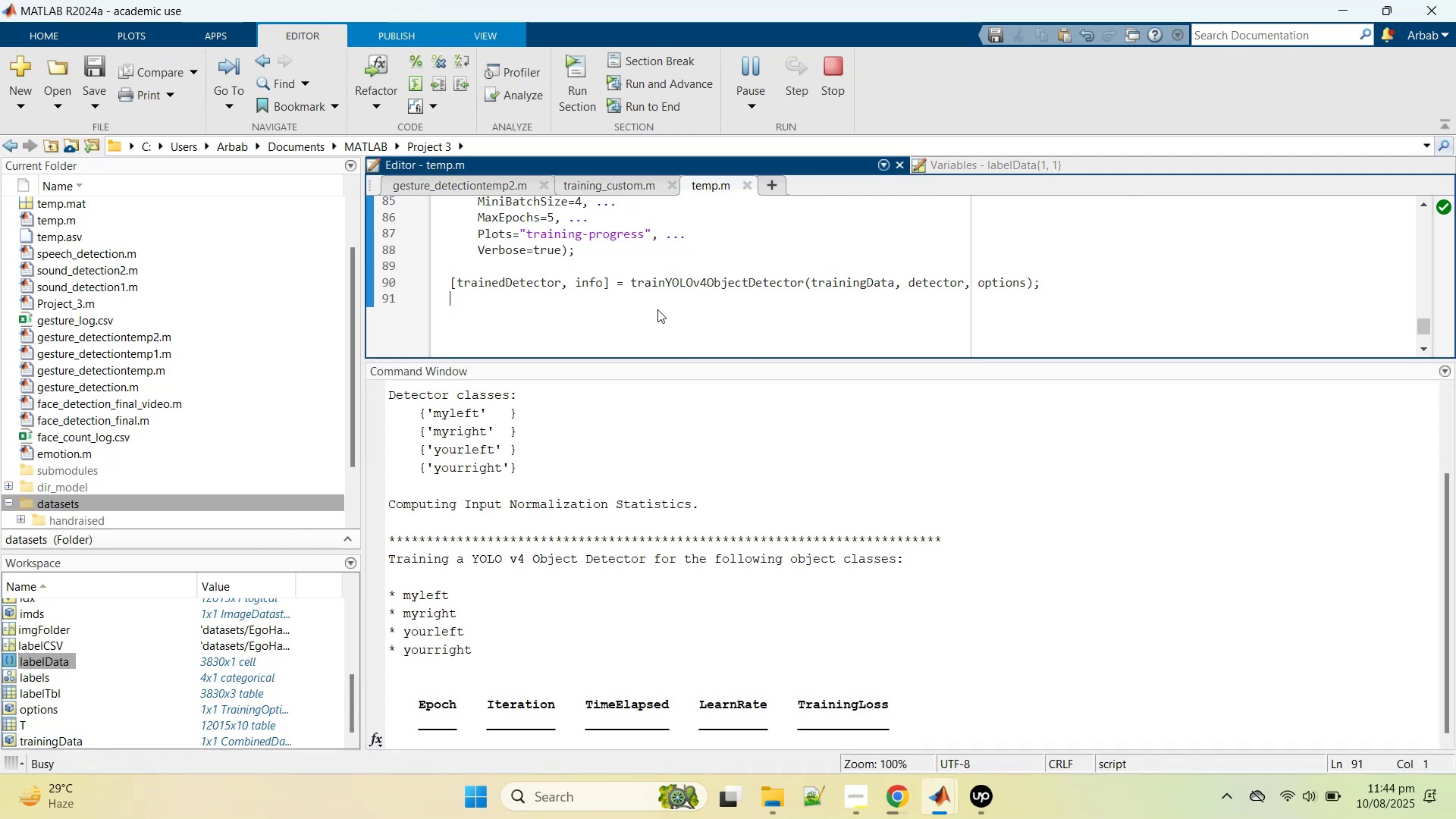 
left_click([657, 309])
 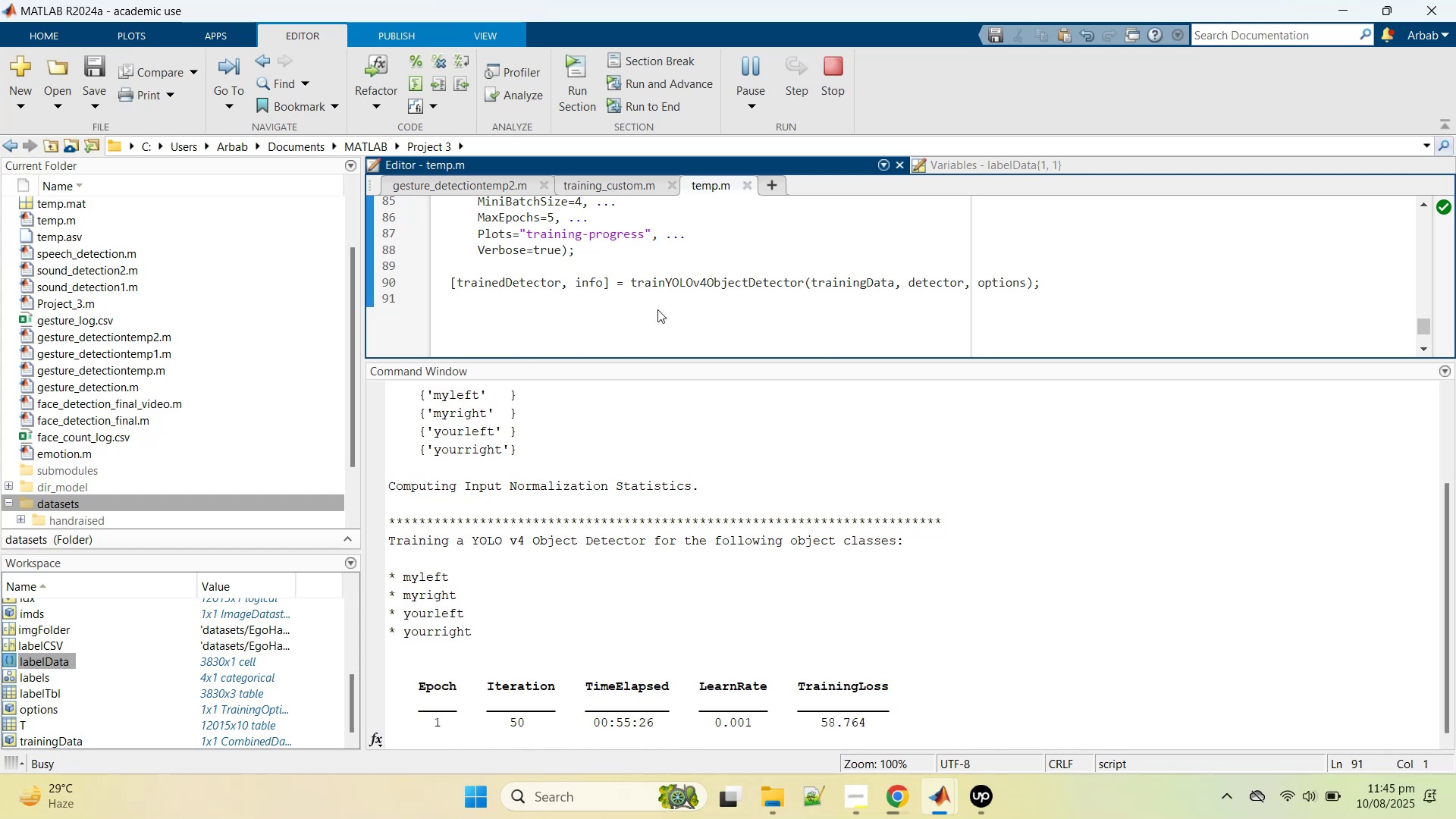 
wait(8.4)
 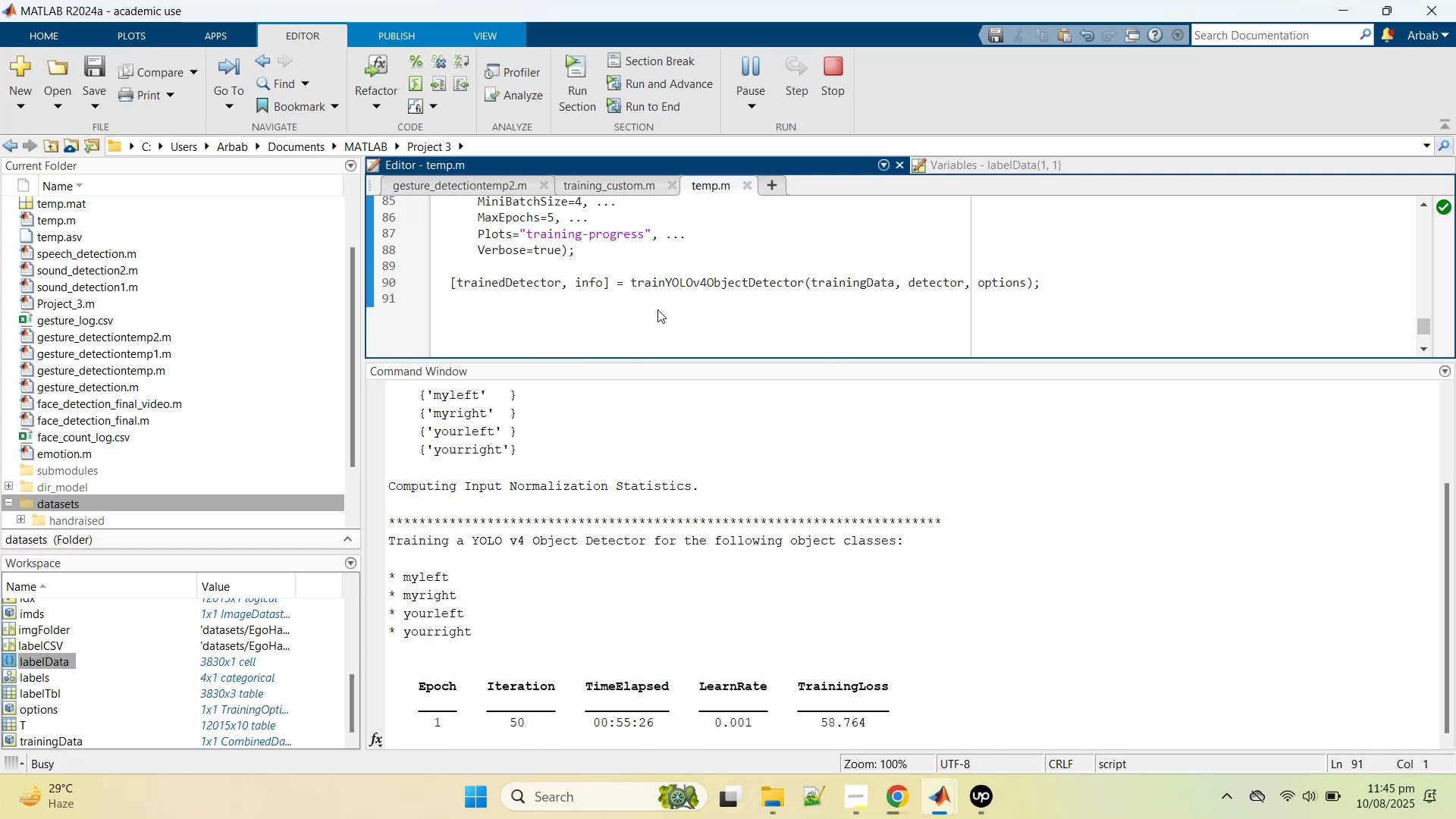 
left_click([877, 717])
 